 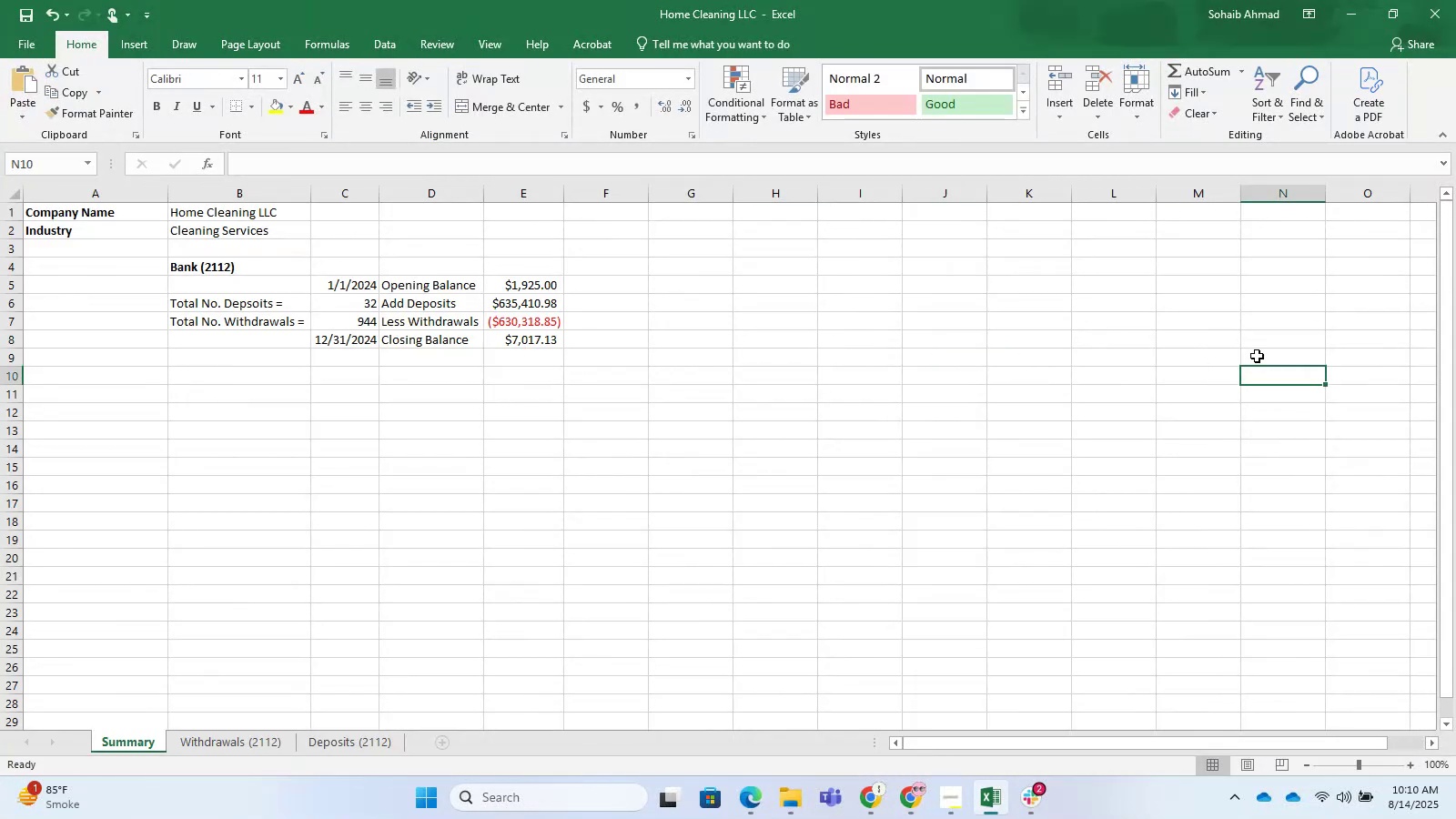 
left_click([1430, 15])
 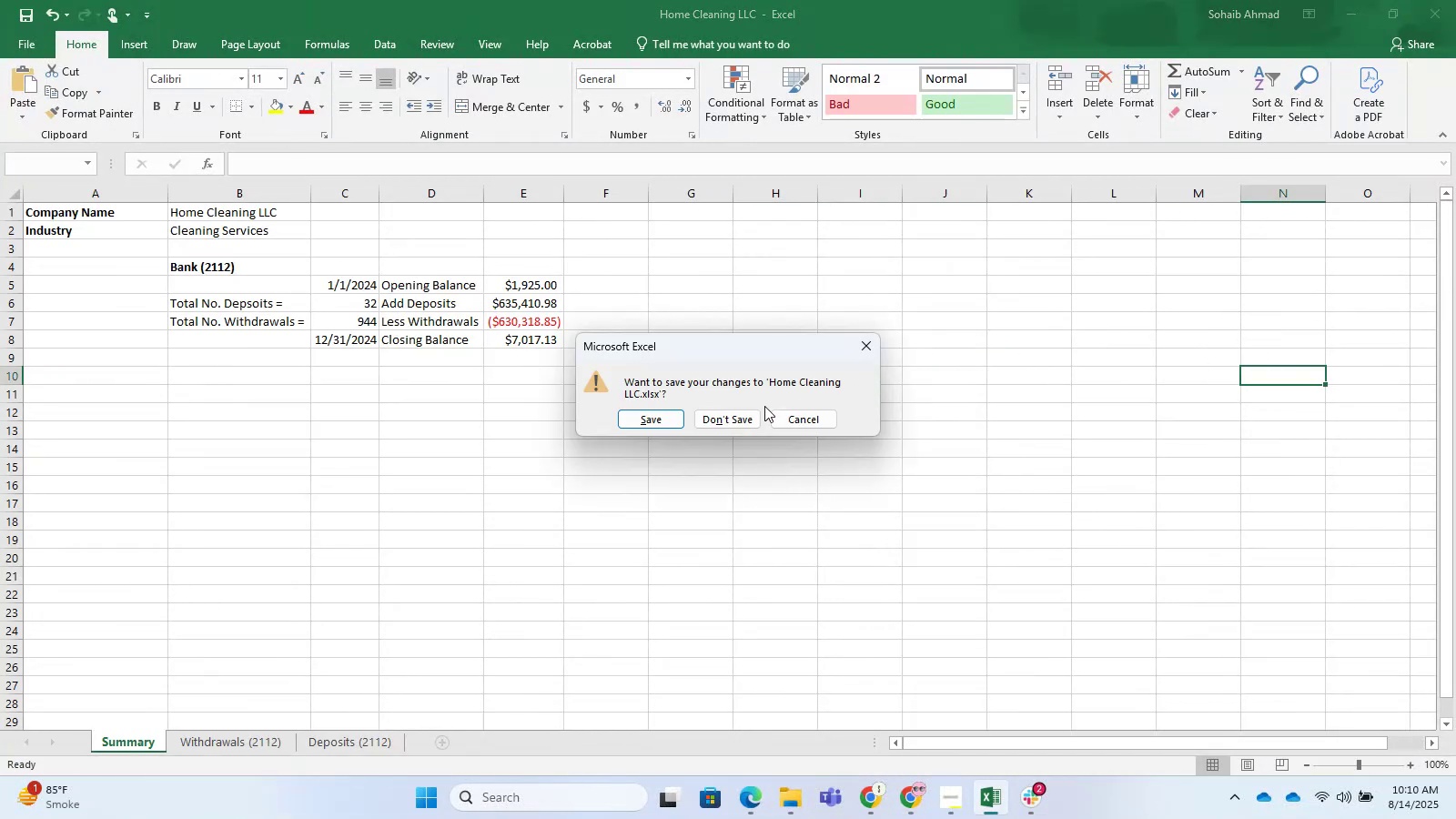 
left_click([743, 411])
 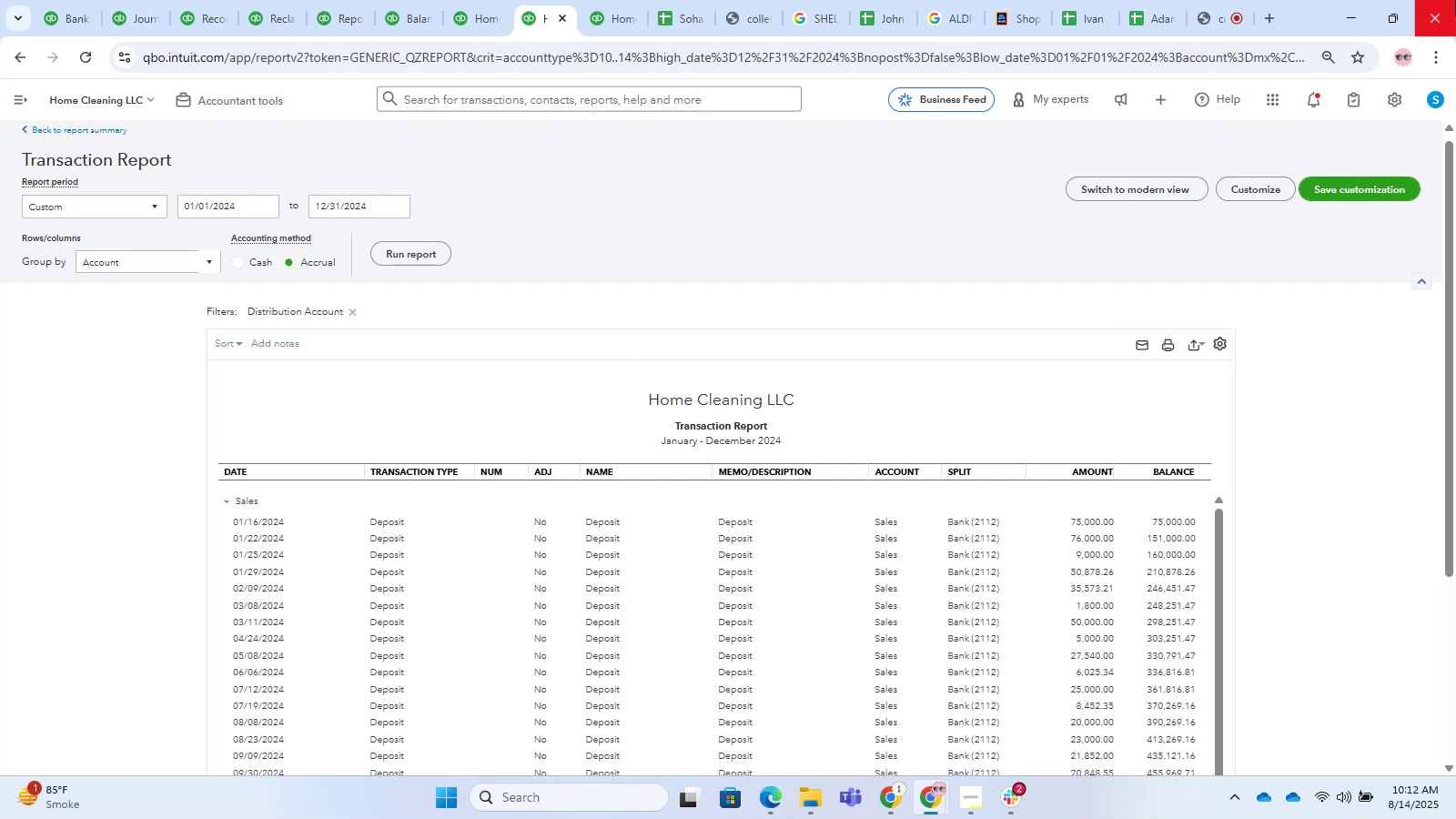 
wait(81.02)
 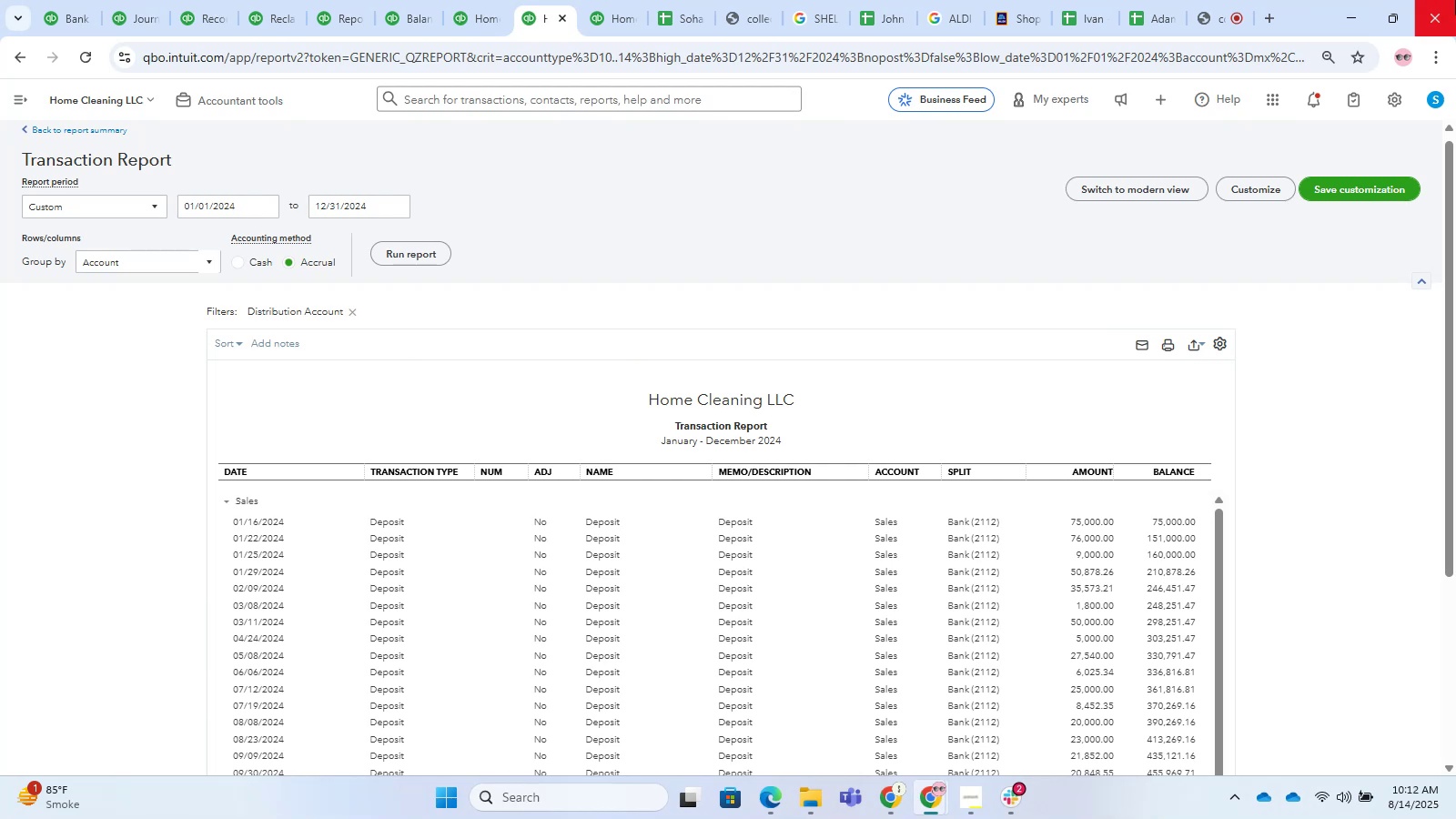 
scroll: coordinate [1455, 599], scroll_direction: down, amount: 4.0
 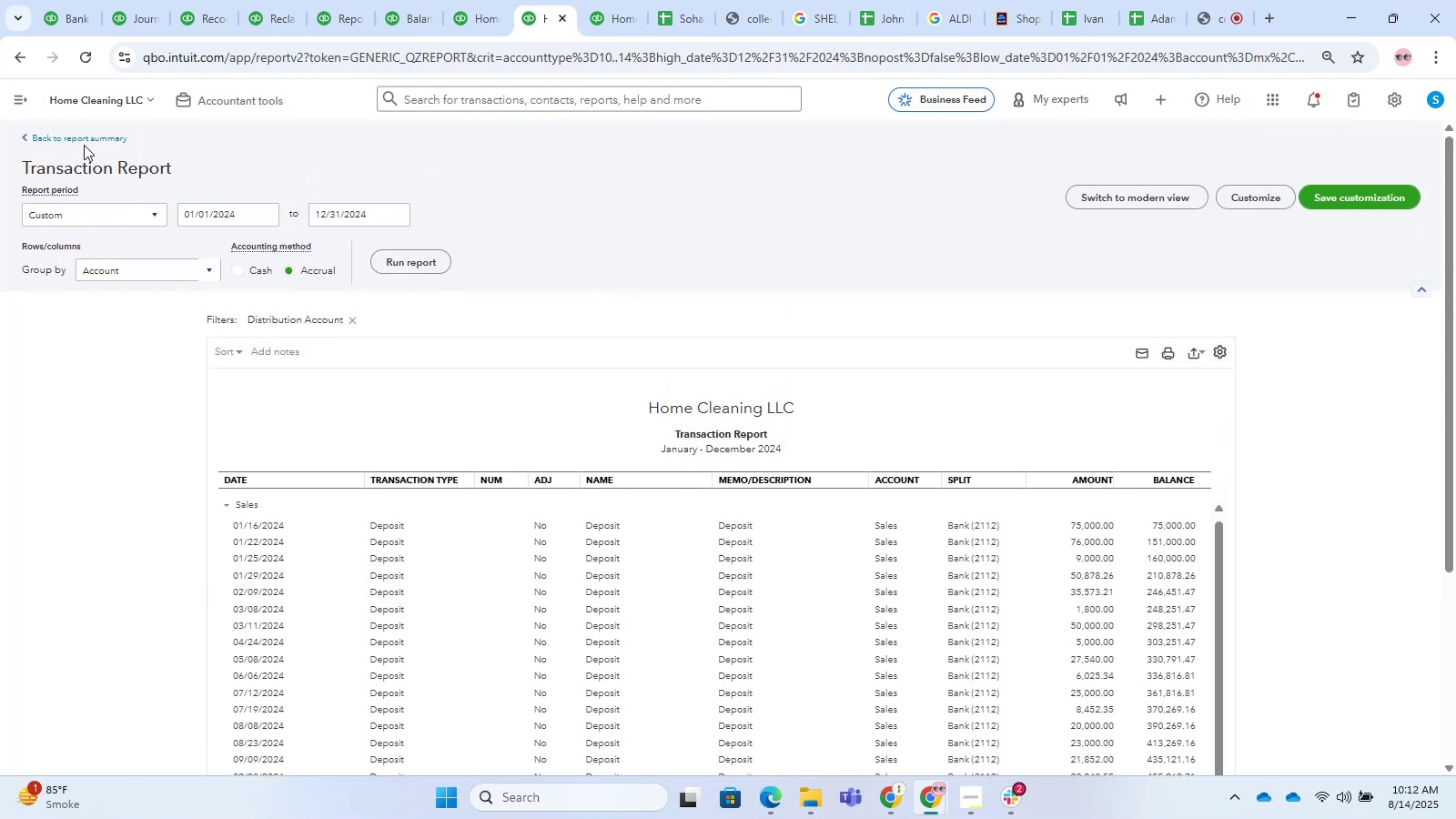 
left_click([79, 140])
 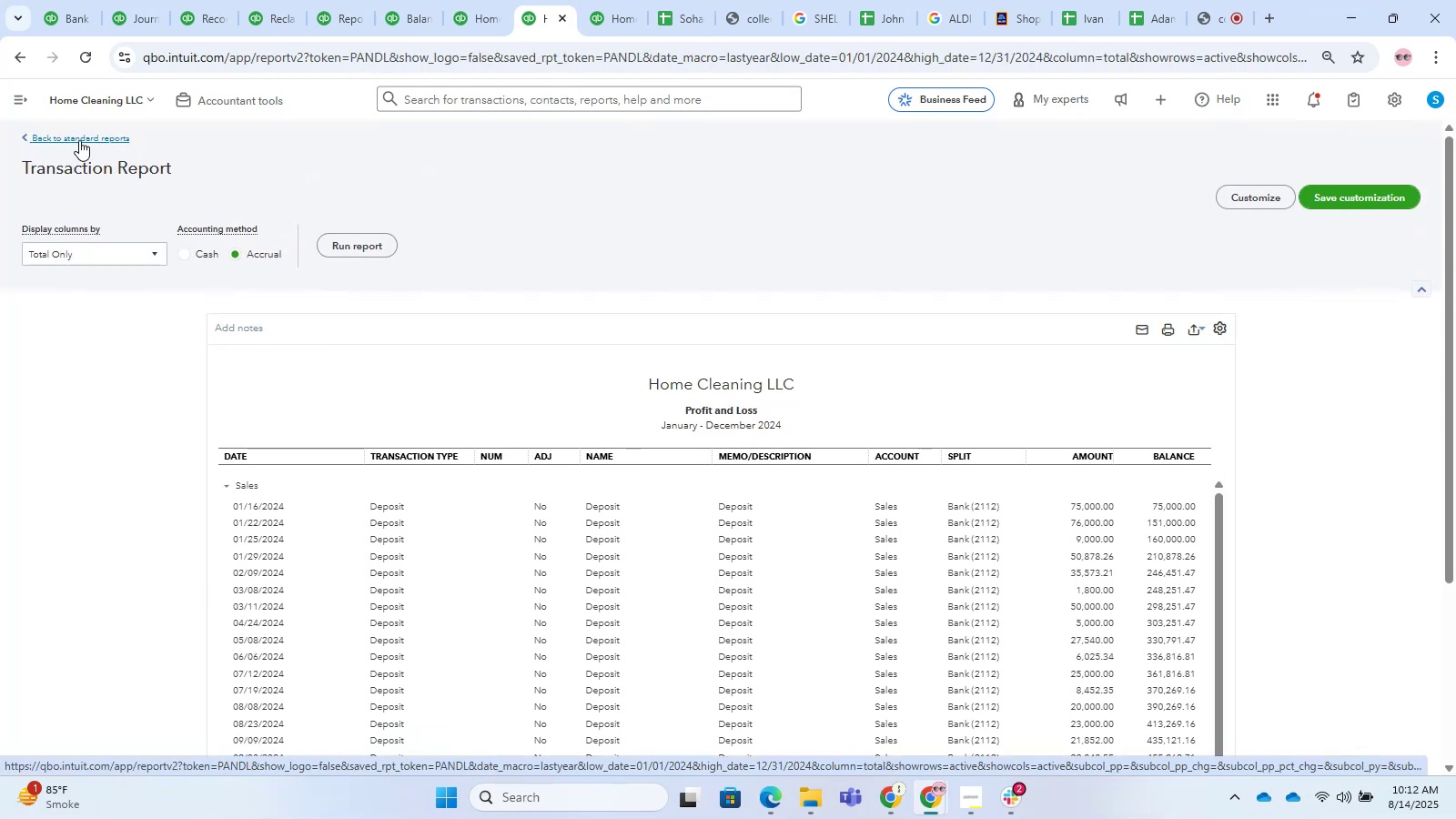 
wait(7.63)
 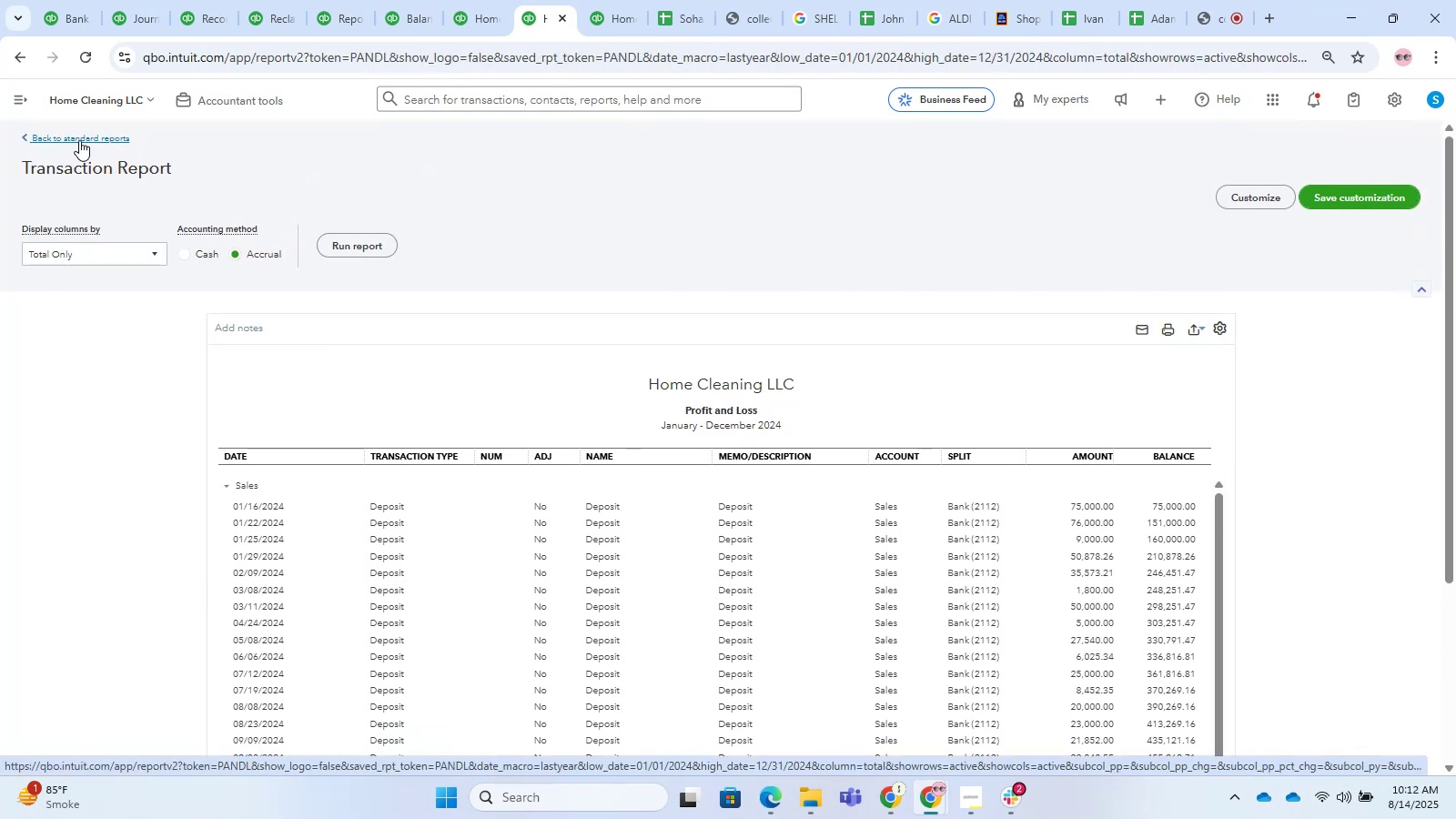 
scroll: coordinate [1023, 461], scroll_direction: down, amount: 1.0
 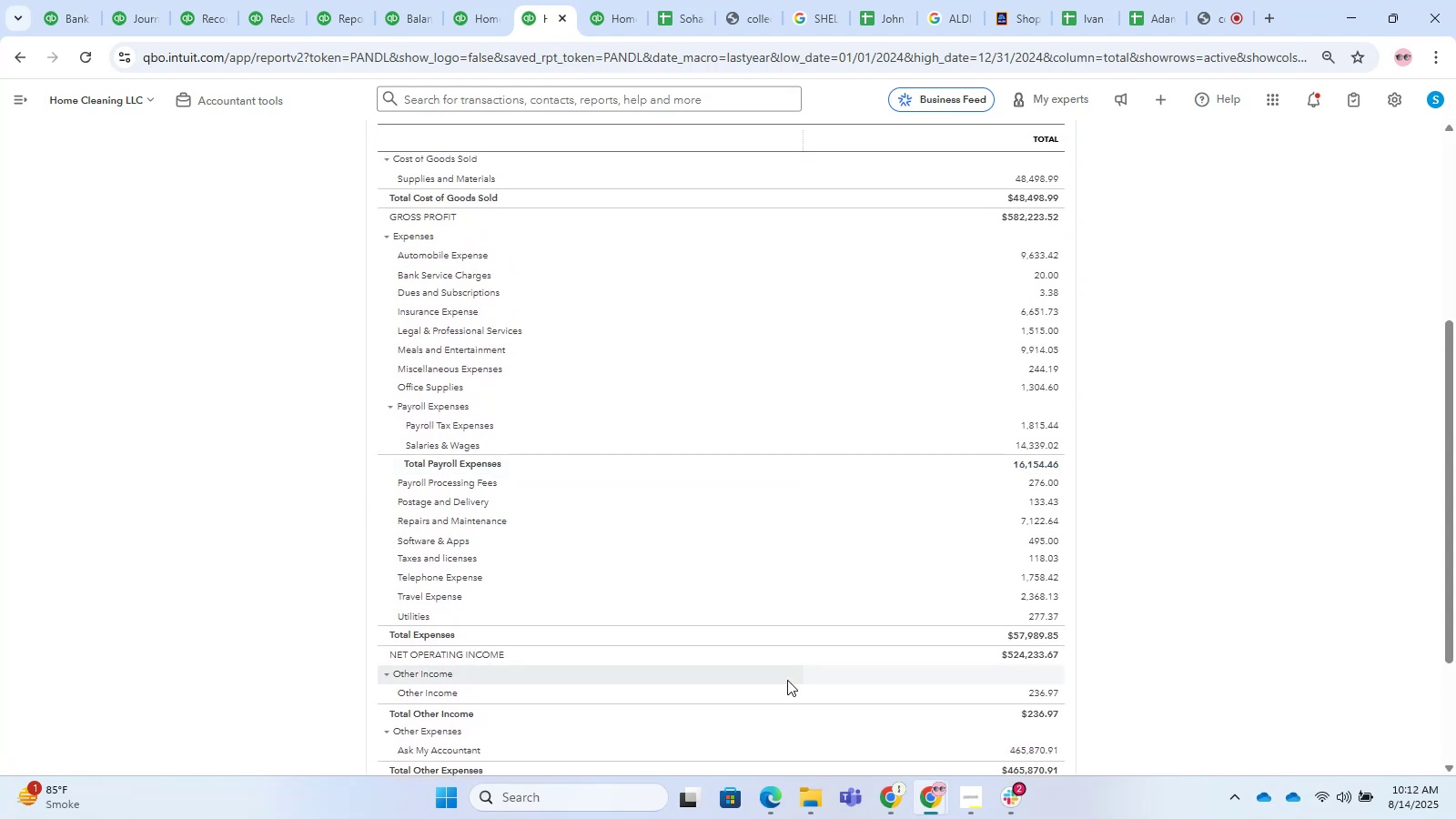 
wait(11.35)
 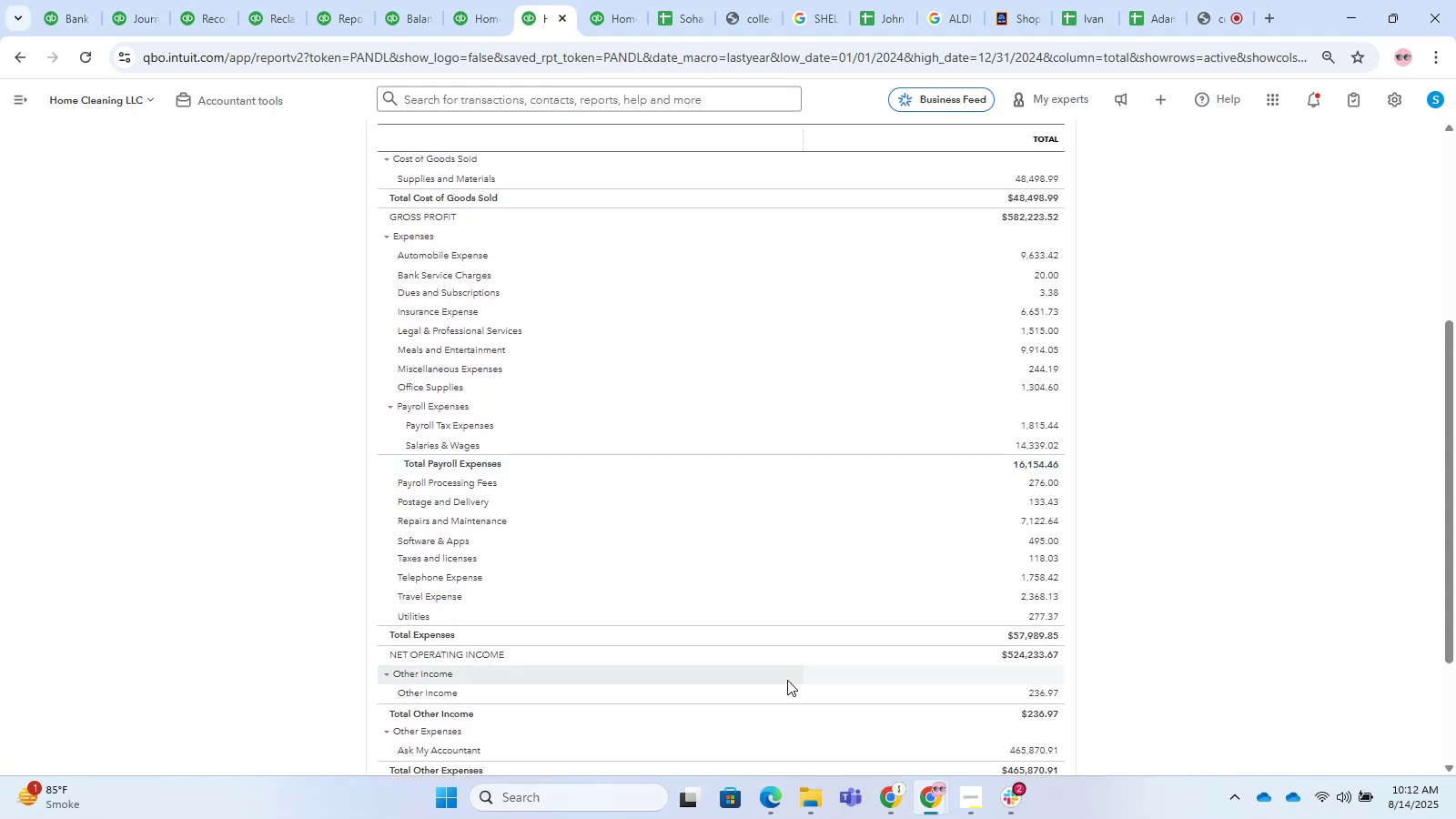 
scroll: coordinate [1067, 601], scroll_direction: down, amount: 3.0
 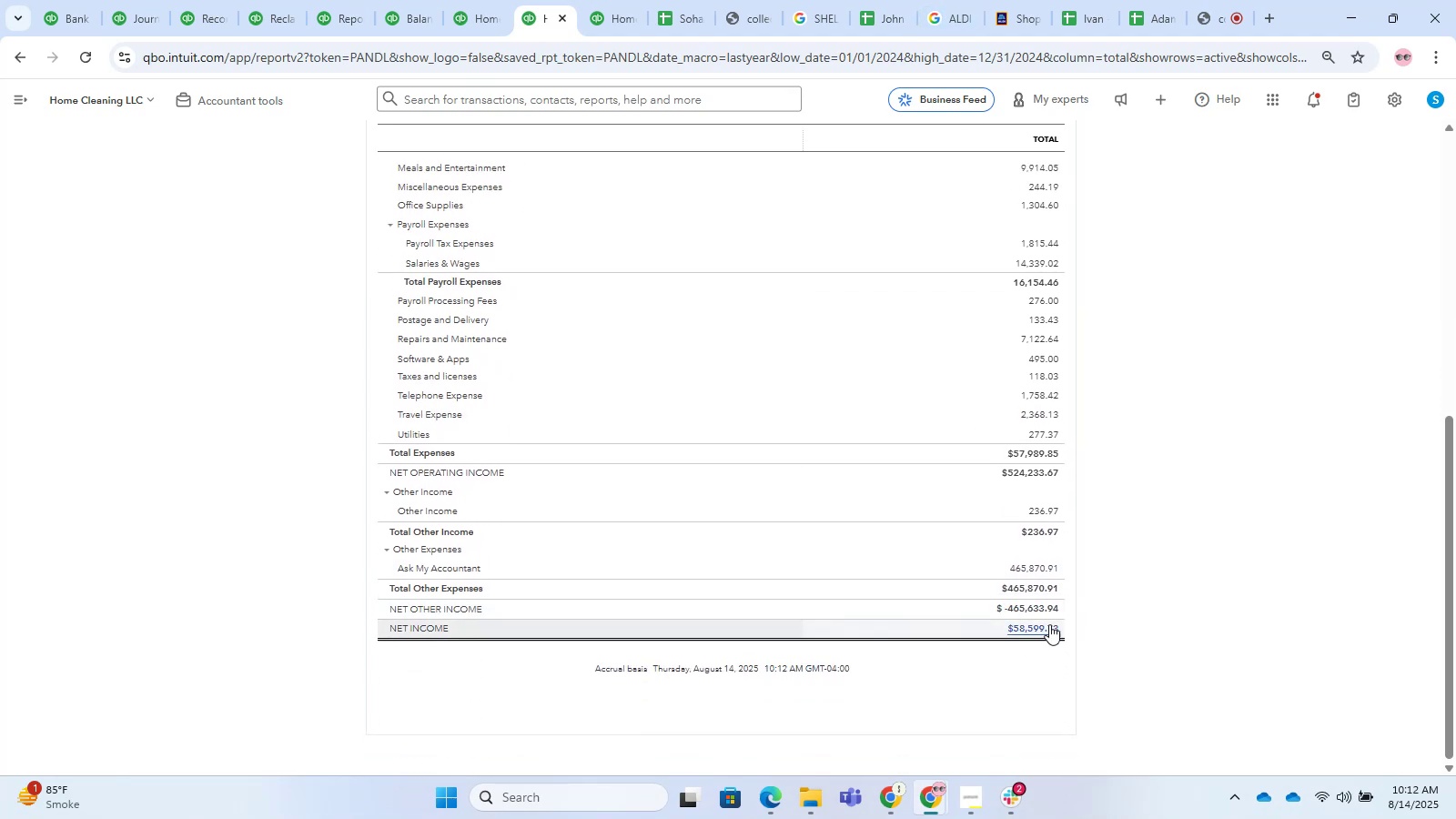 
scroll: coordinate [892, 319], scroll_direction: up, amount: 4.0
 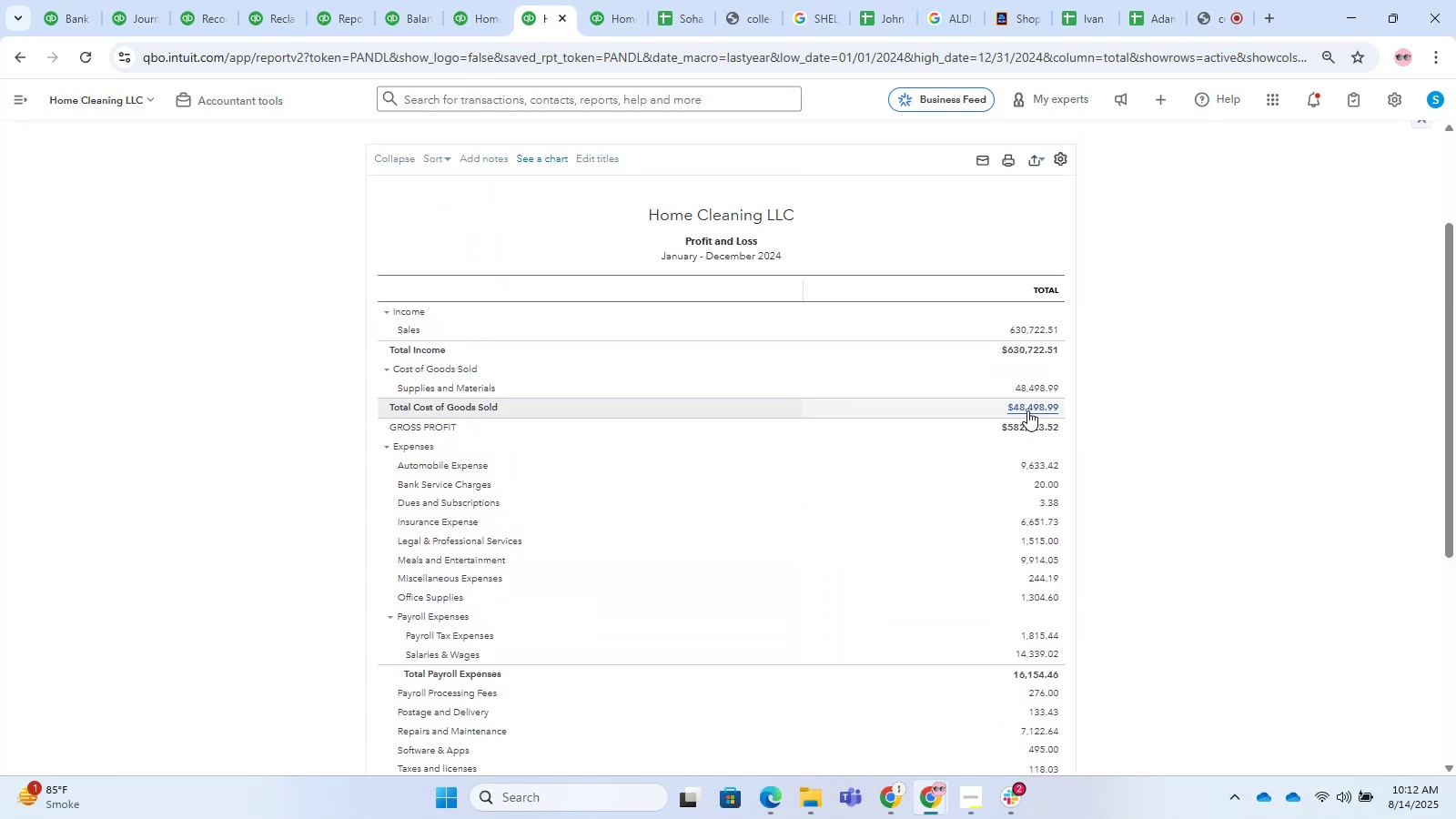 
left_click([1027, 393])
 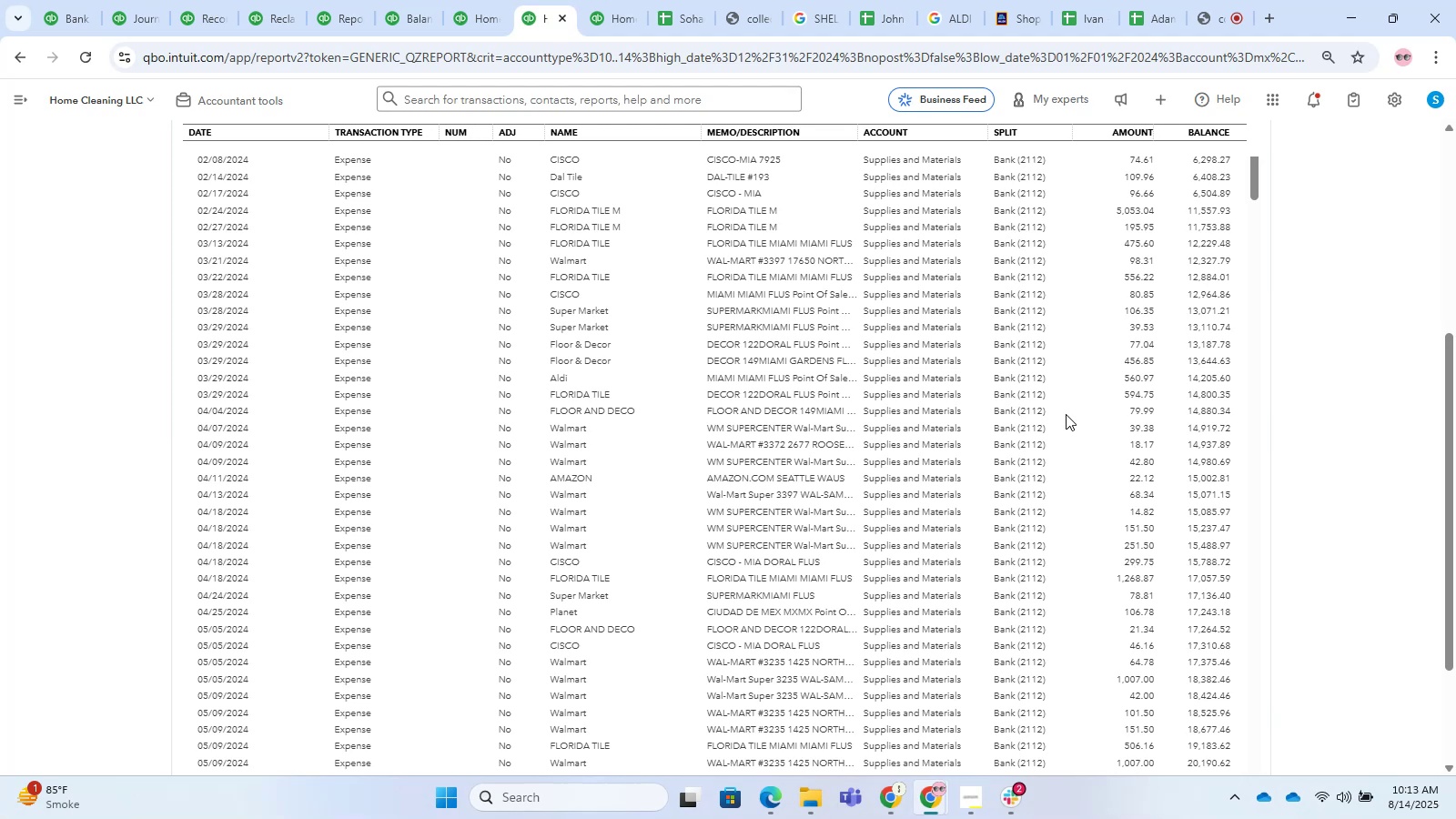 
wait(33.87)
 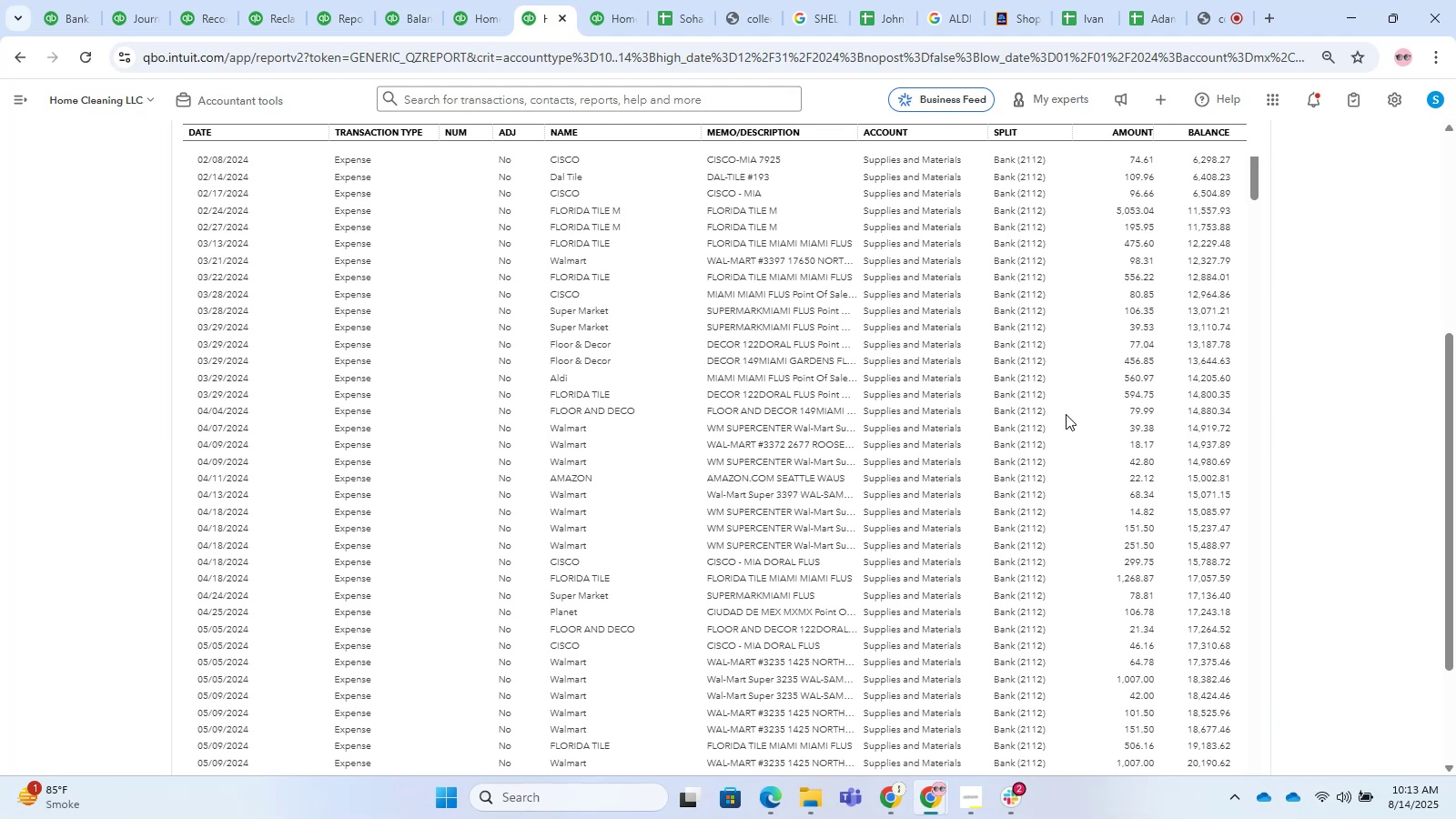 
scroll: coordinate [715, 268], scroll_direction: up, amount: 13.0
 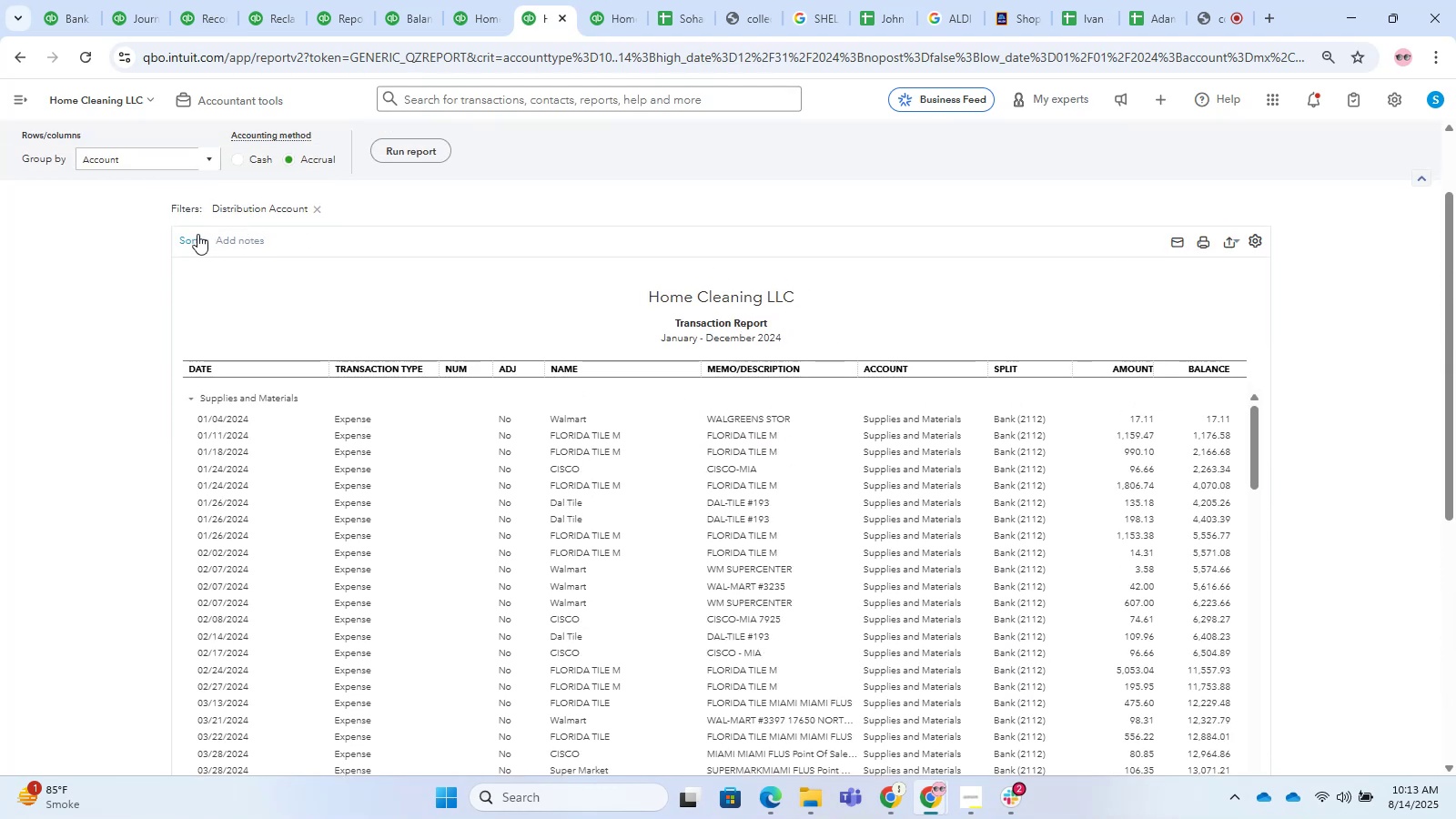 
double_click([209, 287])
 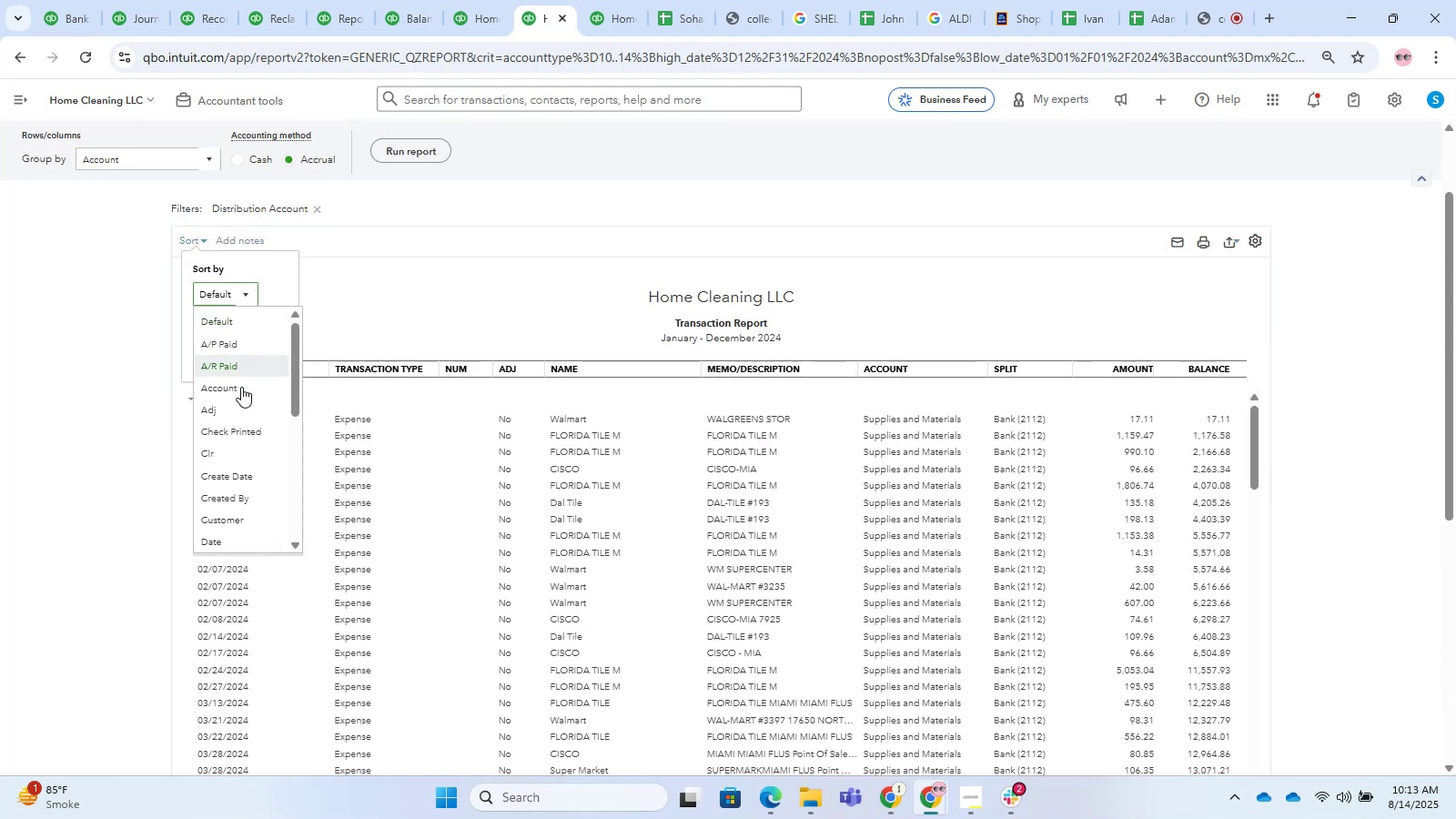 
scroll: coordinate [244, 444], scroll_direction: down, amount: 2.0
 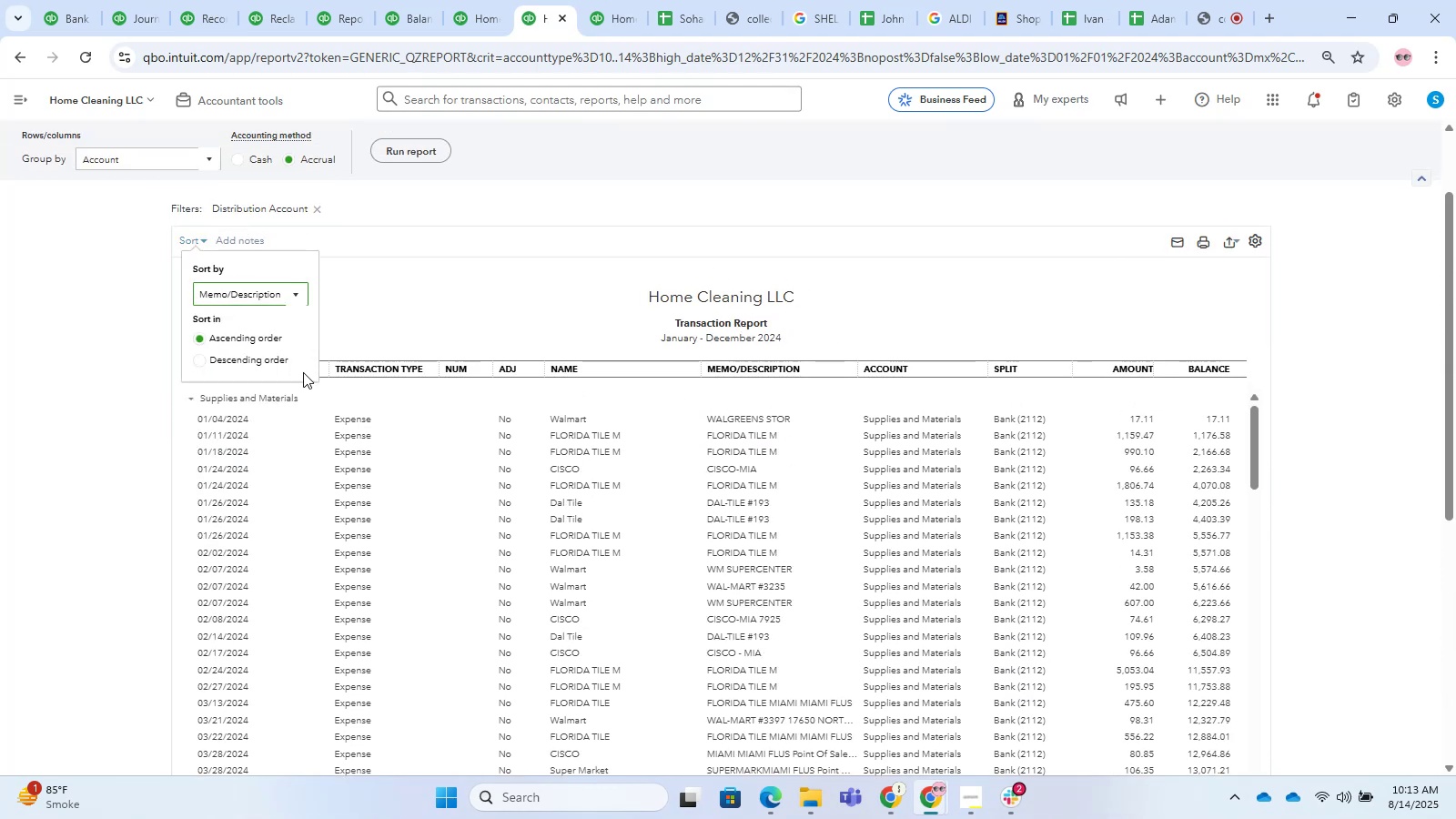 
double_click([419, 160])
 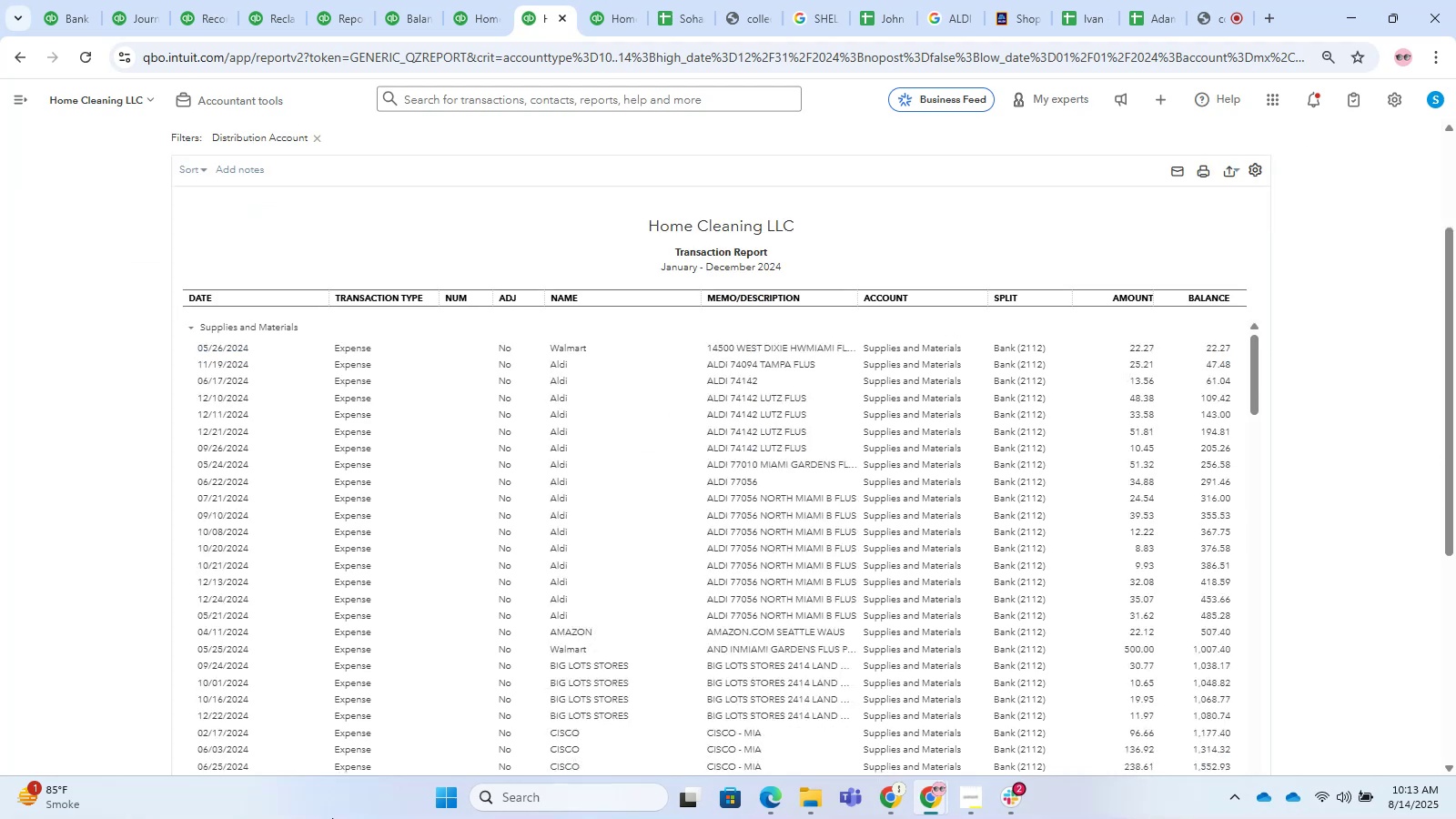 
wait(10.57)
 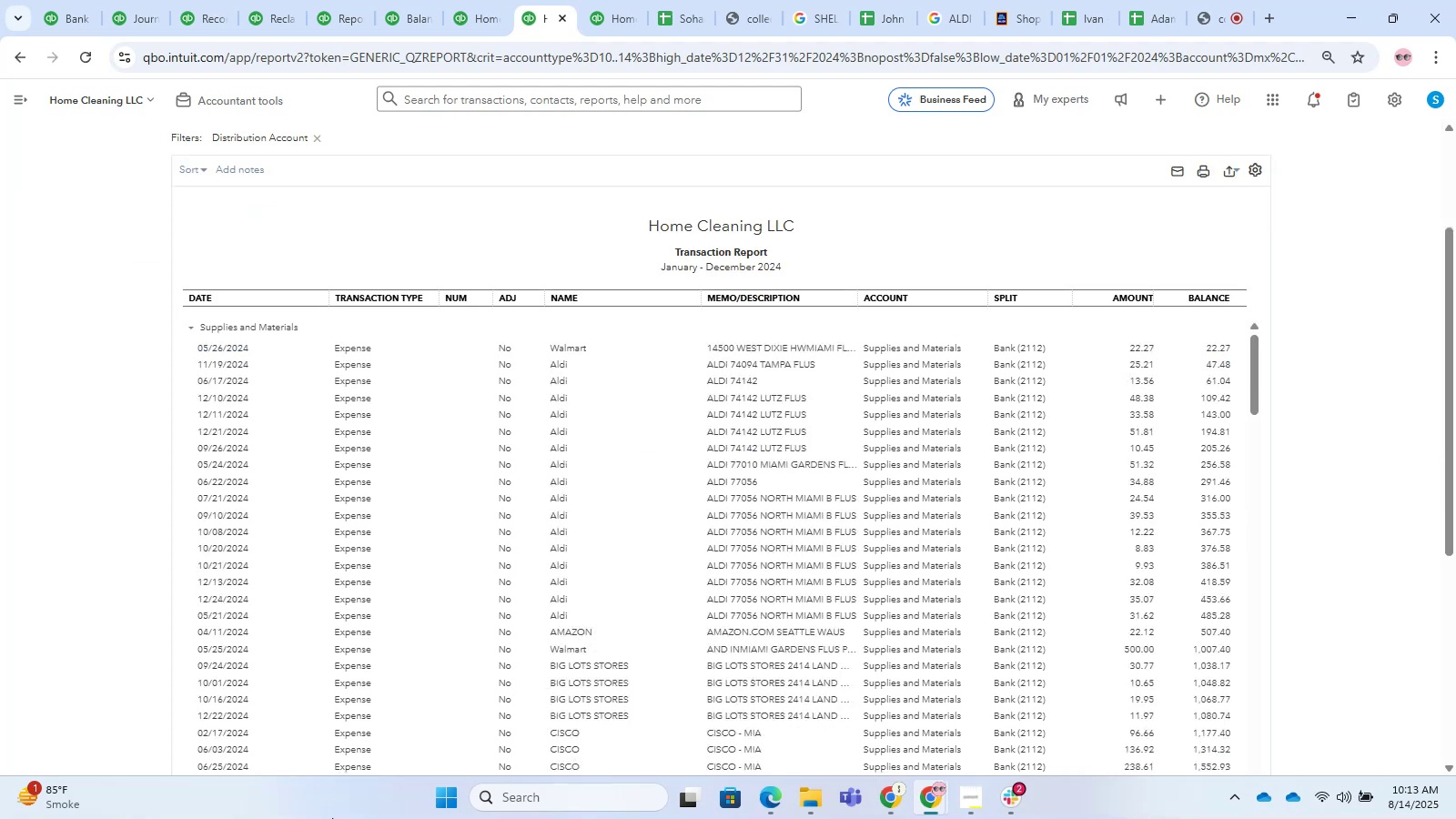 
left_click_drag(start_coordinate=[855, 480], to_coordinate=[1215, 483])
 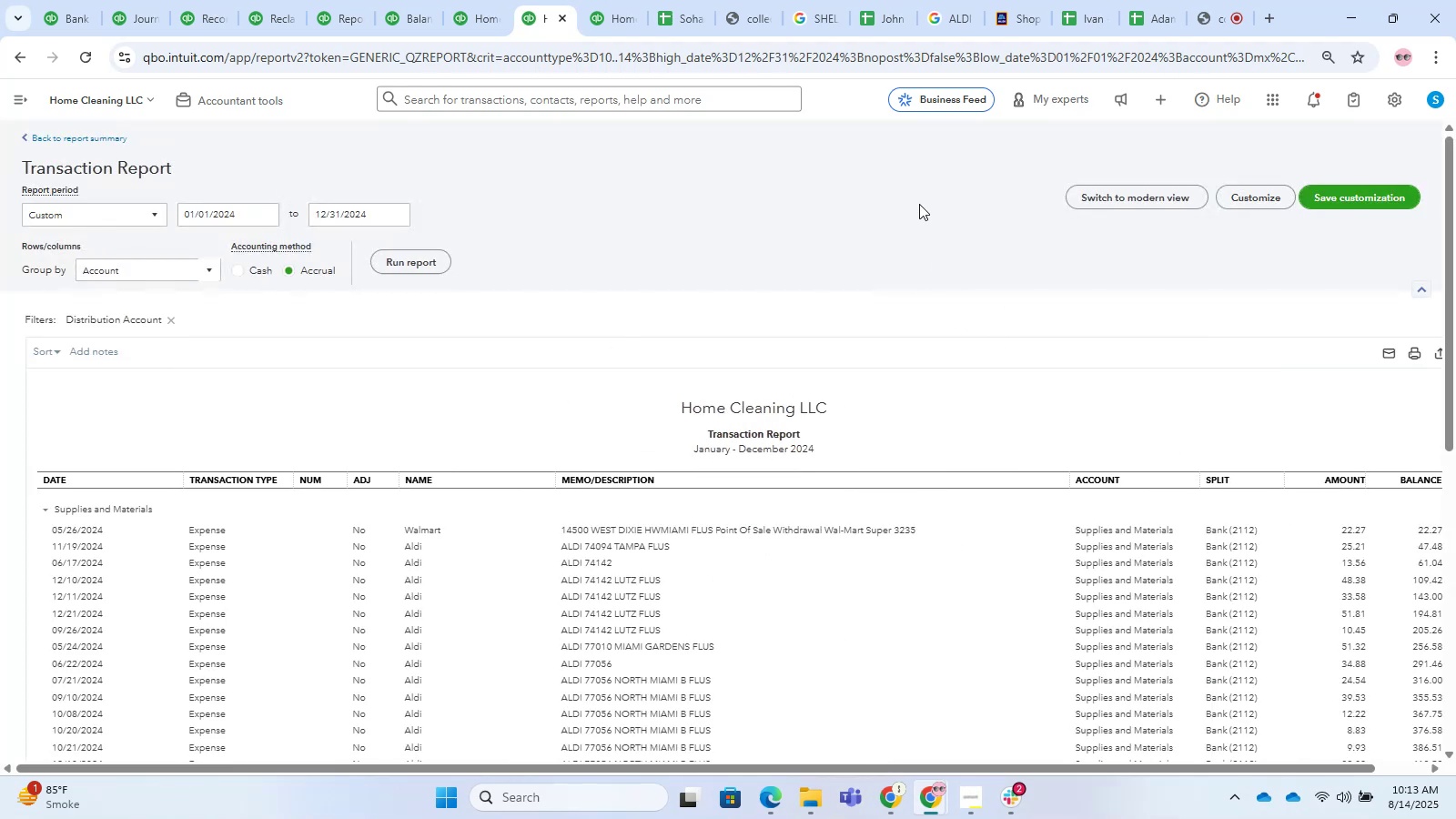 
scroll: coordinate [896, 216], scroll_direction: down, amount: 4.0
 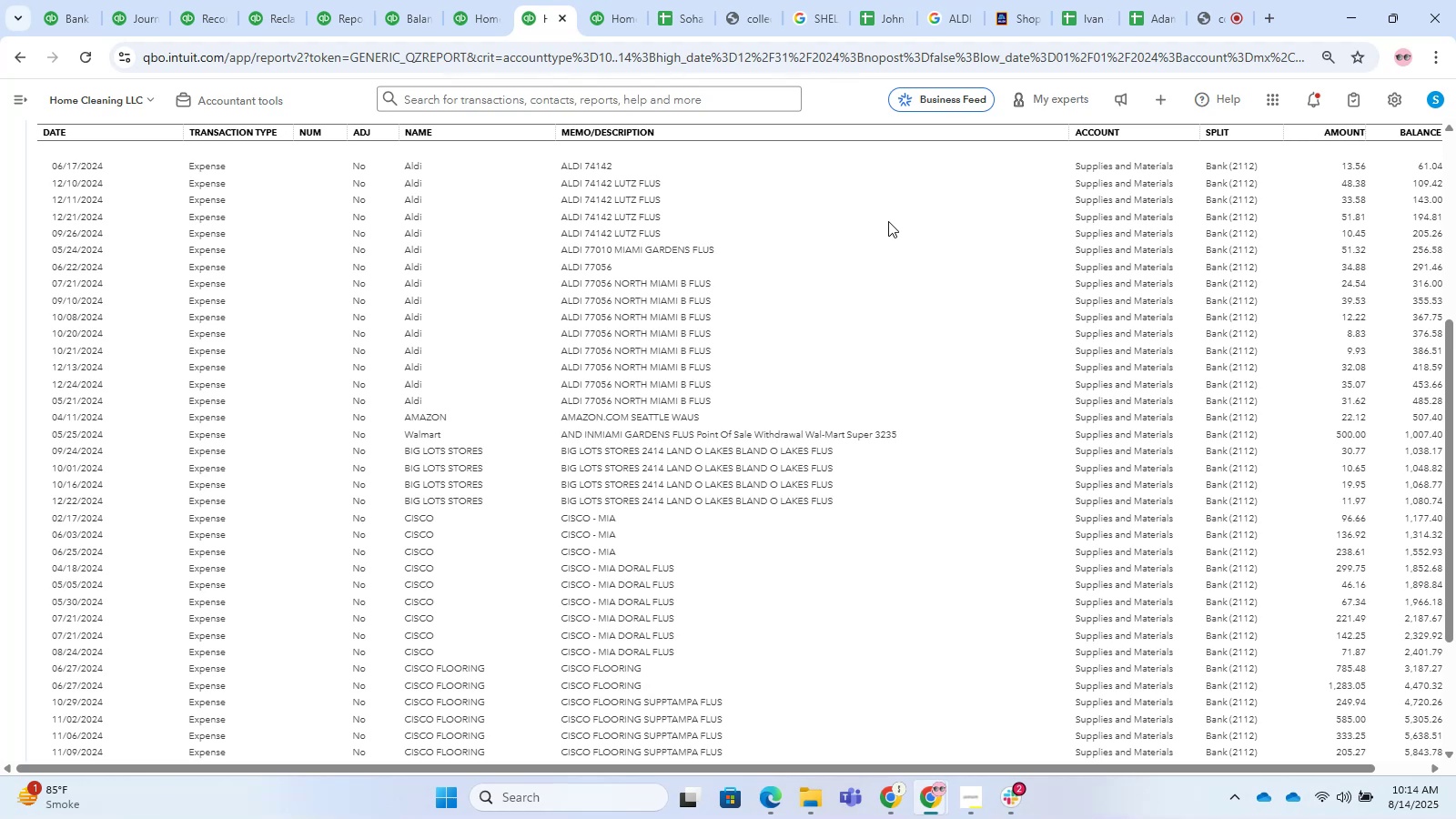 
wait(62.13)
 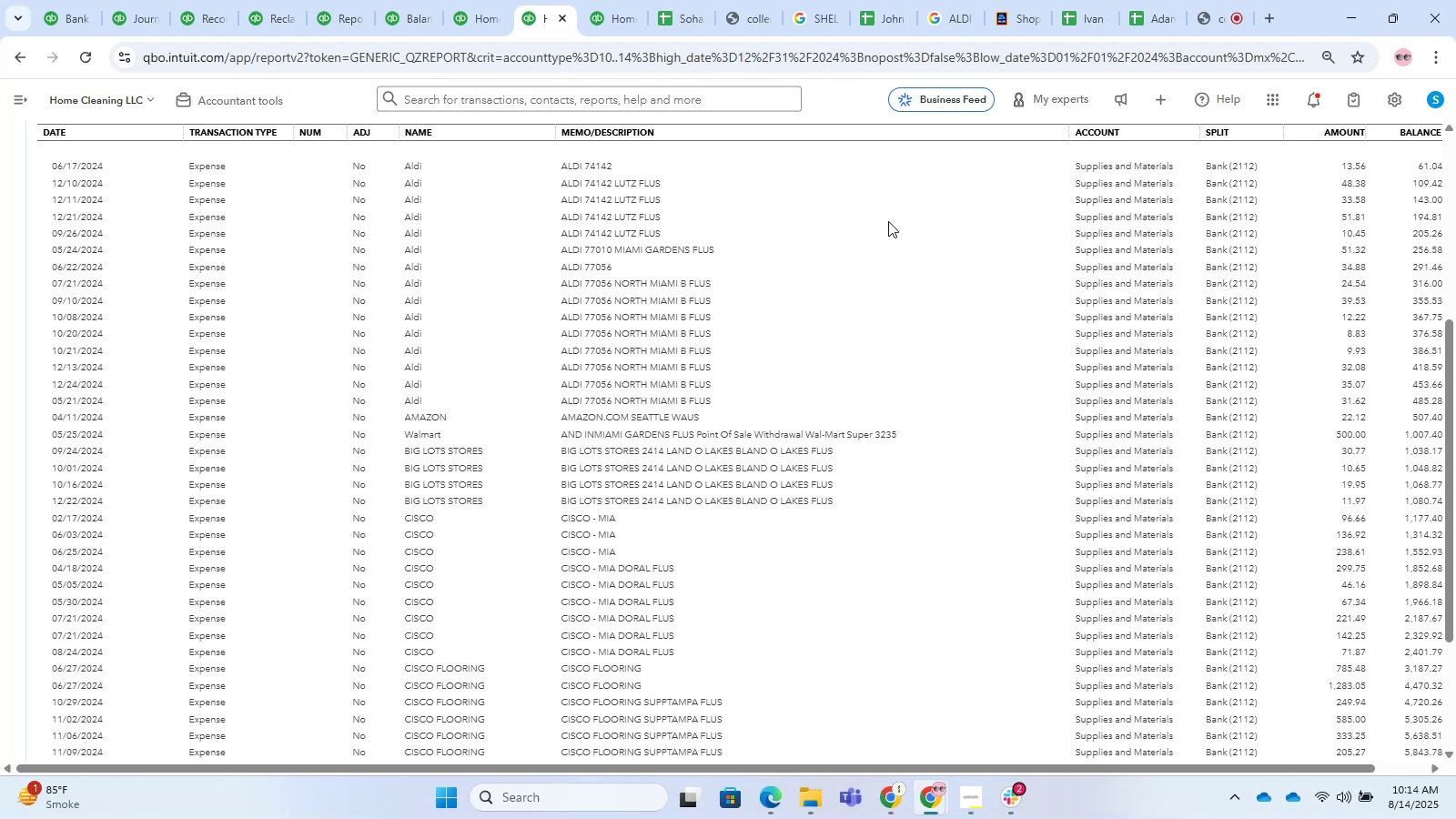 
mouse_move([1135, 0])
 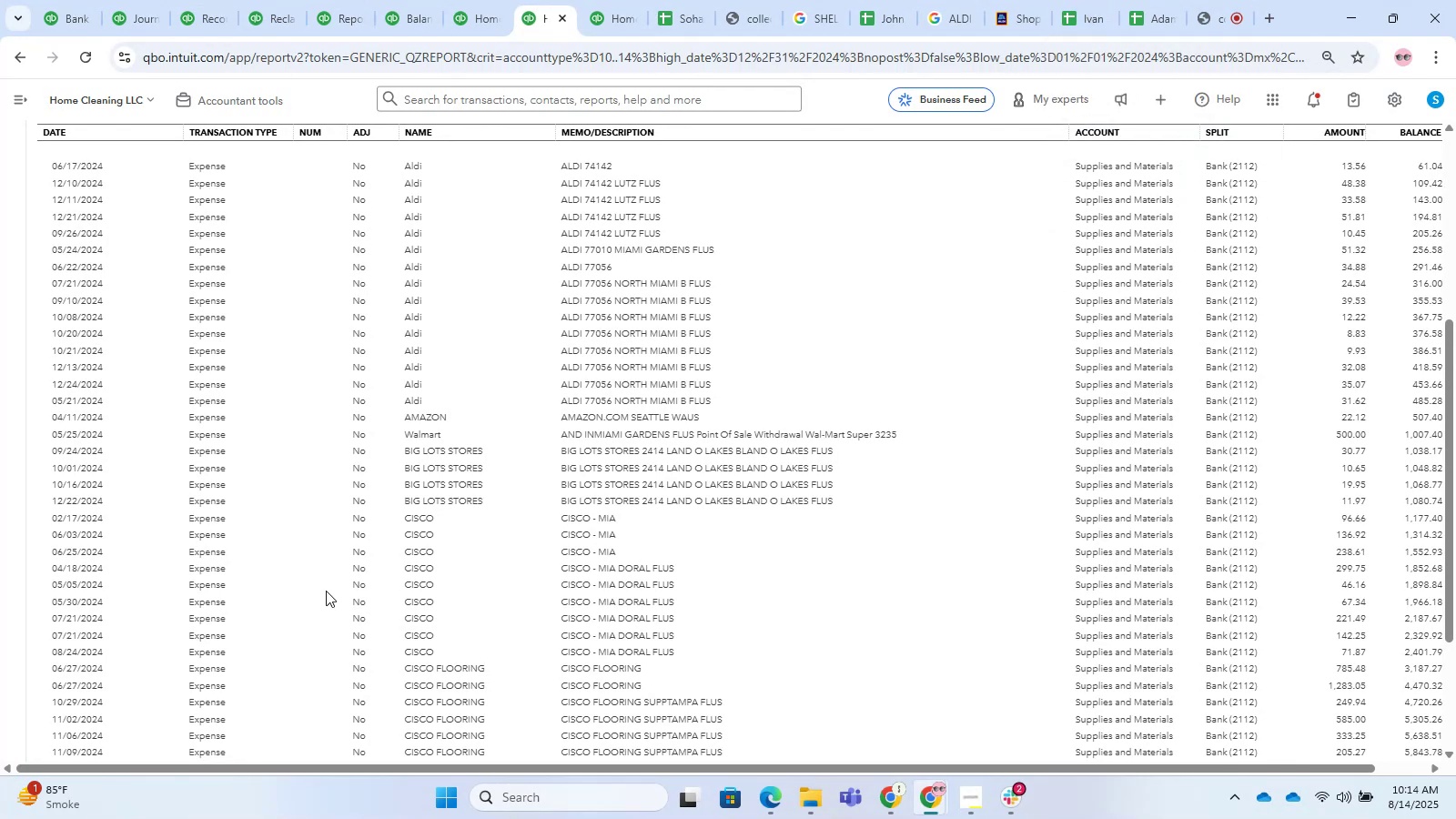 
scroll: coordinate [649, 448], scroll_direction: down, amount: 4.0
 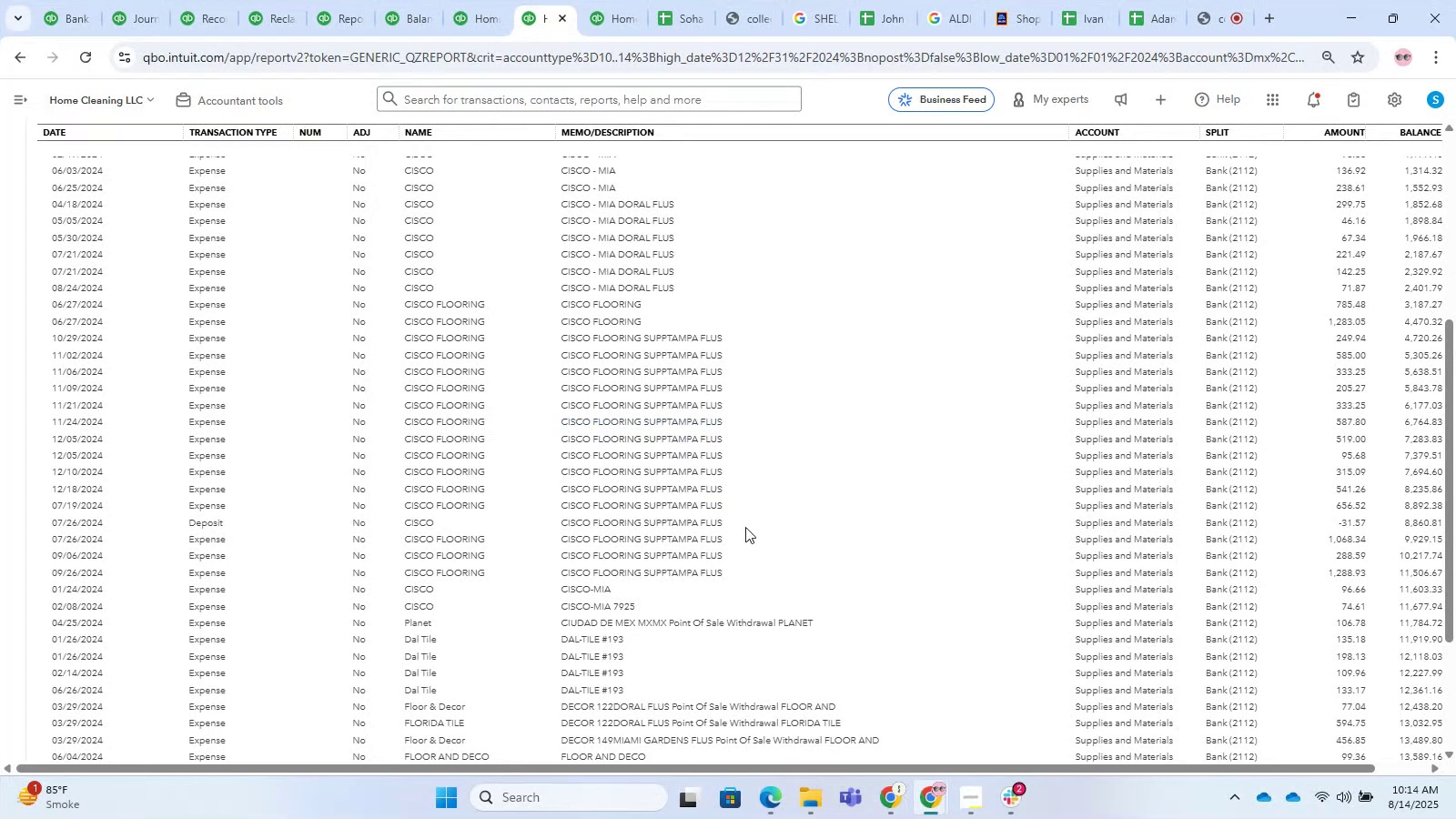 
wait(5.18)
 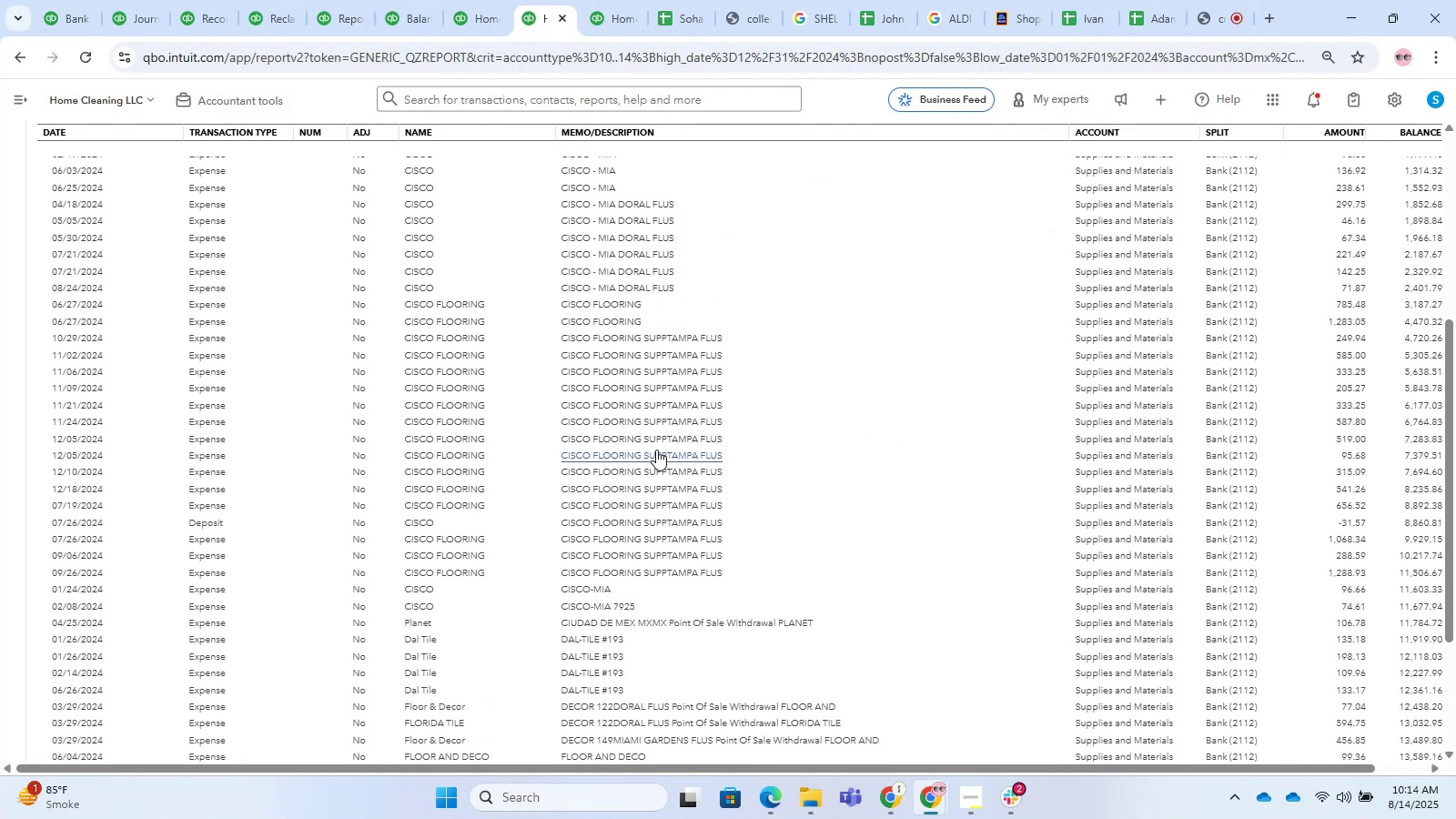 
scroll: coordinate [1055, 526], scroll_direction: down, amount: 11.0
 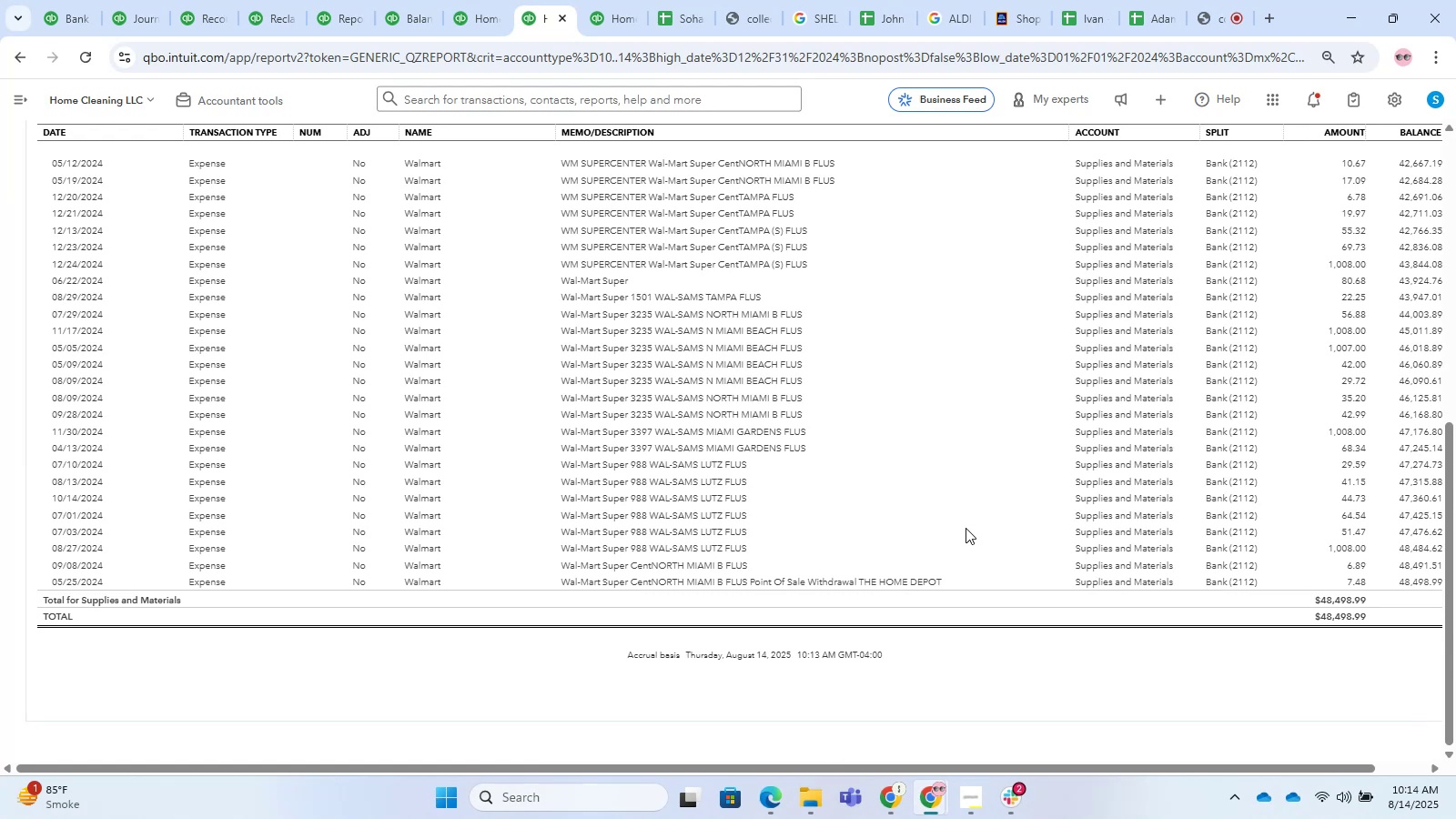 
wait(6.5)
 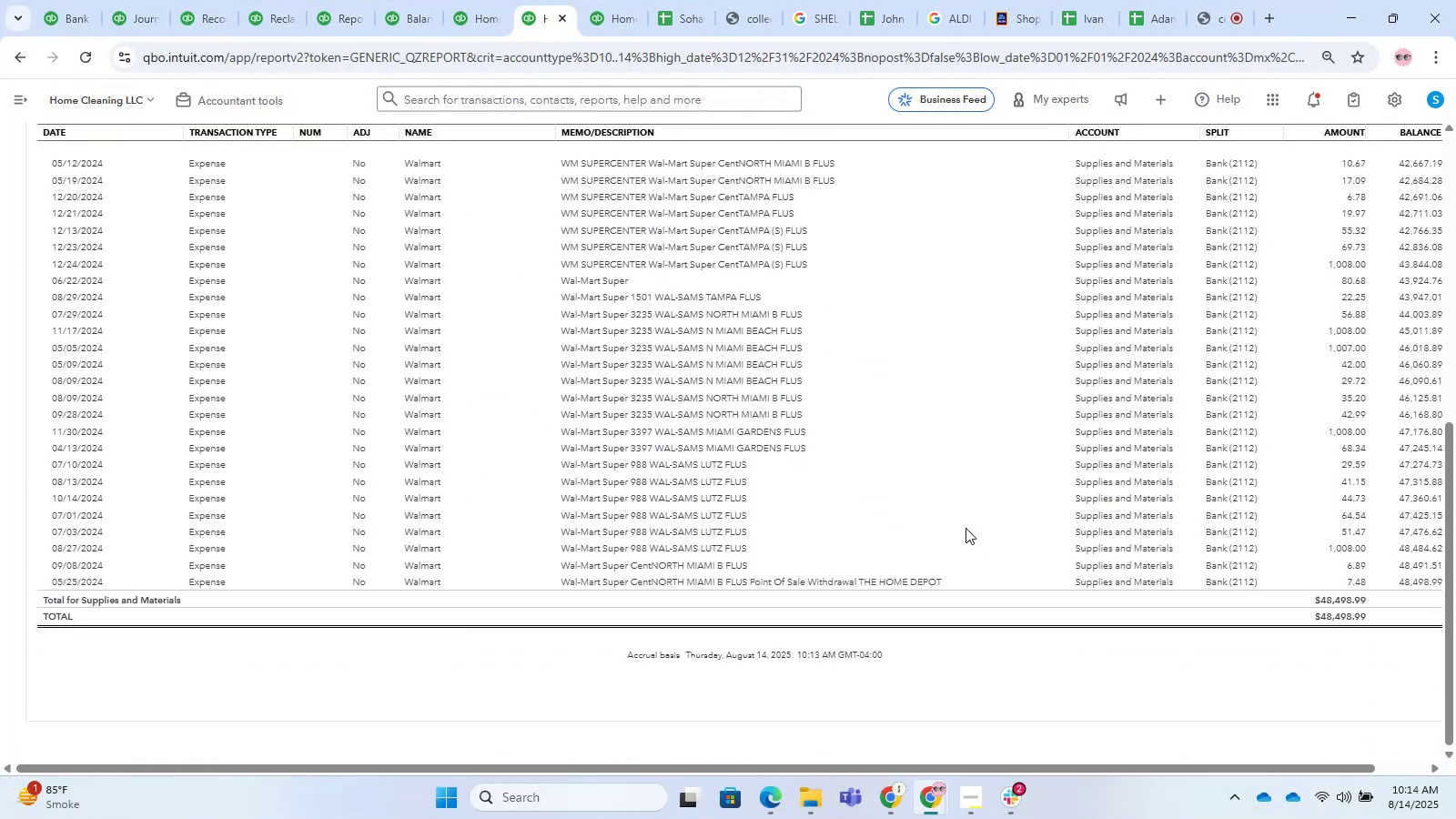 
scroll: coordinate [800, 489], scroll_direction: down, amount: 5.0
 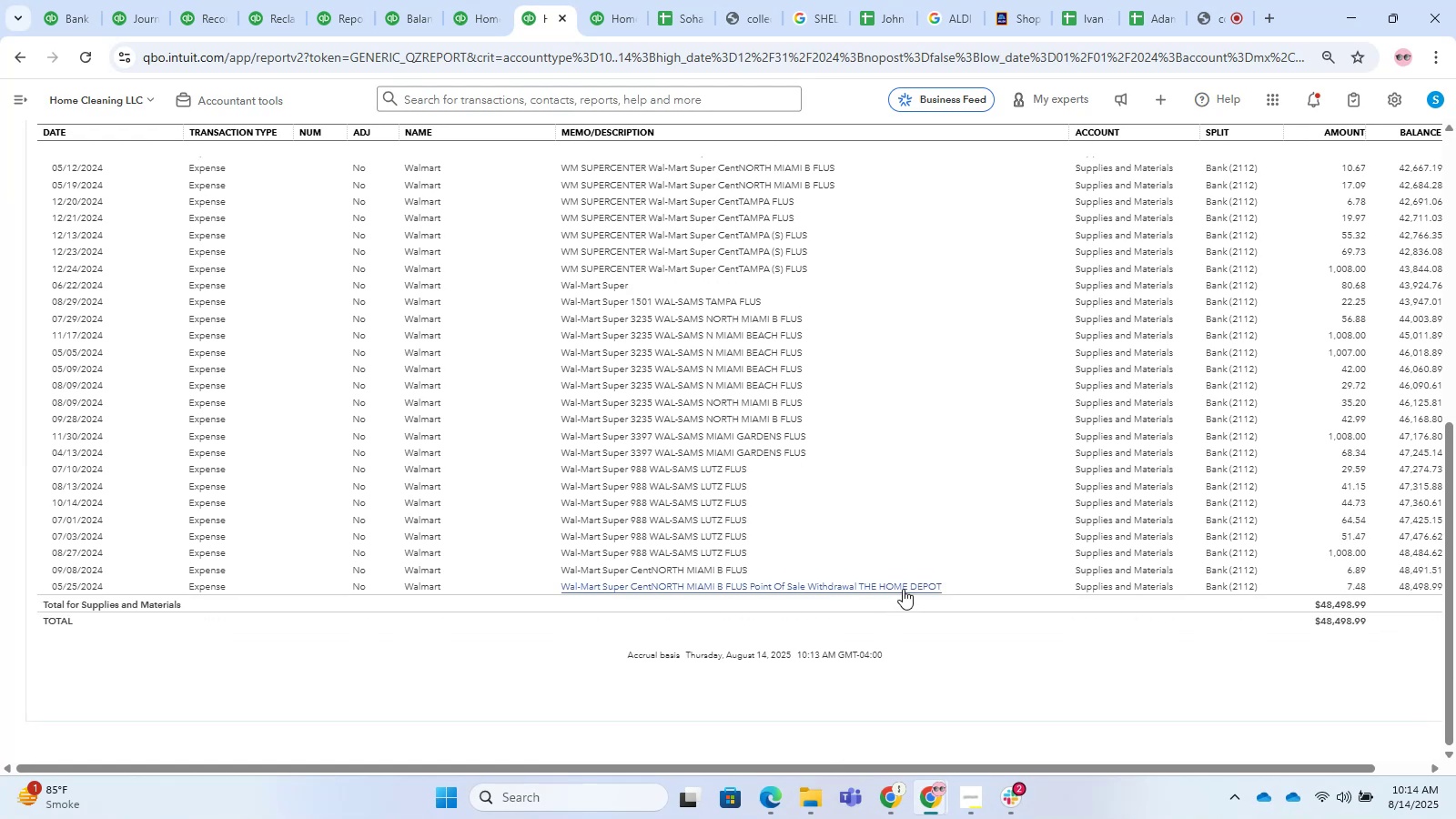 
left_click([903, 589])
 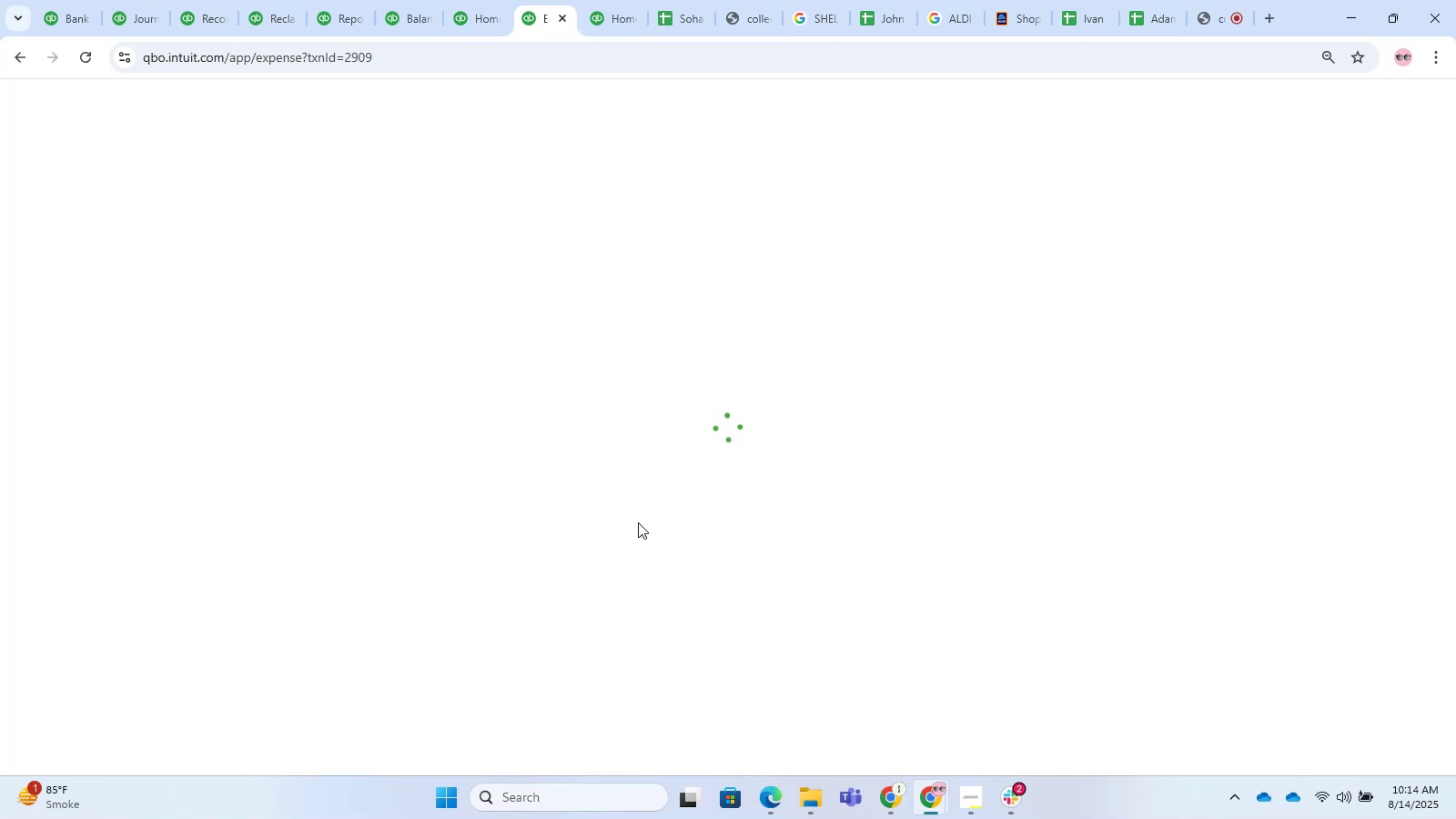 
wait(6.41)
 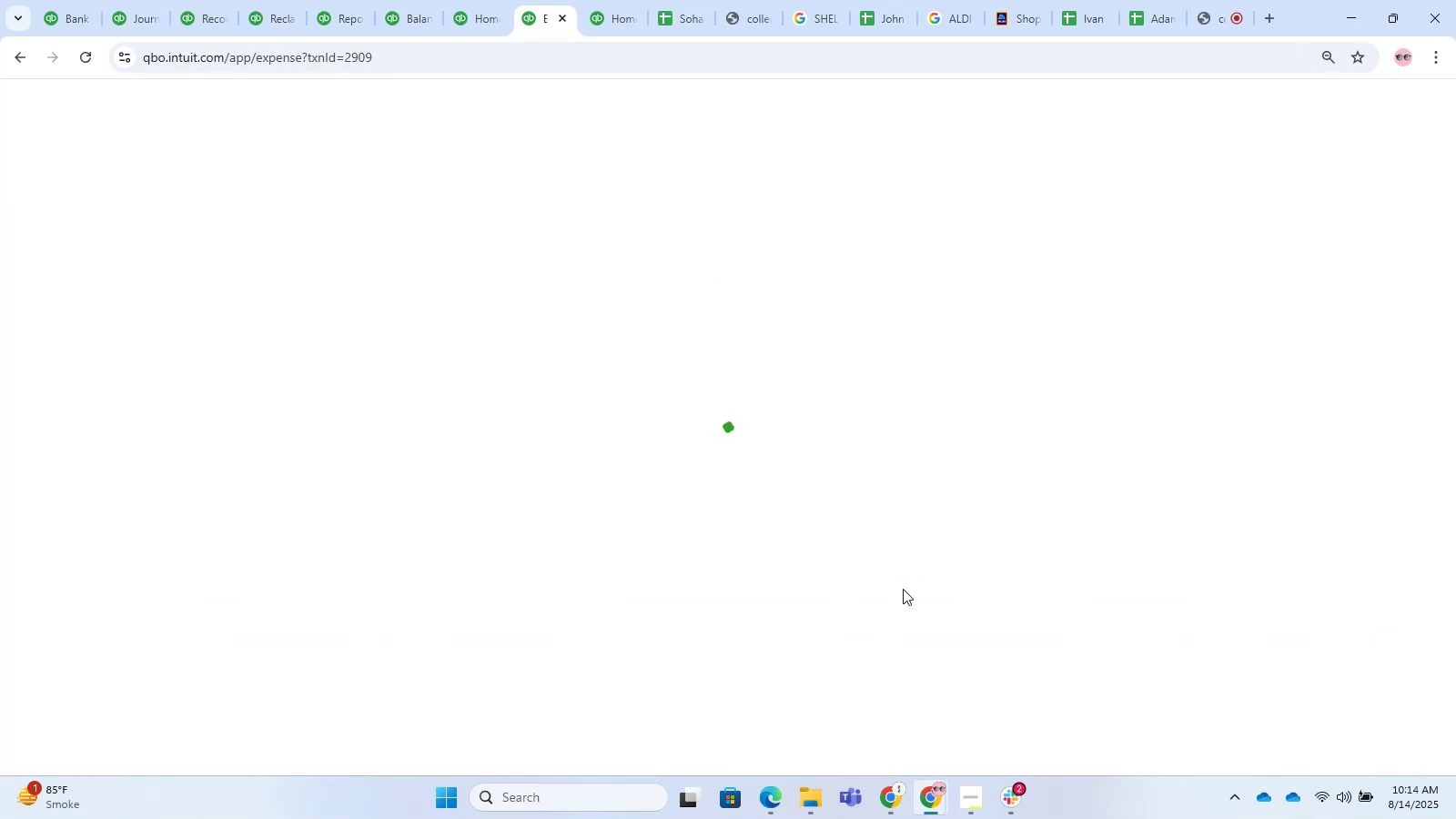 
left_click_drag(start_coordinate=[681, 323], to_coordinate=[654, 261])
 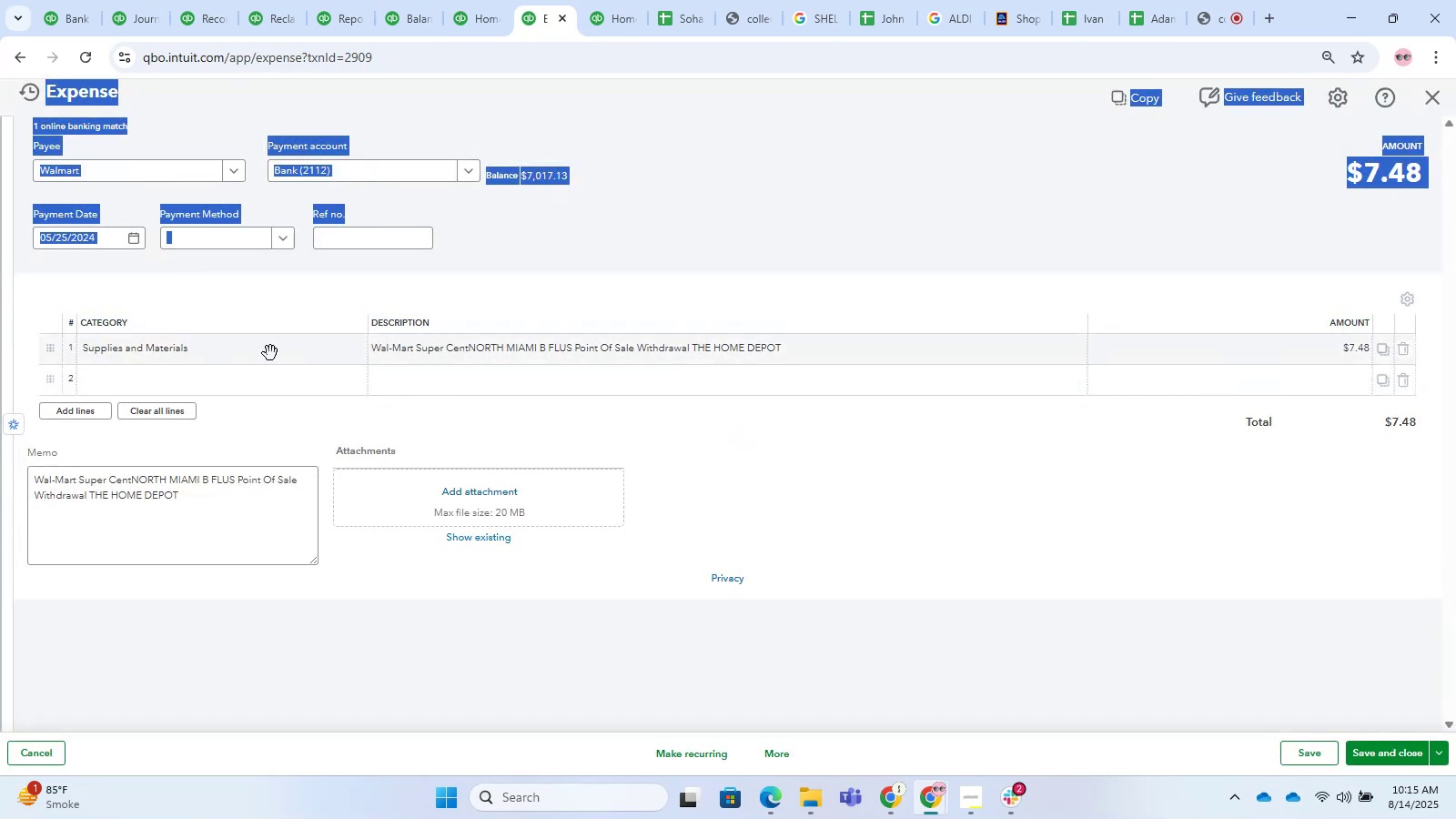 
left_click([860, 282])
 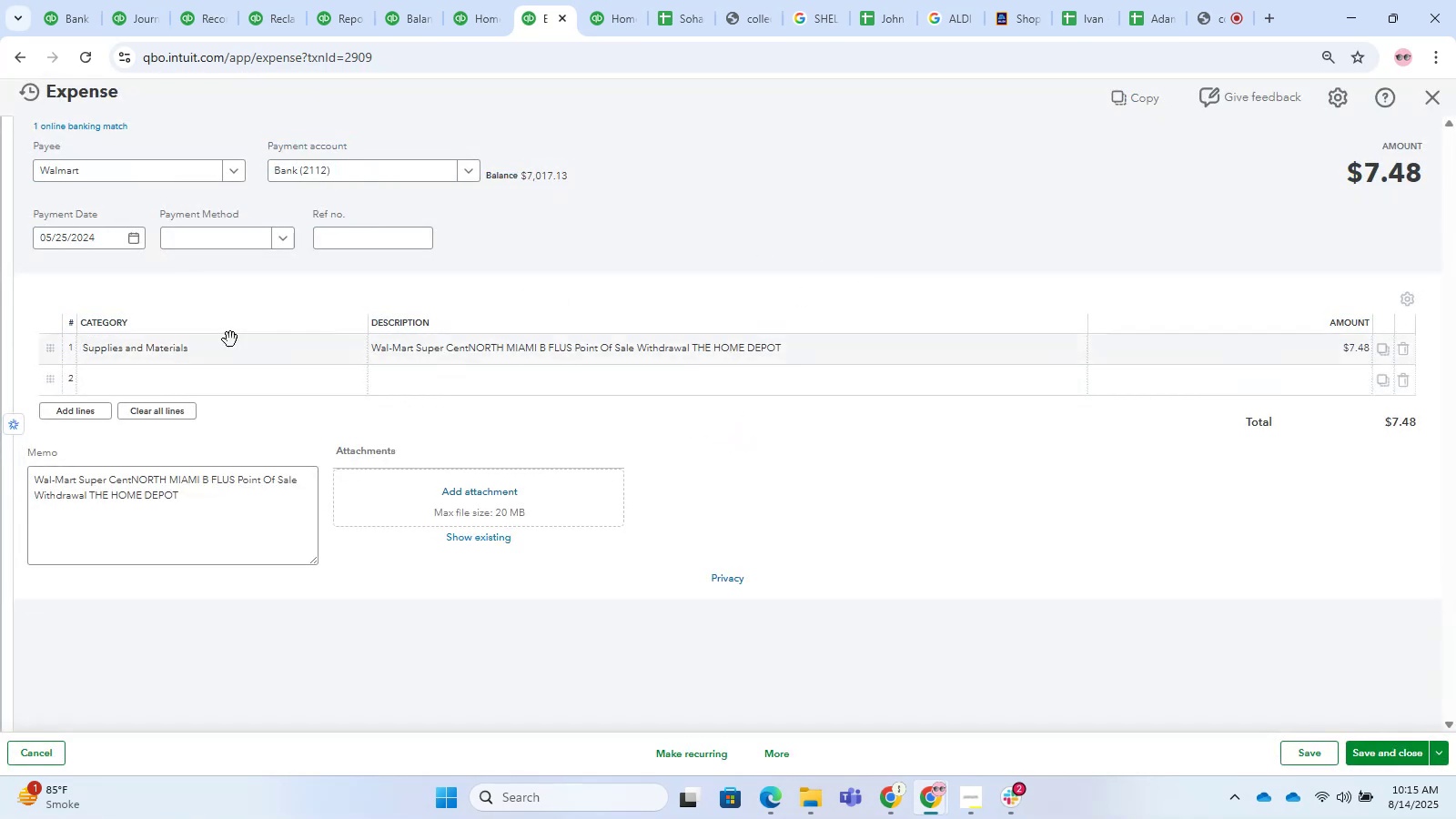 
left_click([207, 352])
 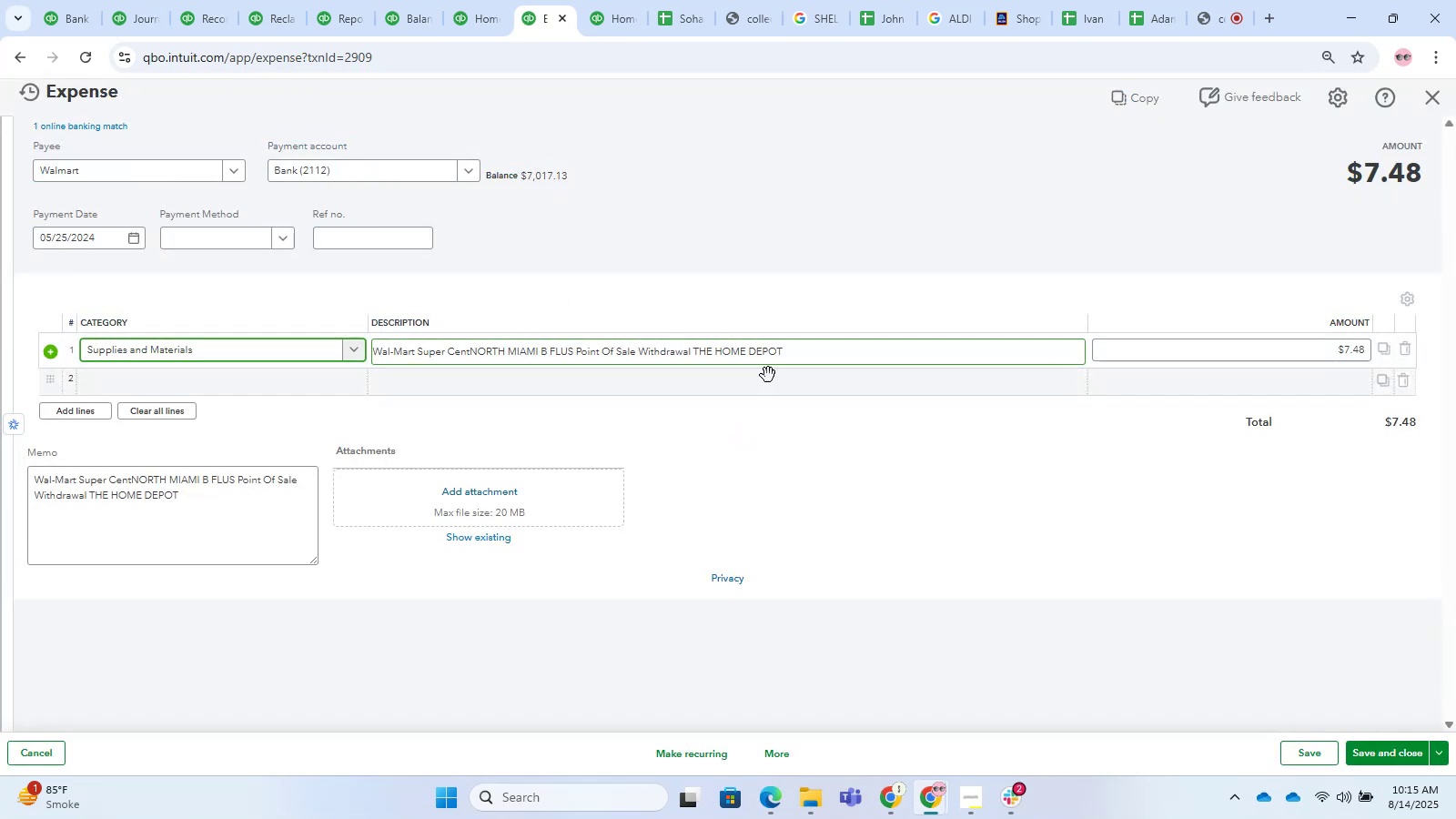 
left_click_drag(start_coordinate=[828, 346], to_coordinate=[716, 354])
 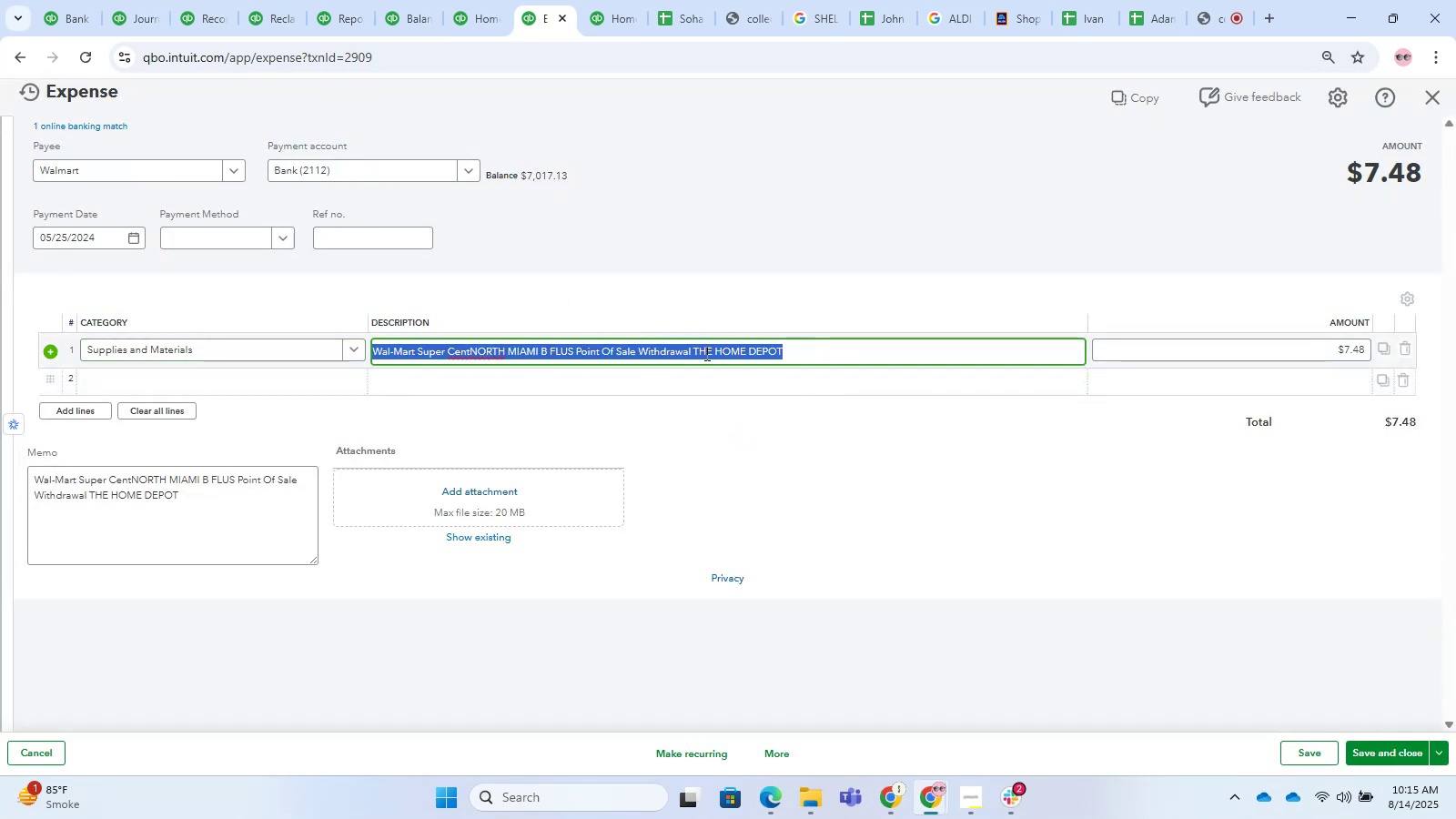 
left_click([697, 350])
 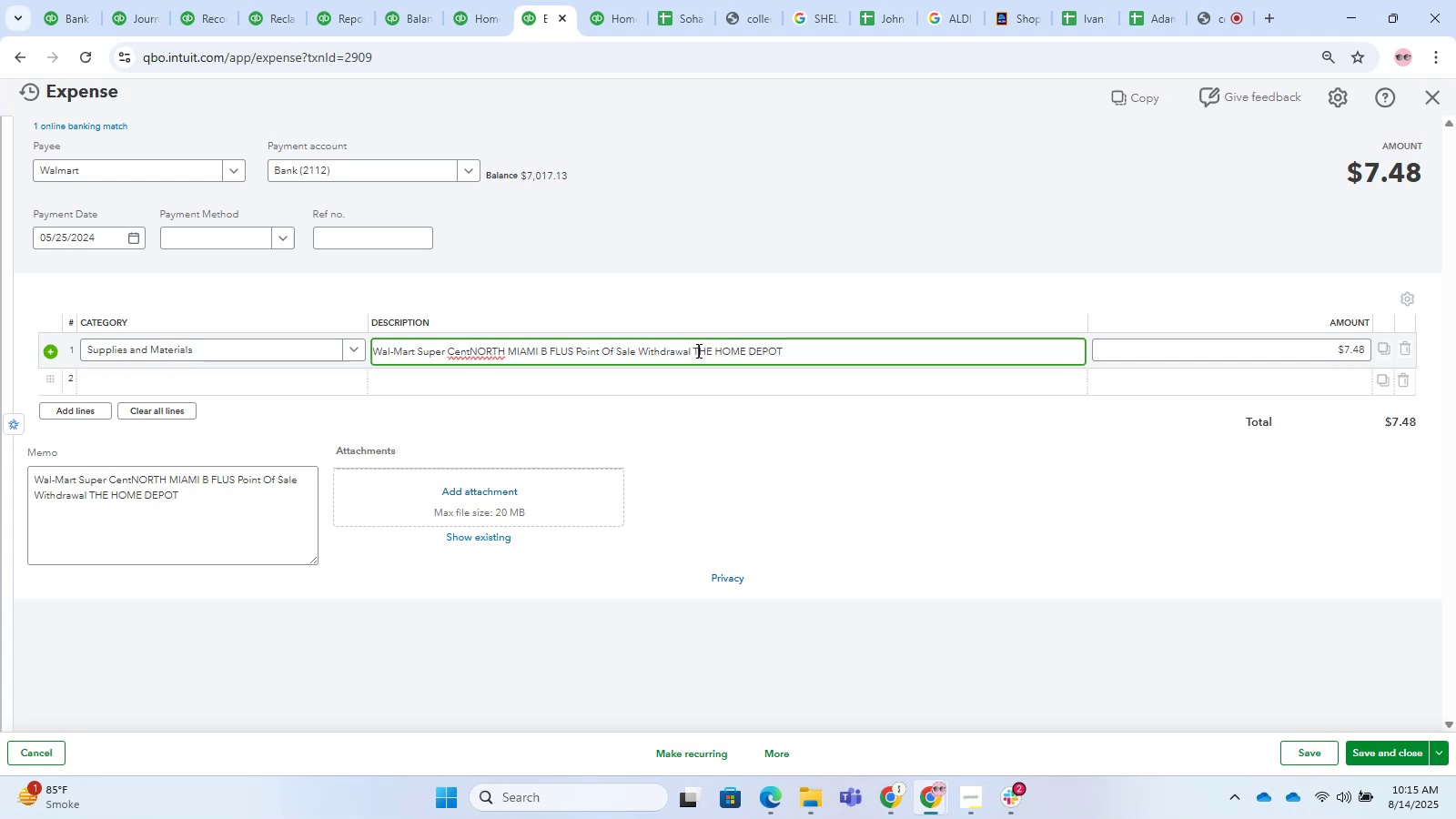 
left_click_drag(start_coordinate=[691, 347], to_coordinate=[804, 344])
 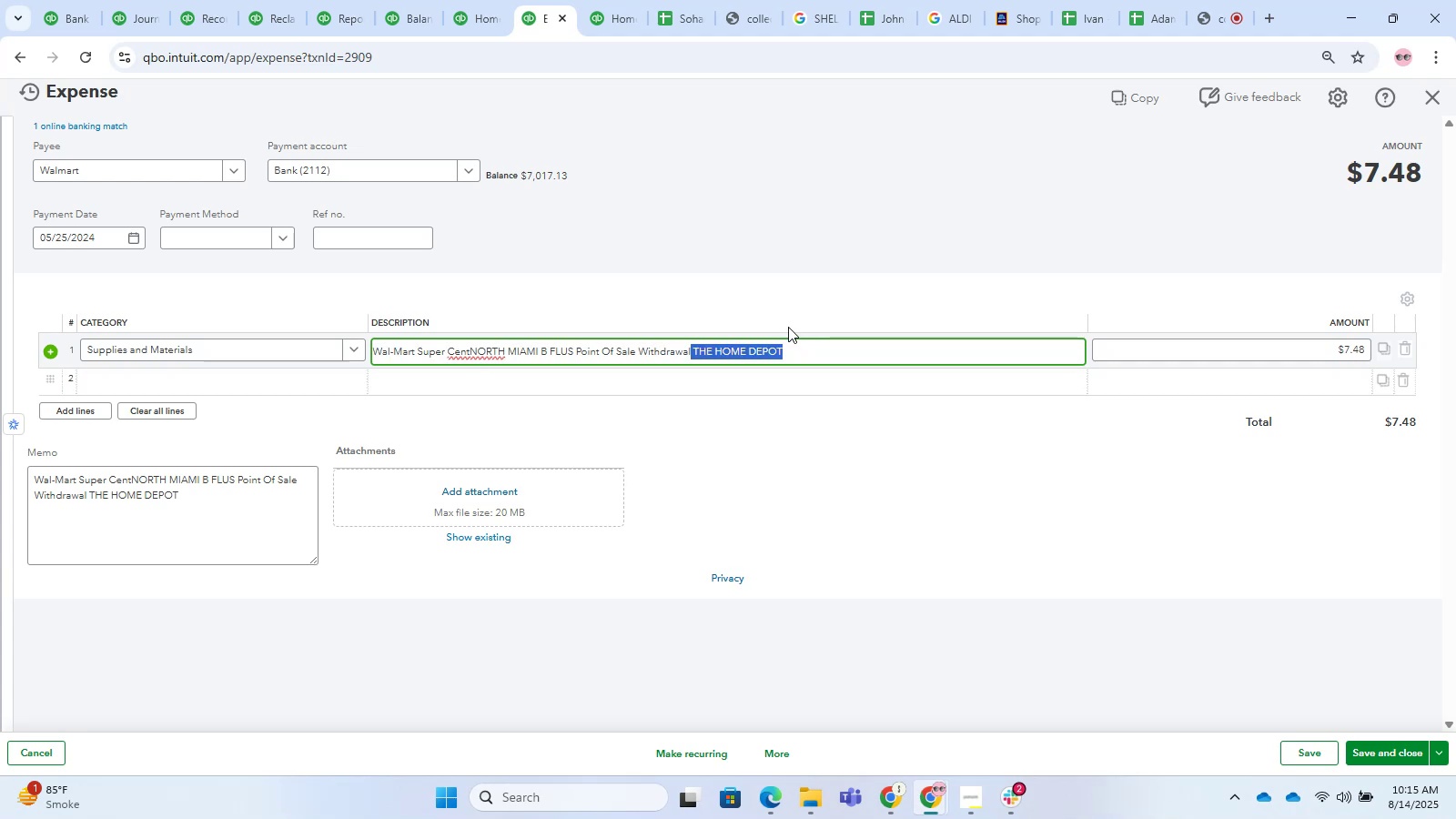 
key(Control+C)
 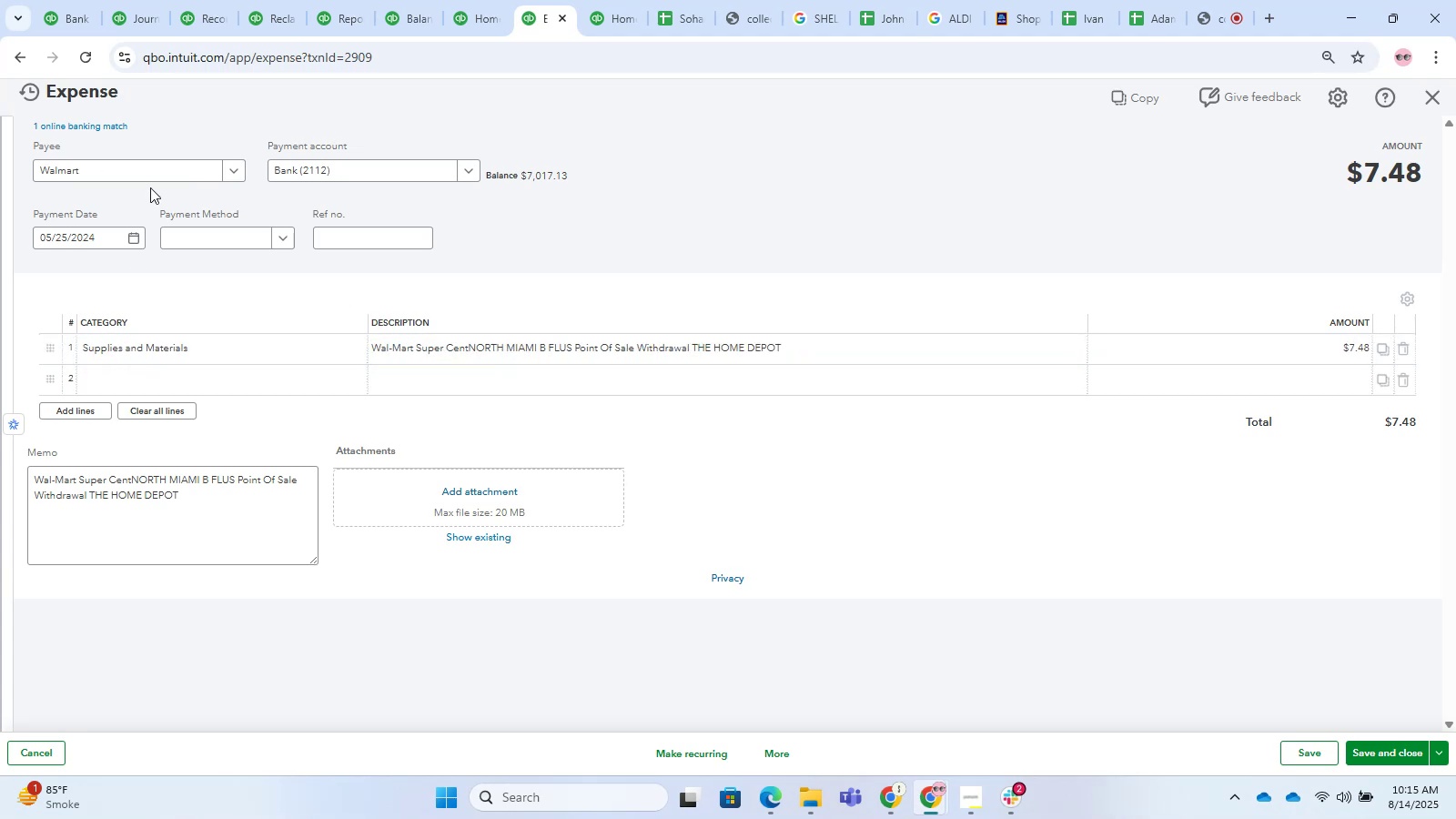 
double_click([150, 177])
 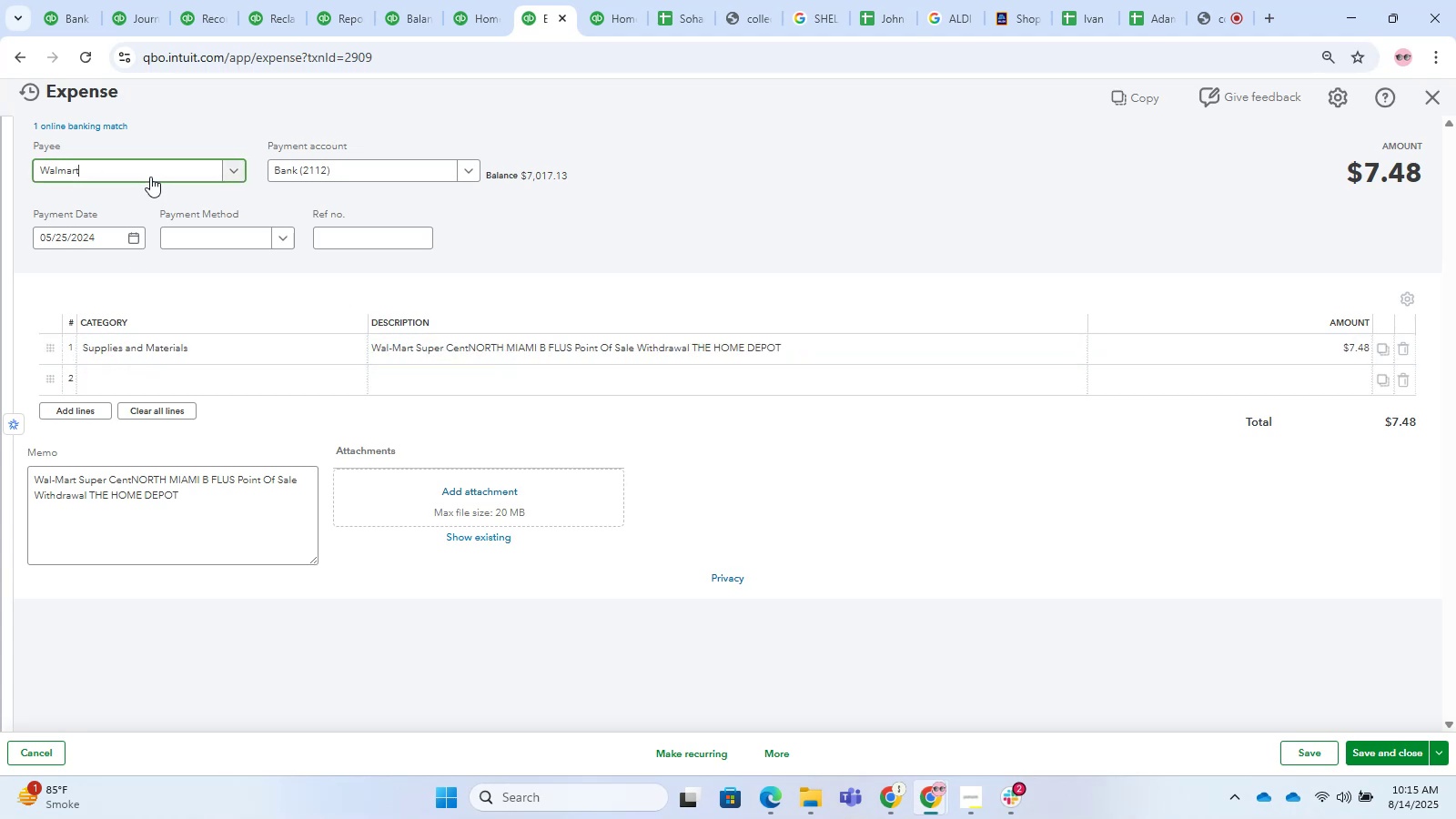 
key(Control+V)
 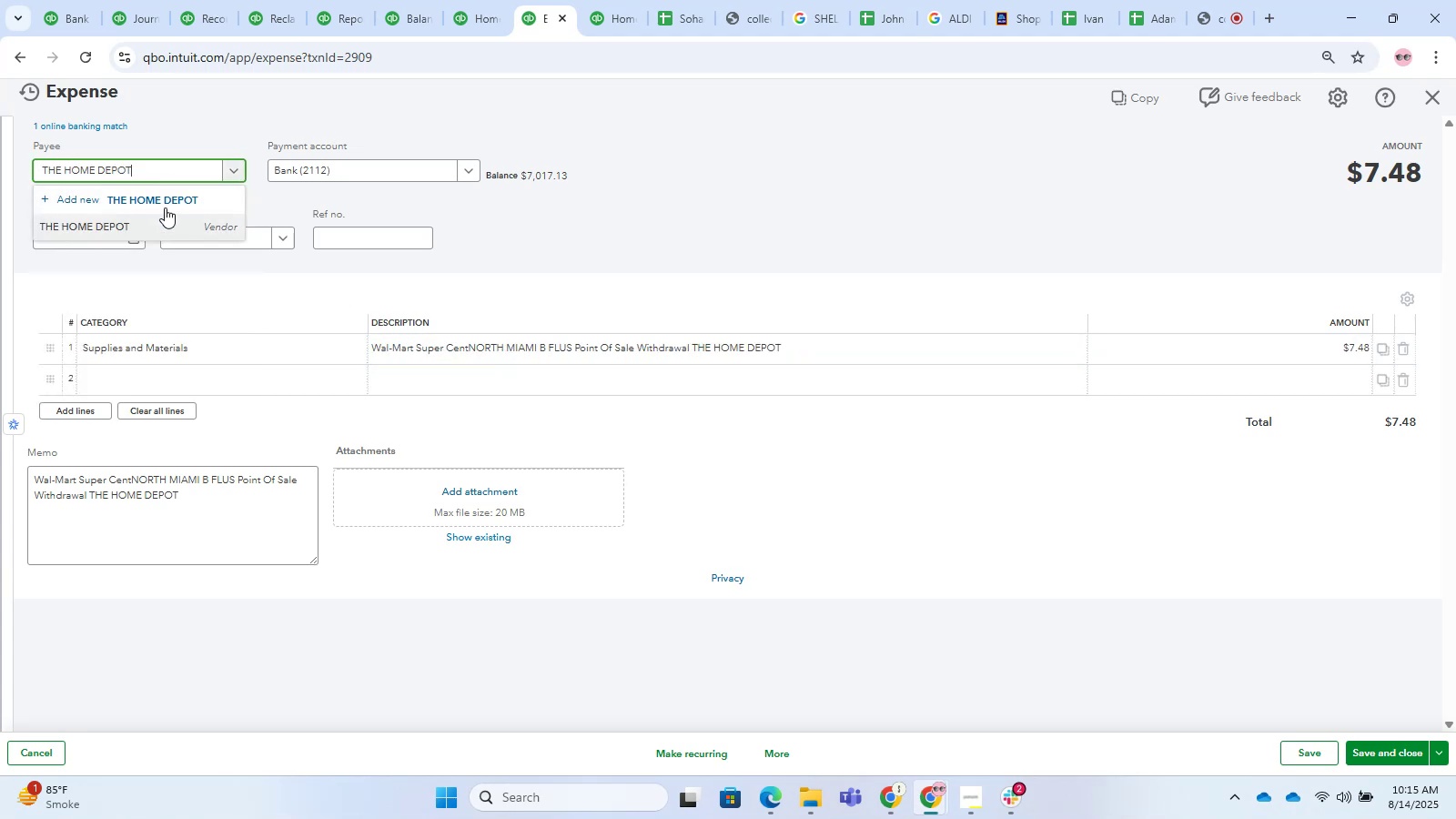 
left_click([167, 233])
 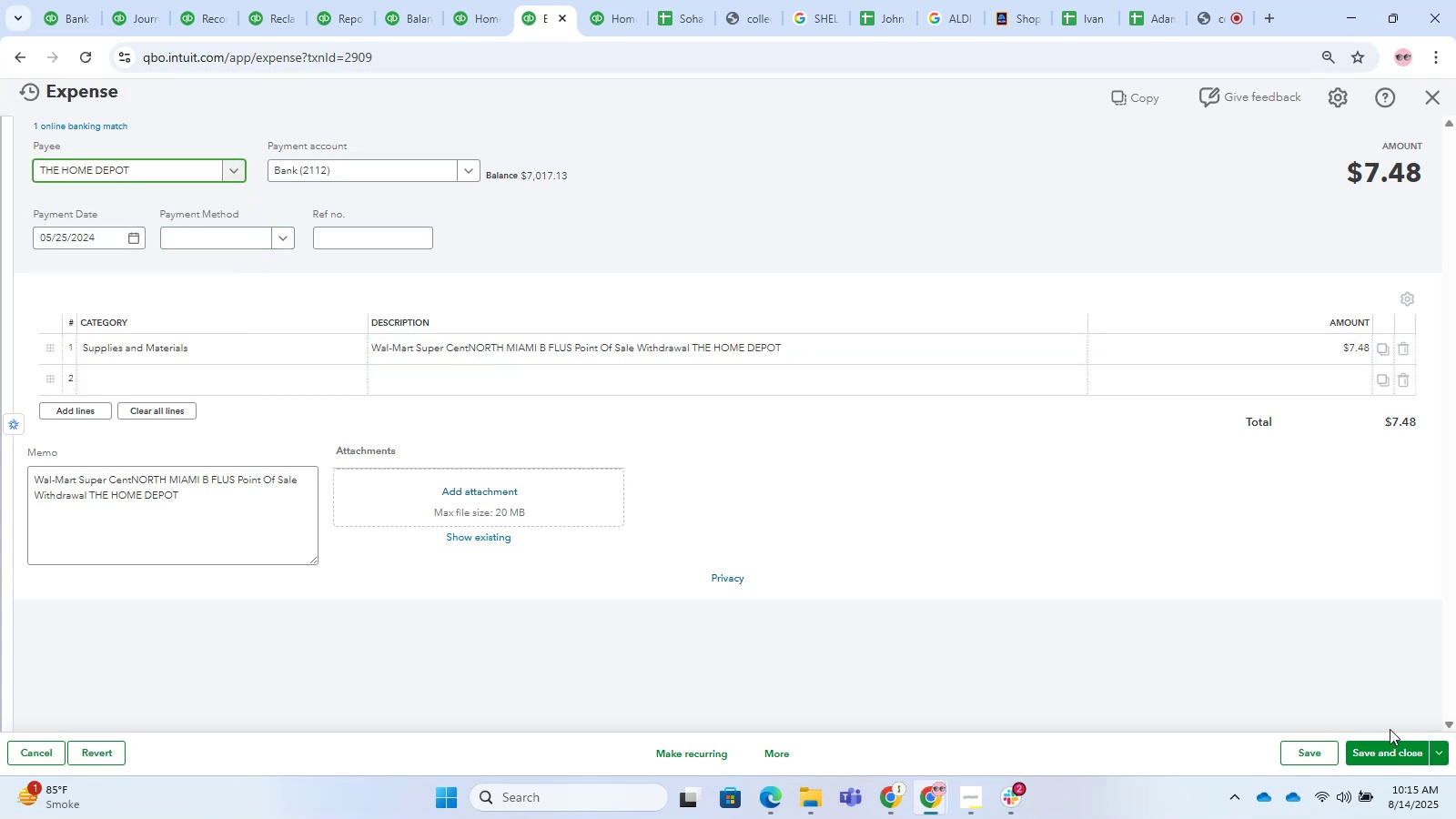 
left_click([1382, 734])
 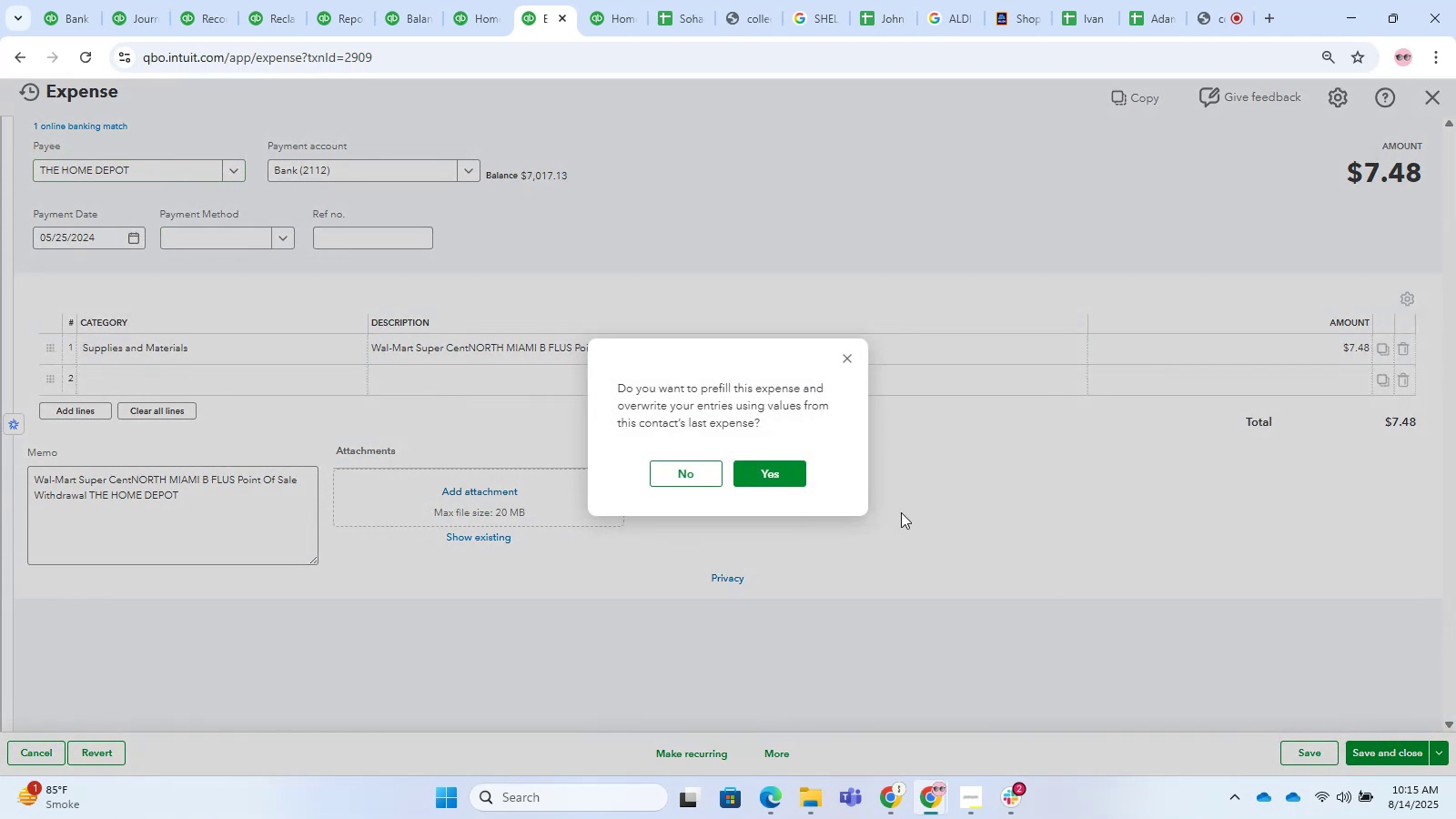 
left_click([777, 481])
 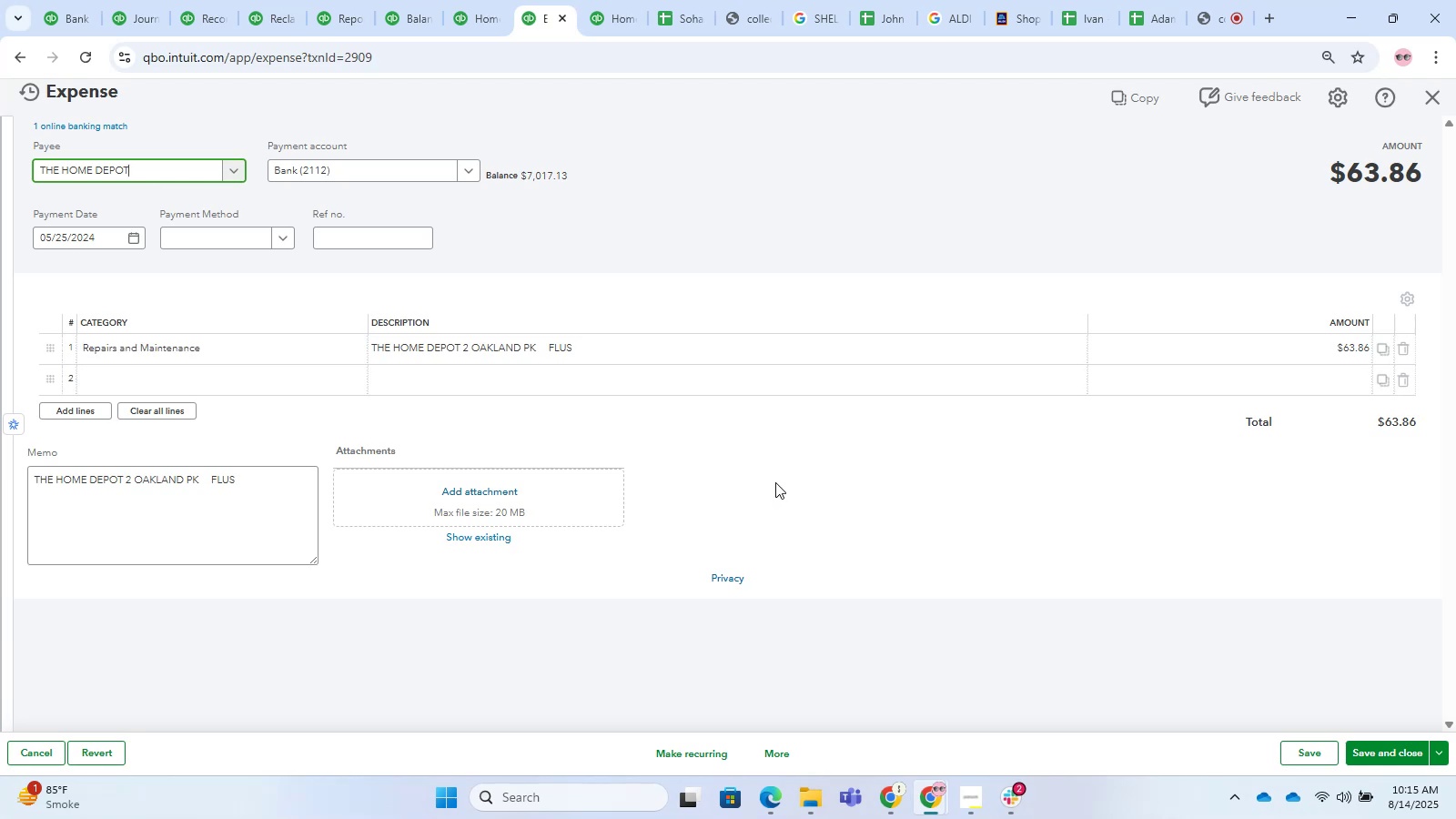 
wait(15.09)
 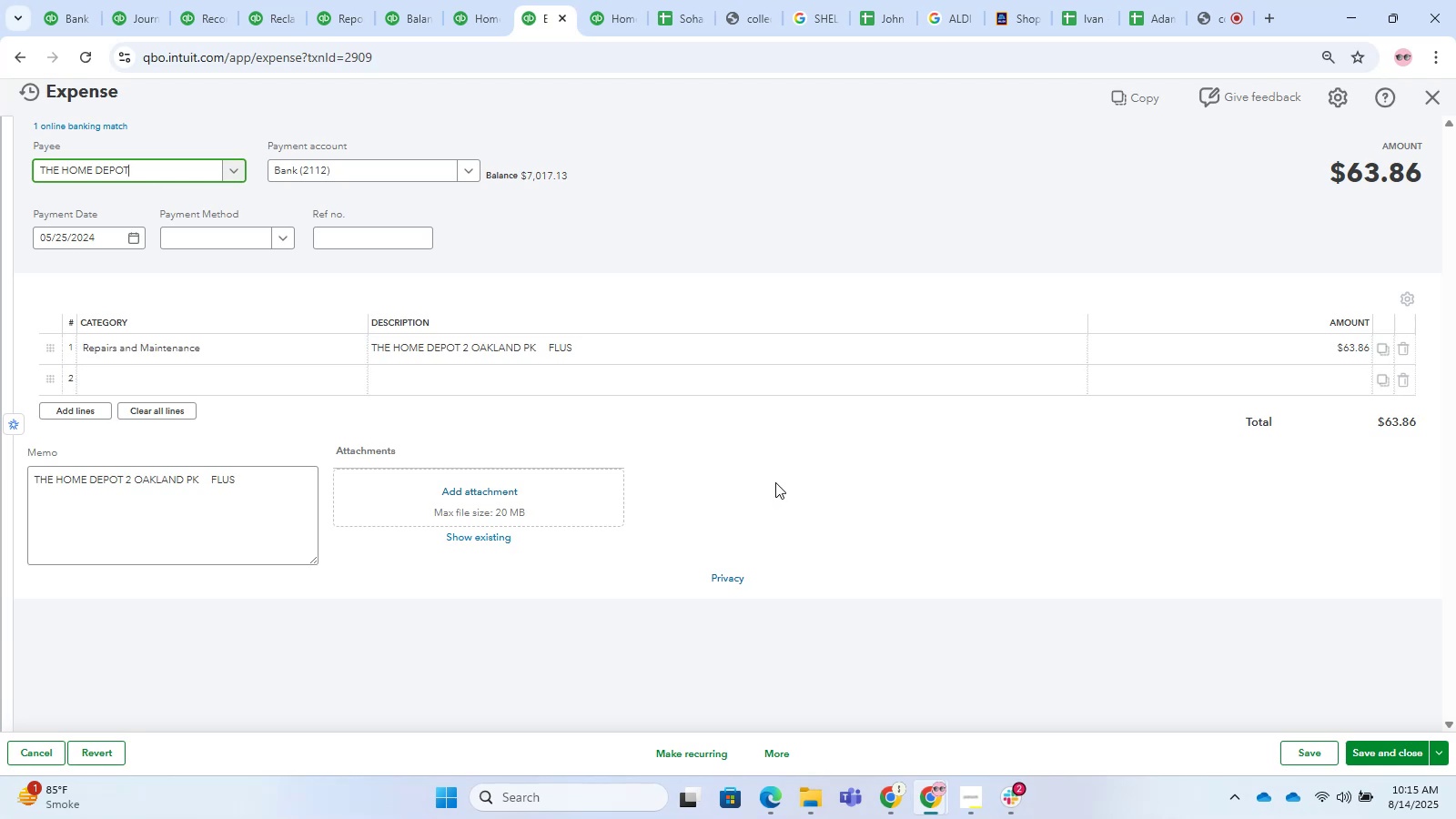 
left_click([628, 237])
 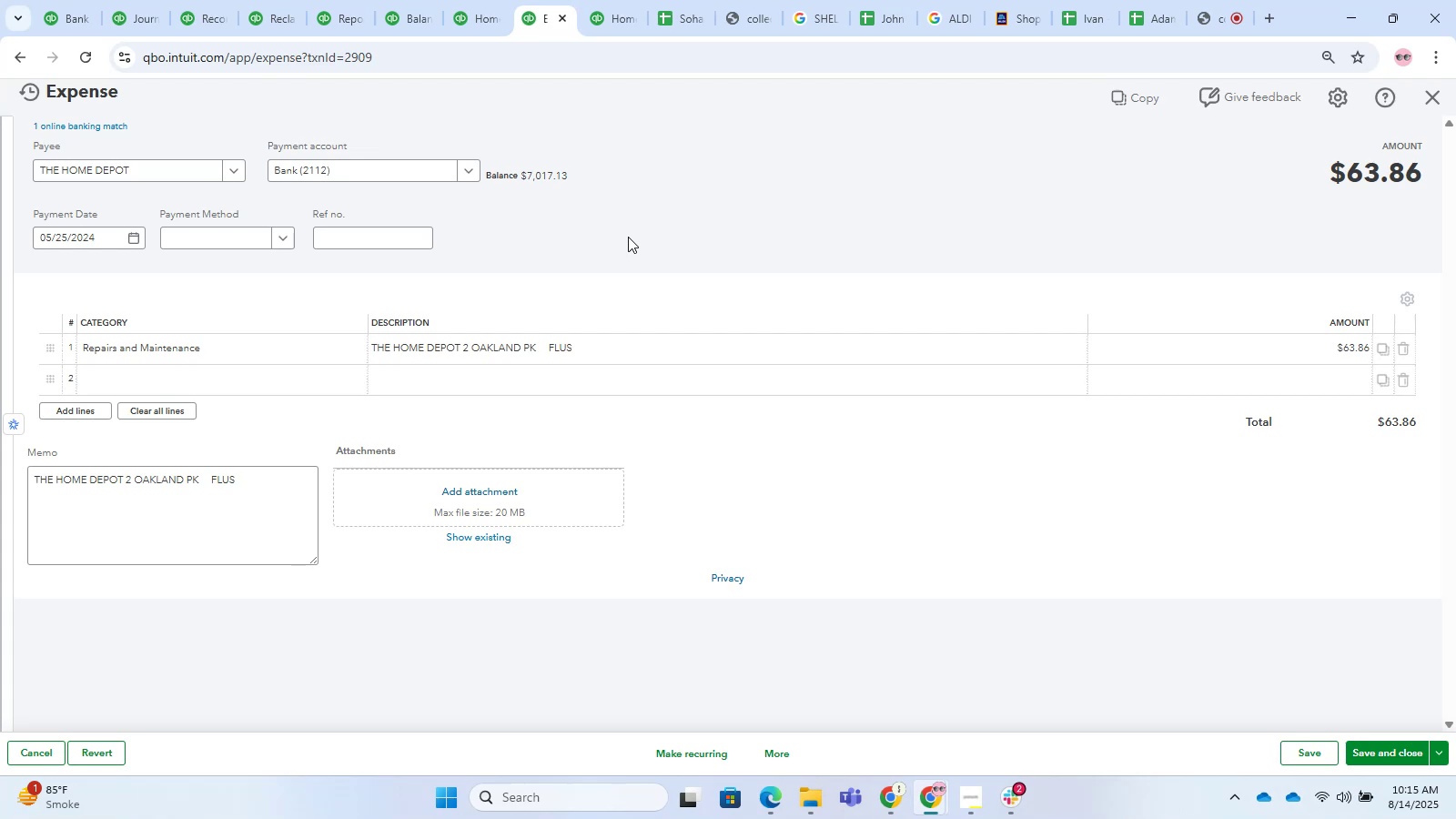 
wait(29.79)
 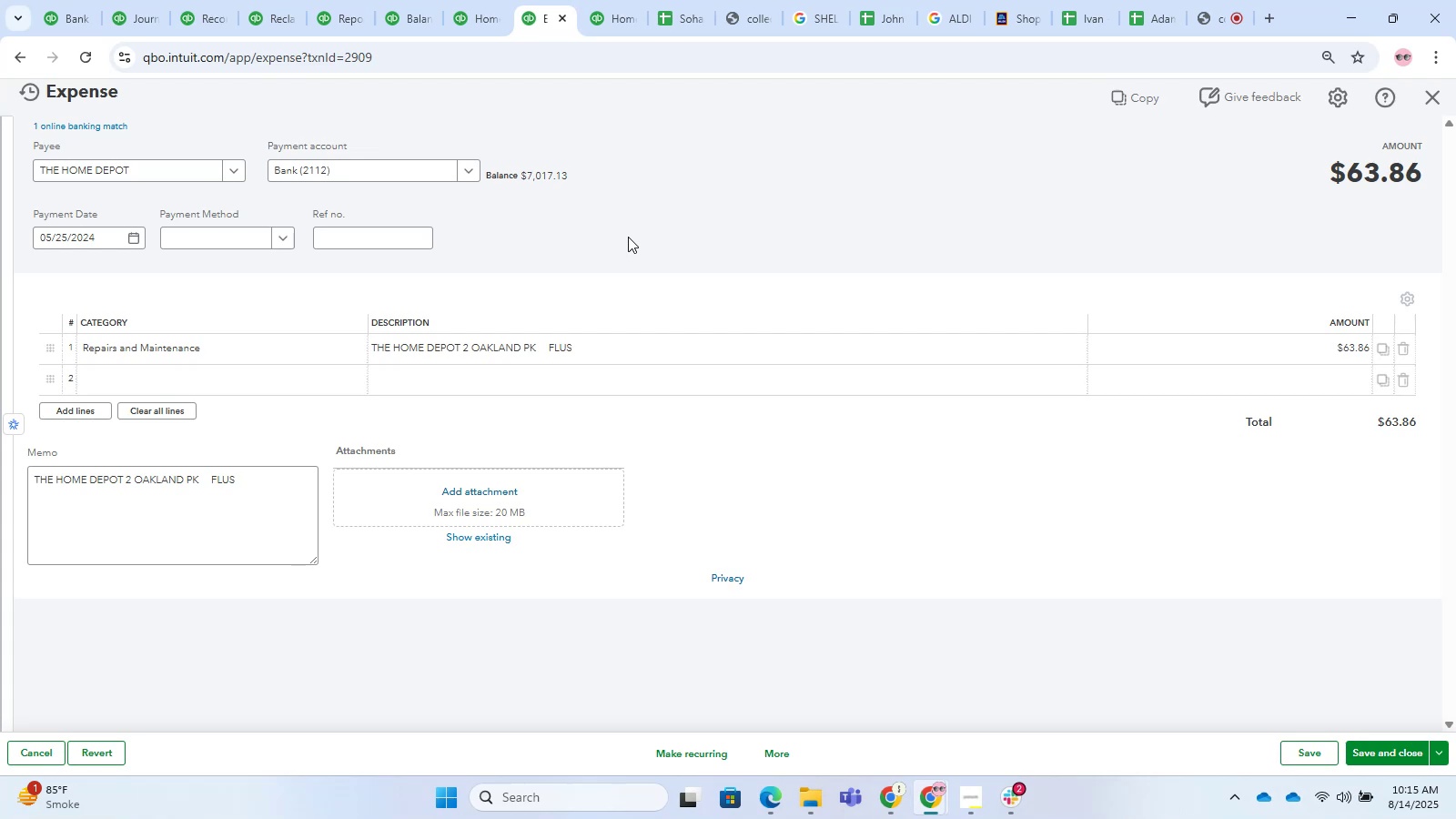 
left_click([25, 58])
 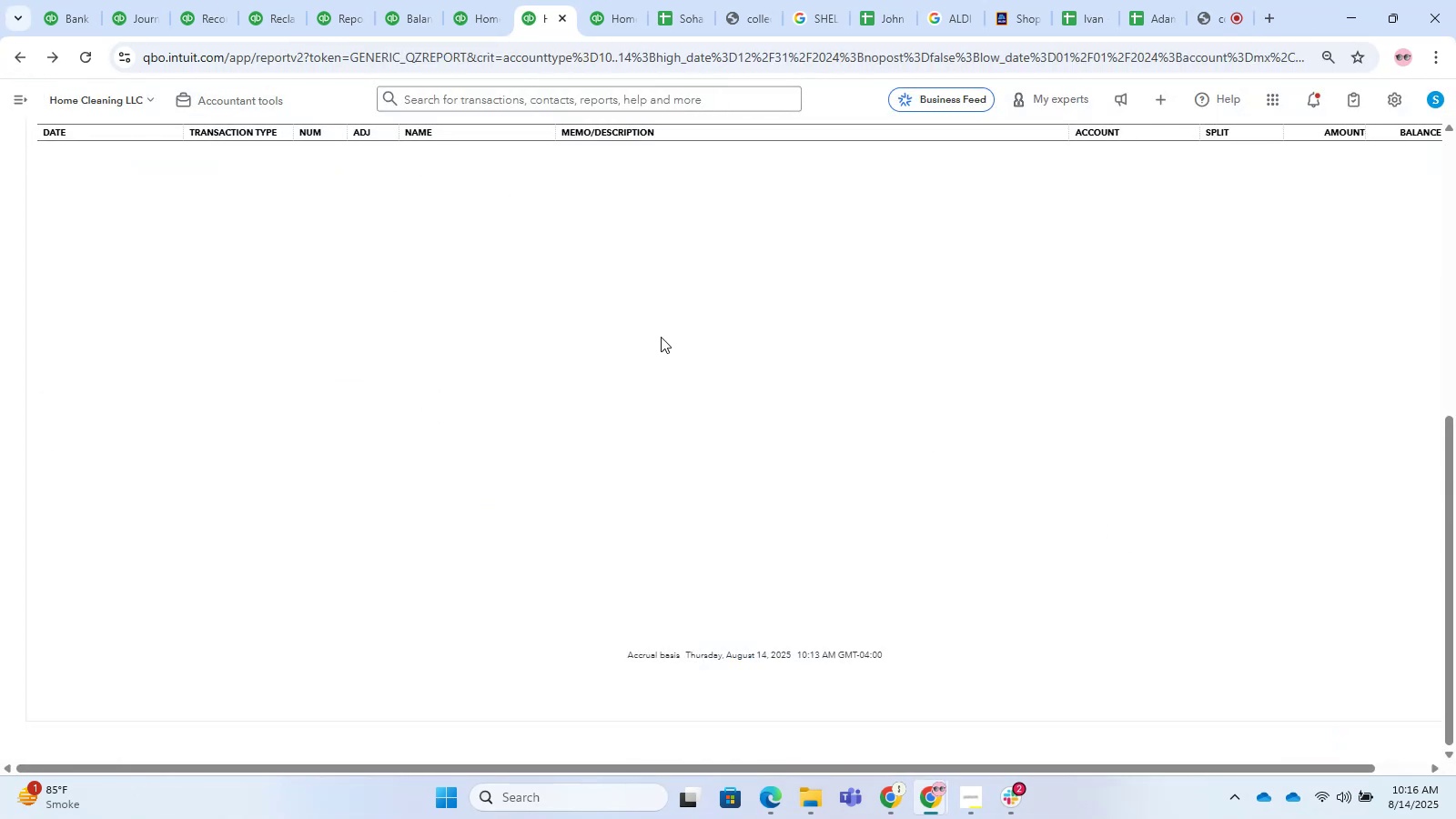 
wait(7.21)
 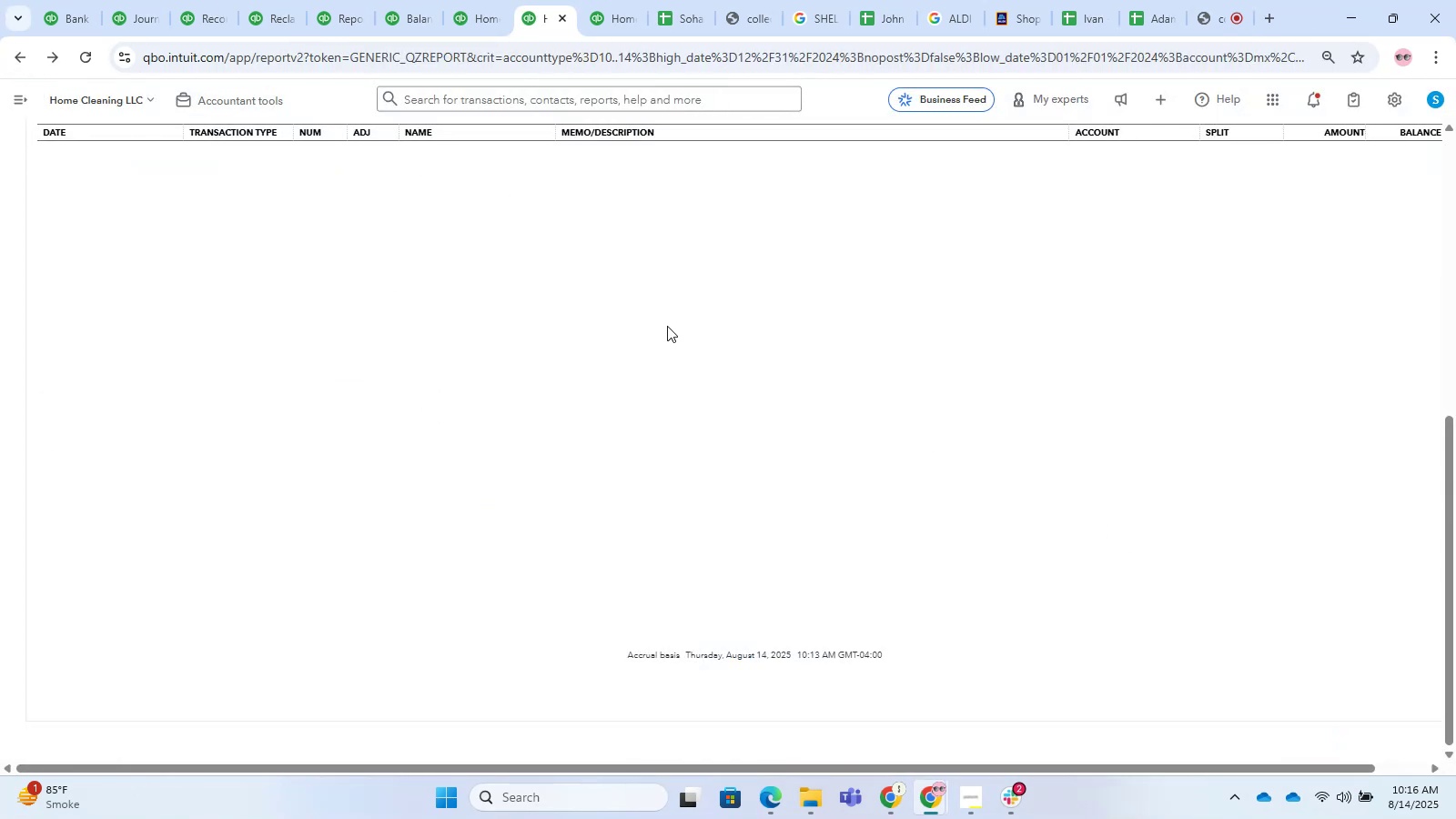 
left_click([810, 574])
 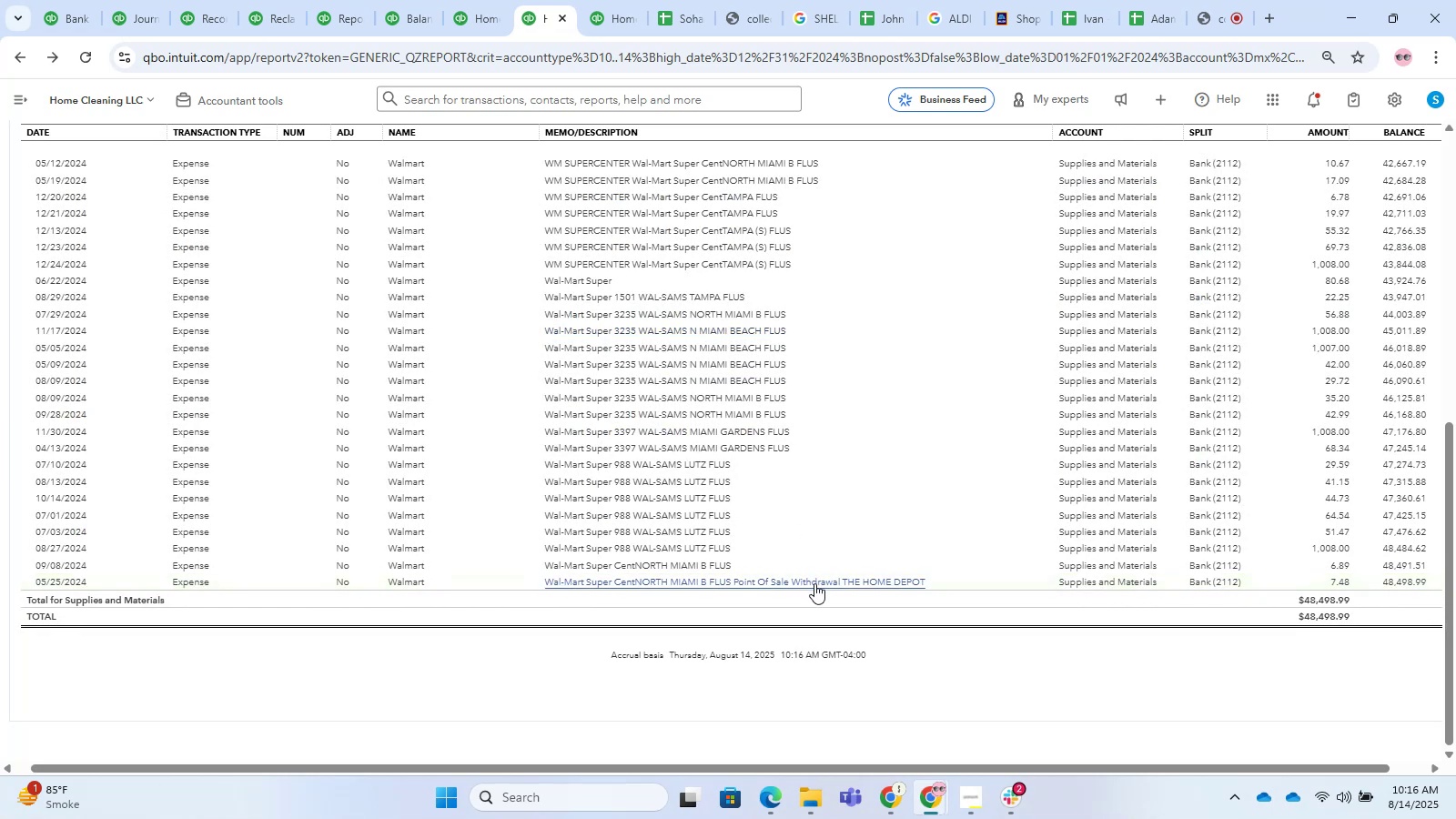 
left_click([814, 583])
 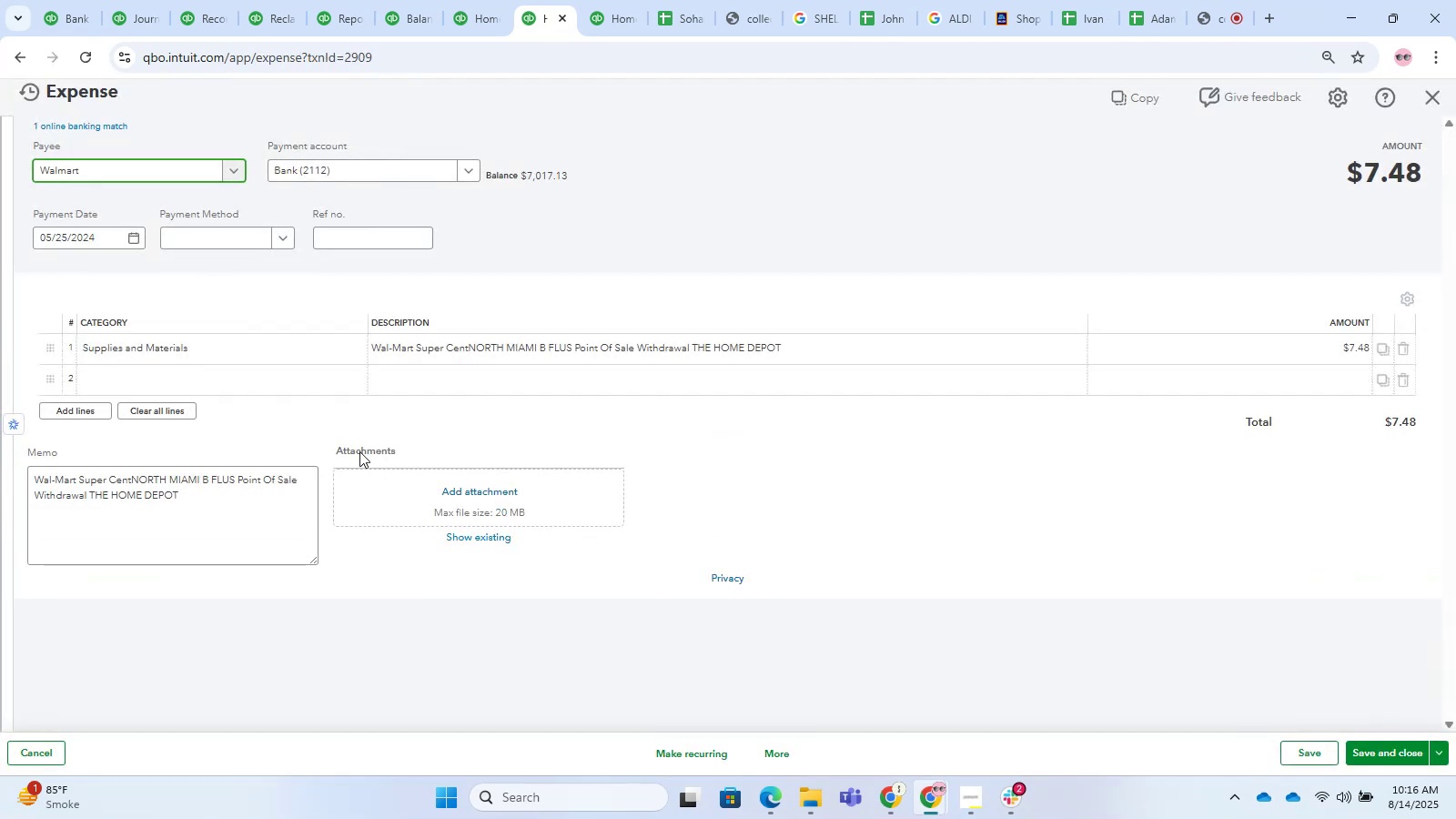 
left_click([189, 176])
 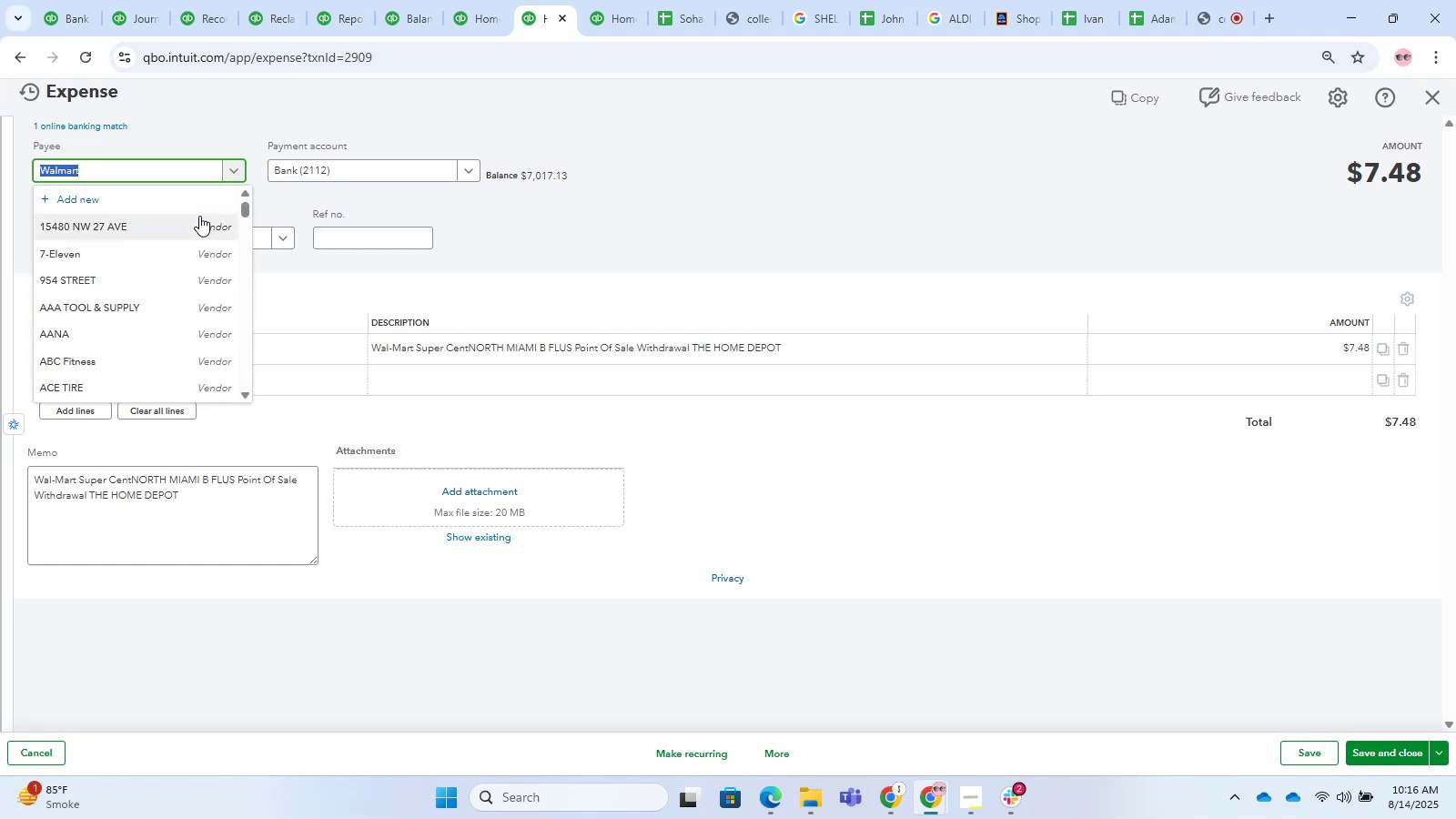 
wait(11.79)
 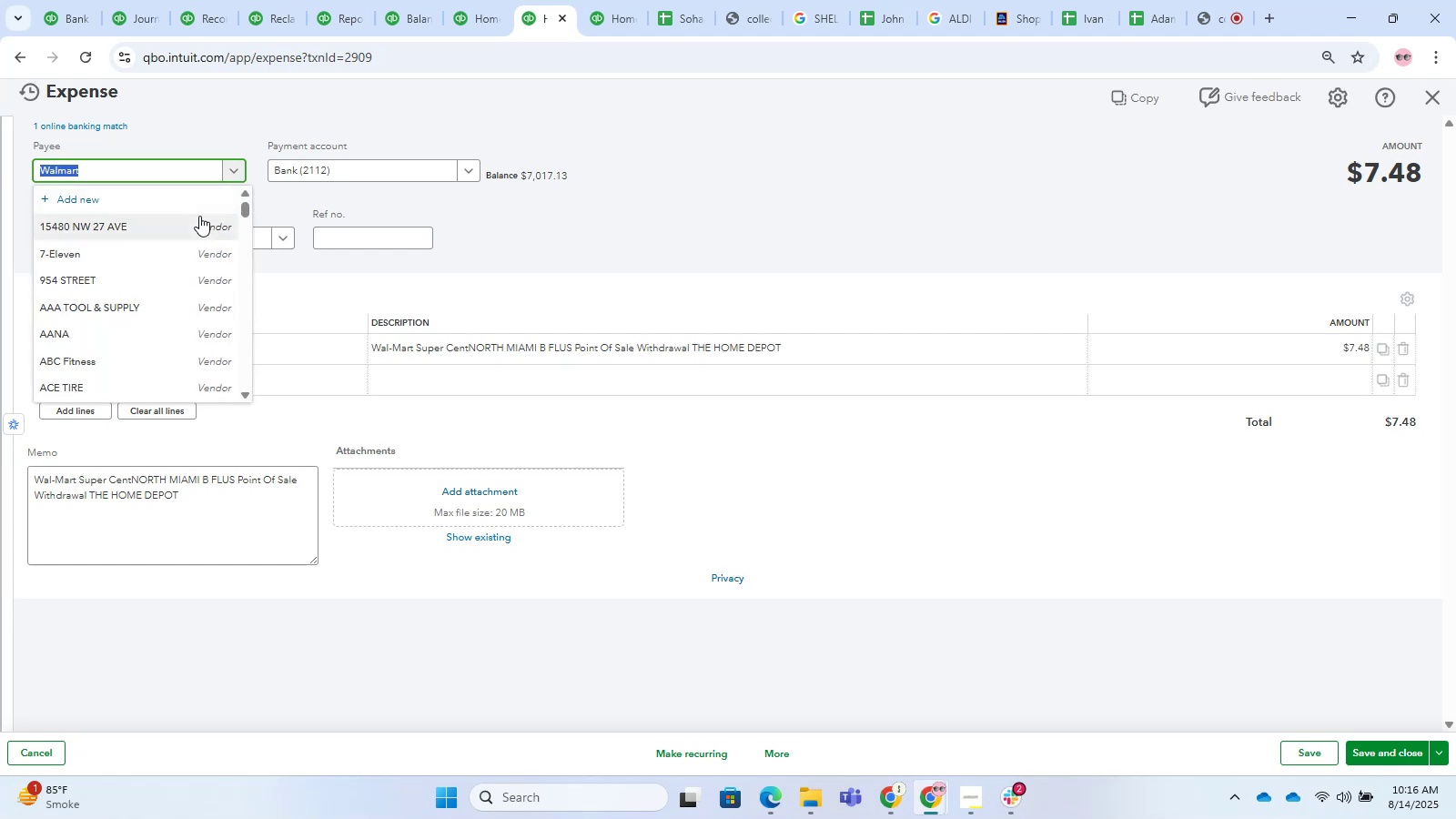 
type(home)
 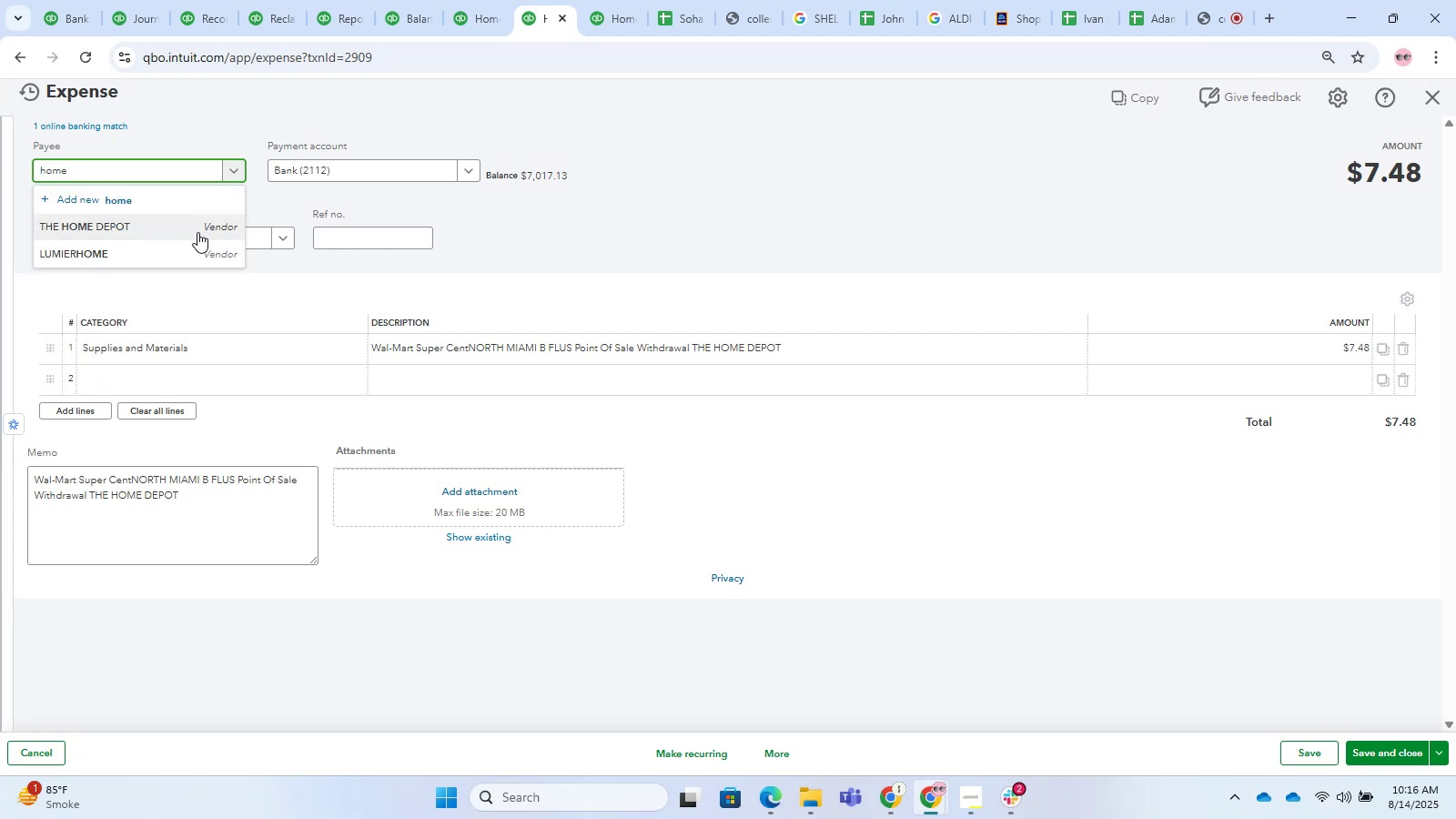 
left_click([175, 229])
 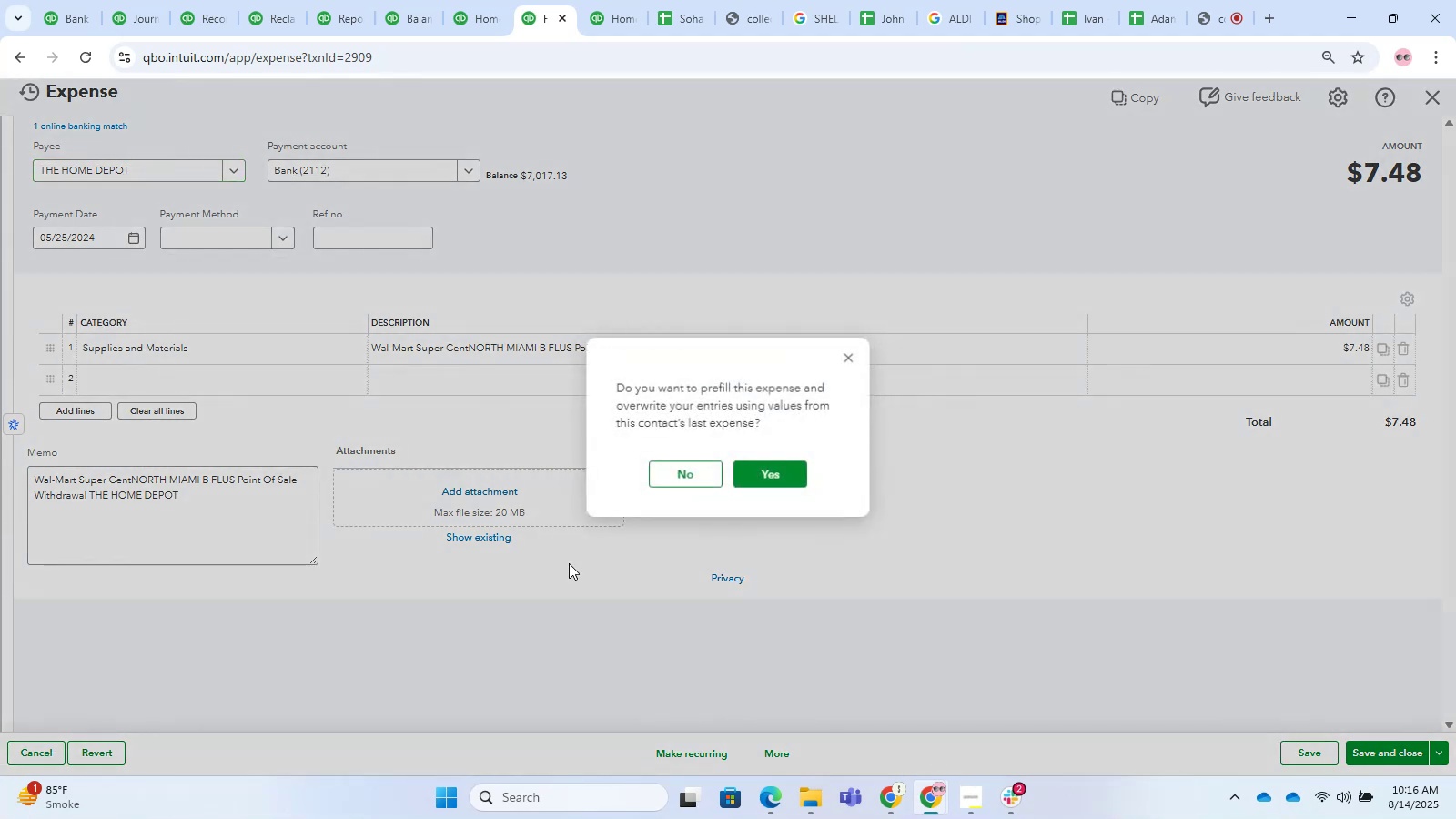 
left_click([692, 462])
 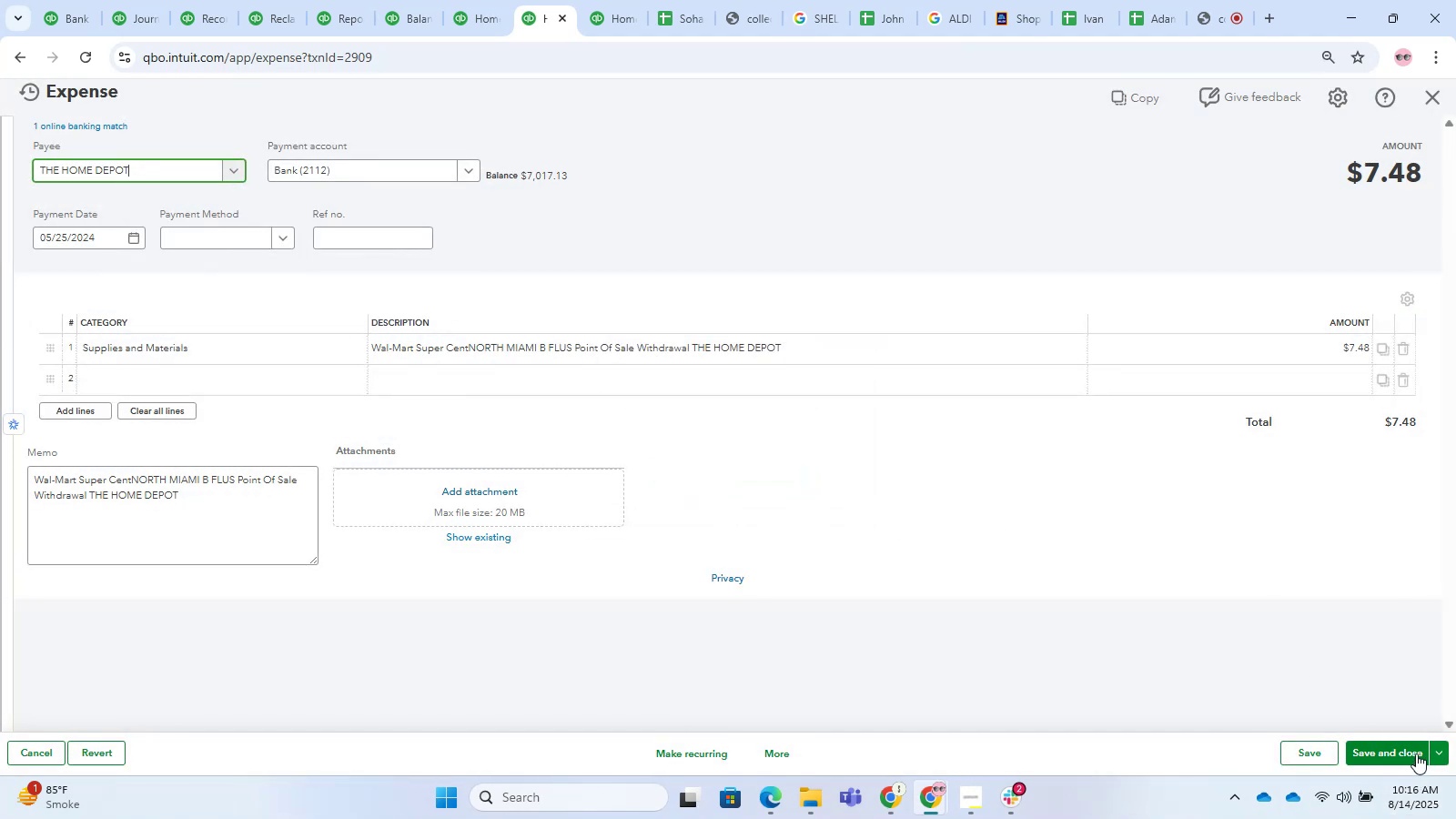 
left_click([1416, 753])
 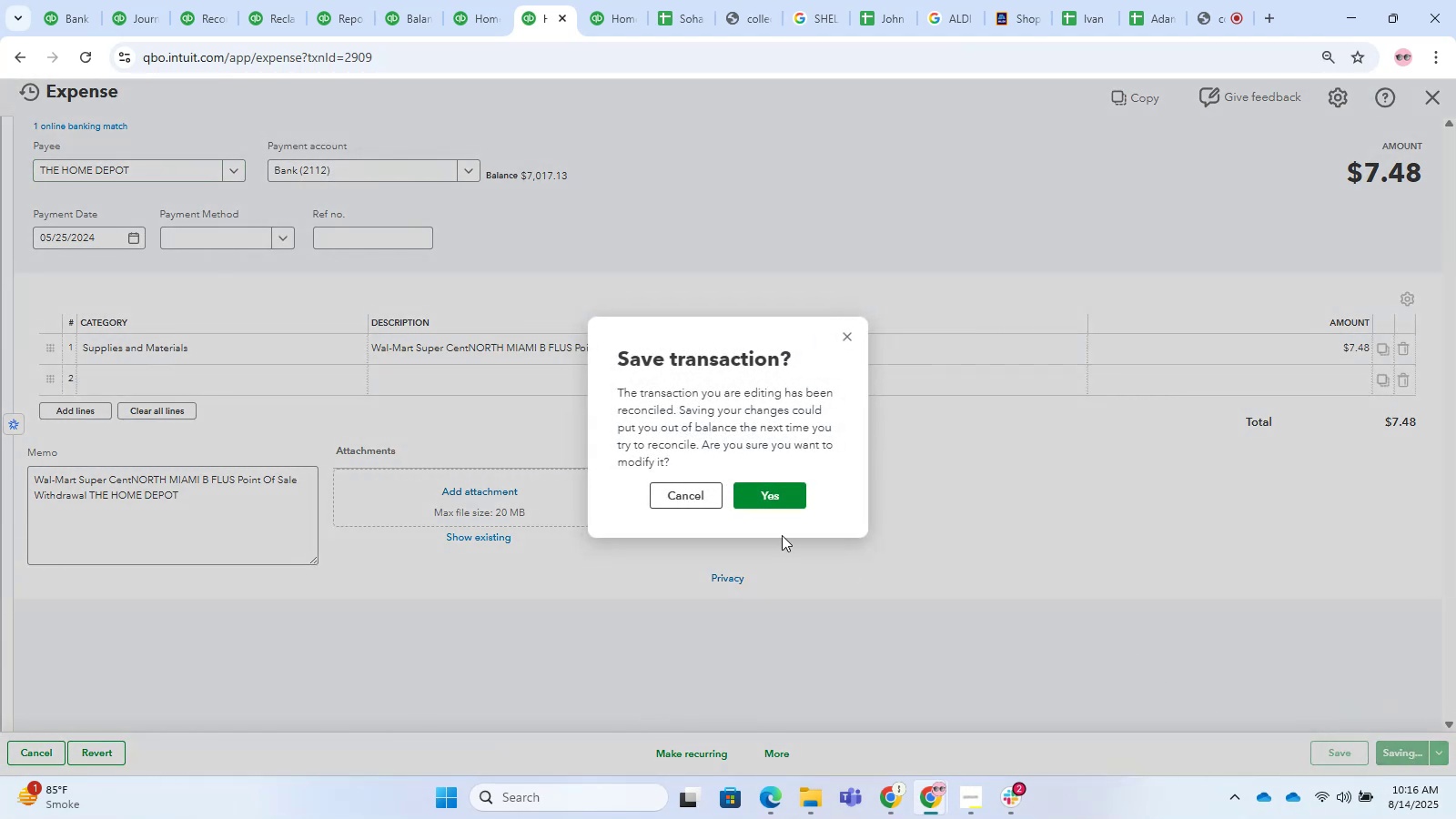 
left_click([784, 482])
 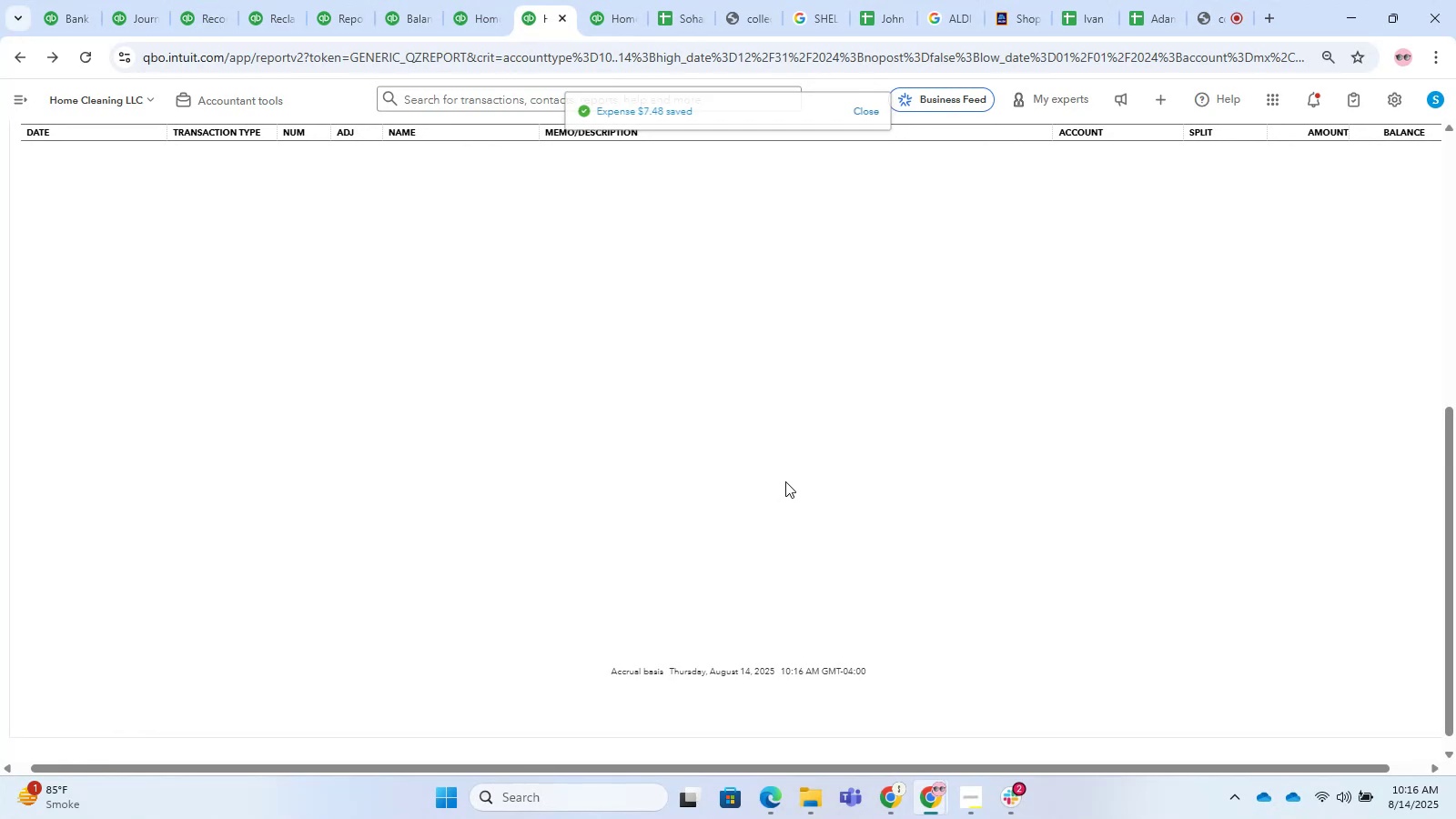 
wait(13.06)
 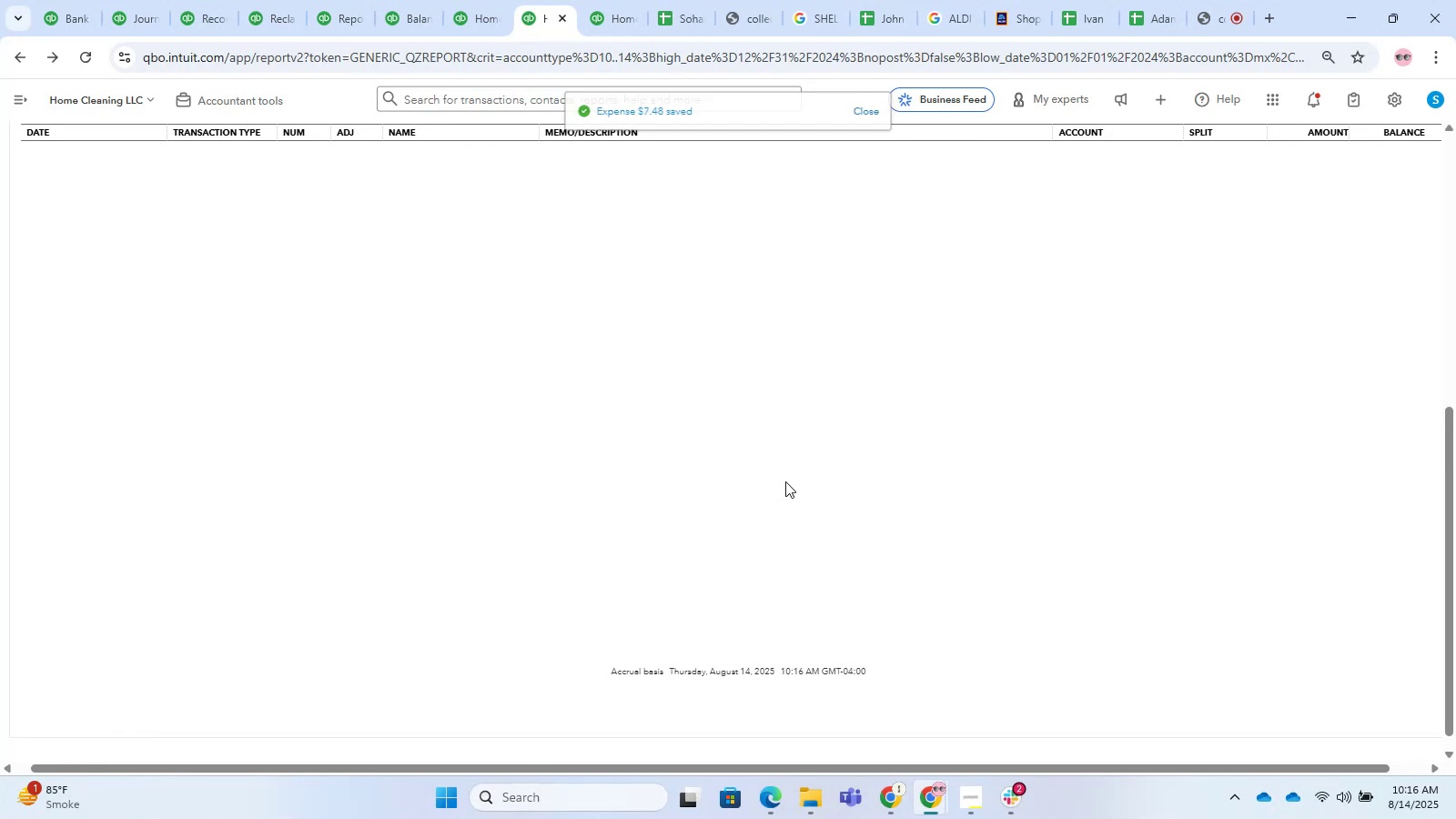 
left_click_drag(start_coordinate=[1455, 693], to_coordinate=[1455, 342])
 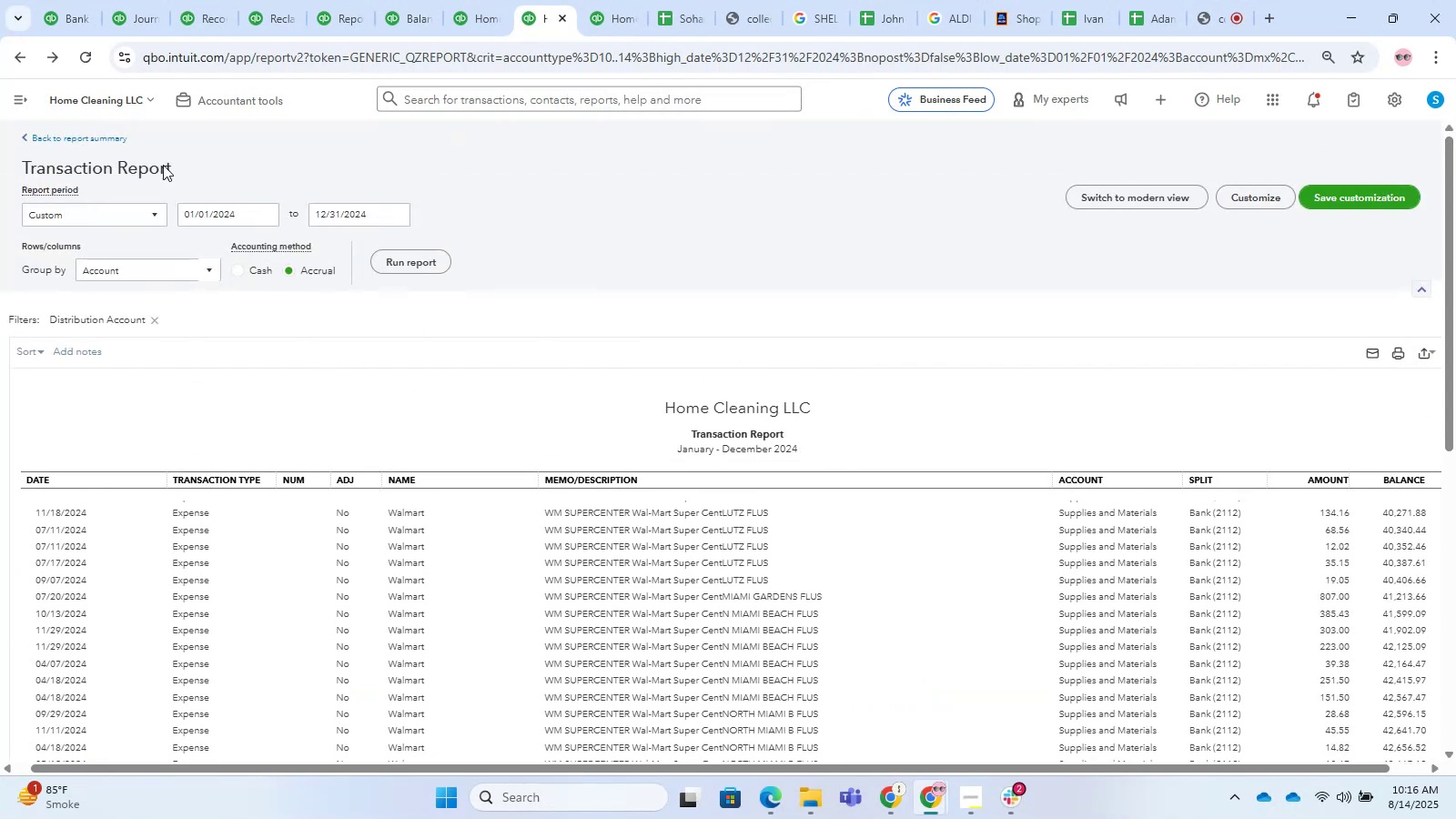 
left_click([107, 136])
 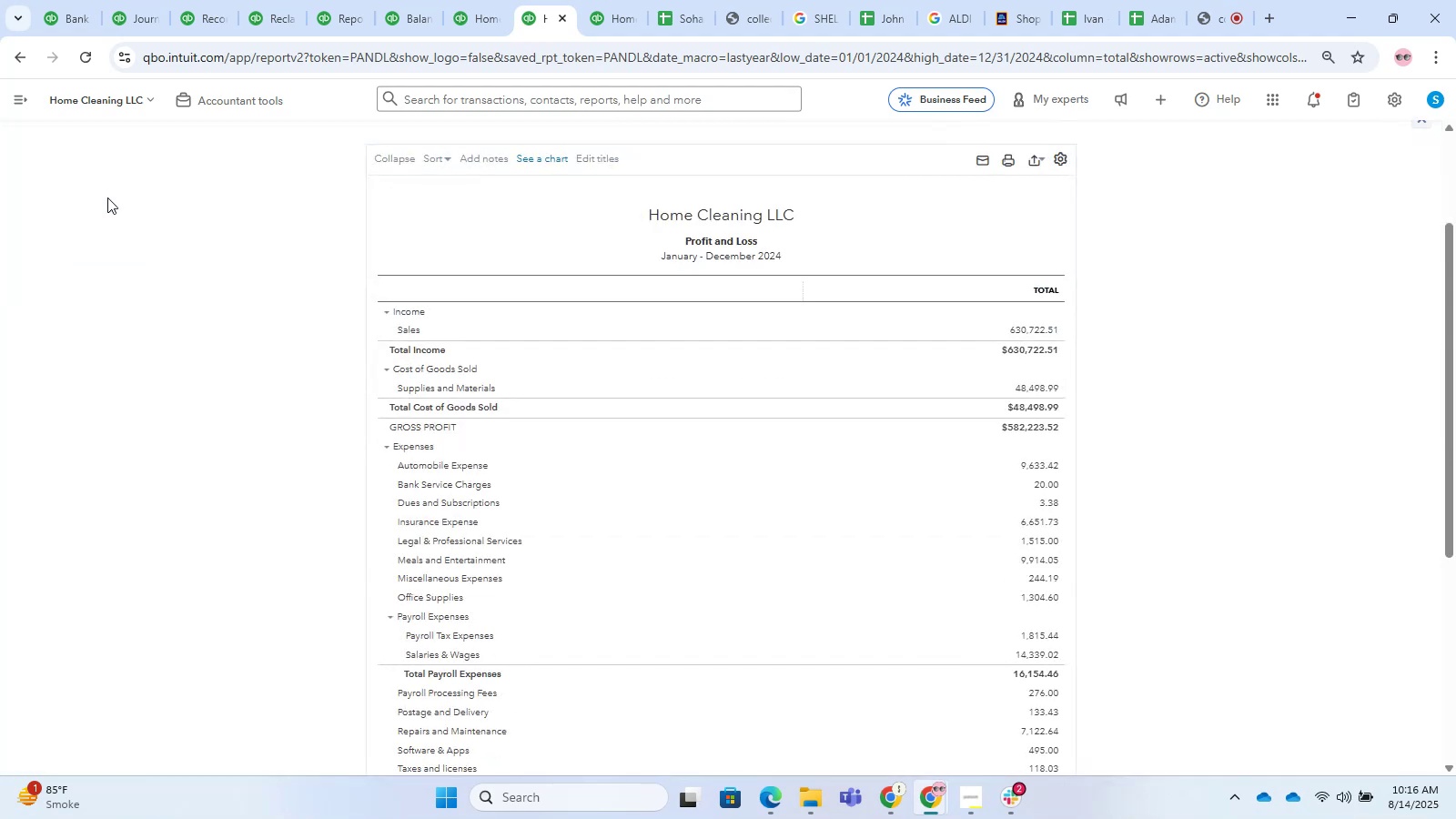 
wait(10.17)
 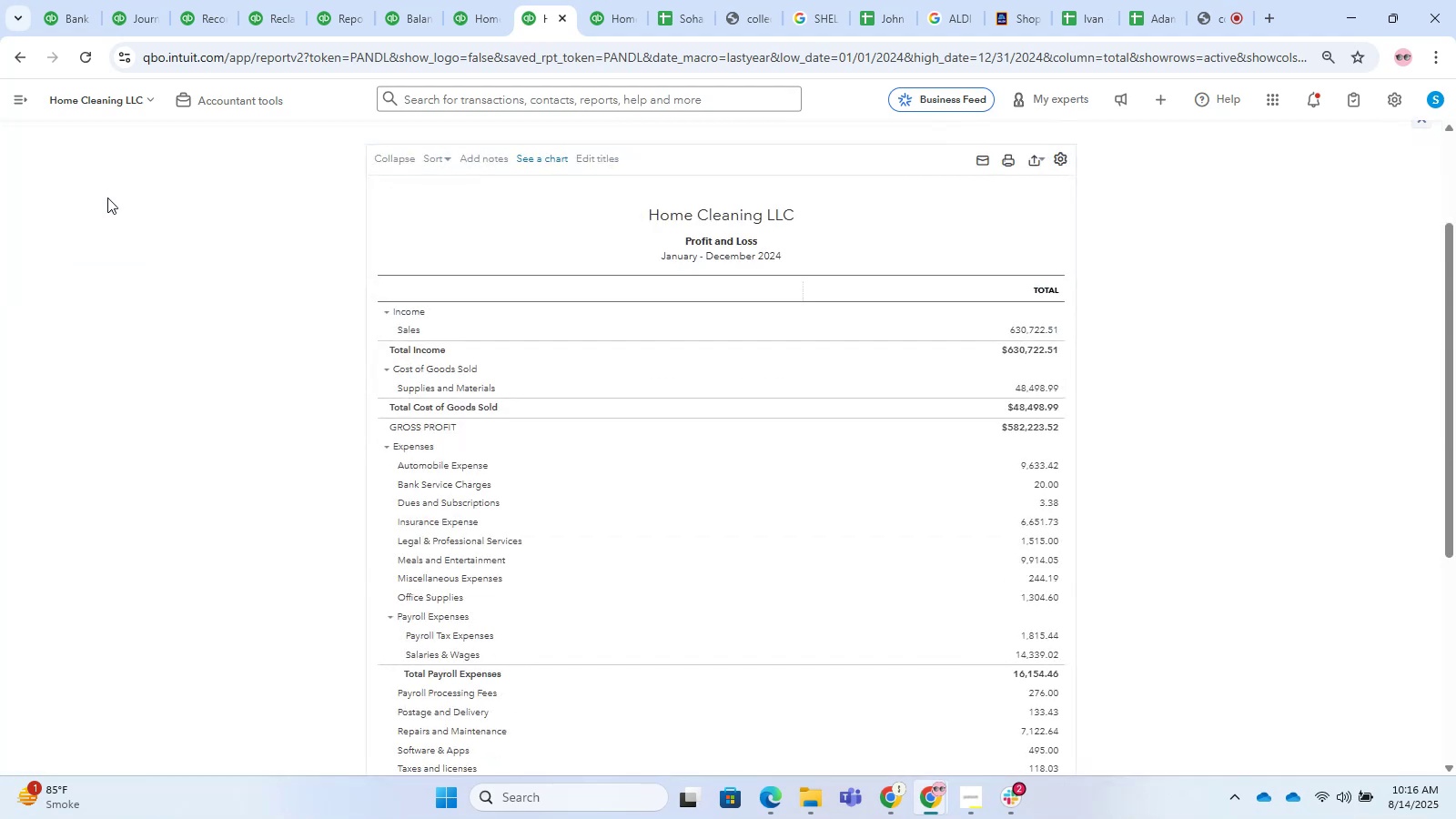 
scroll: coordinate [797, 128], scroll_direction: down, amount: 2.0
 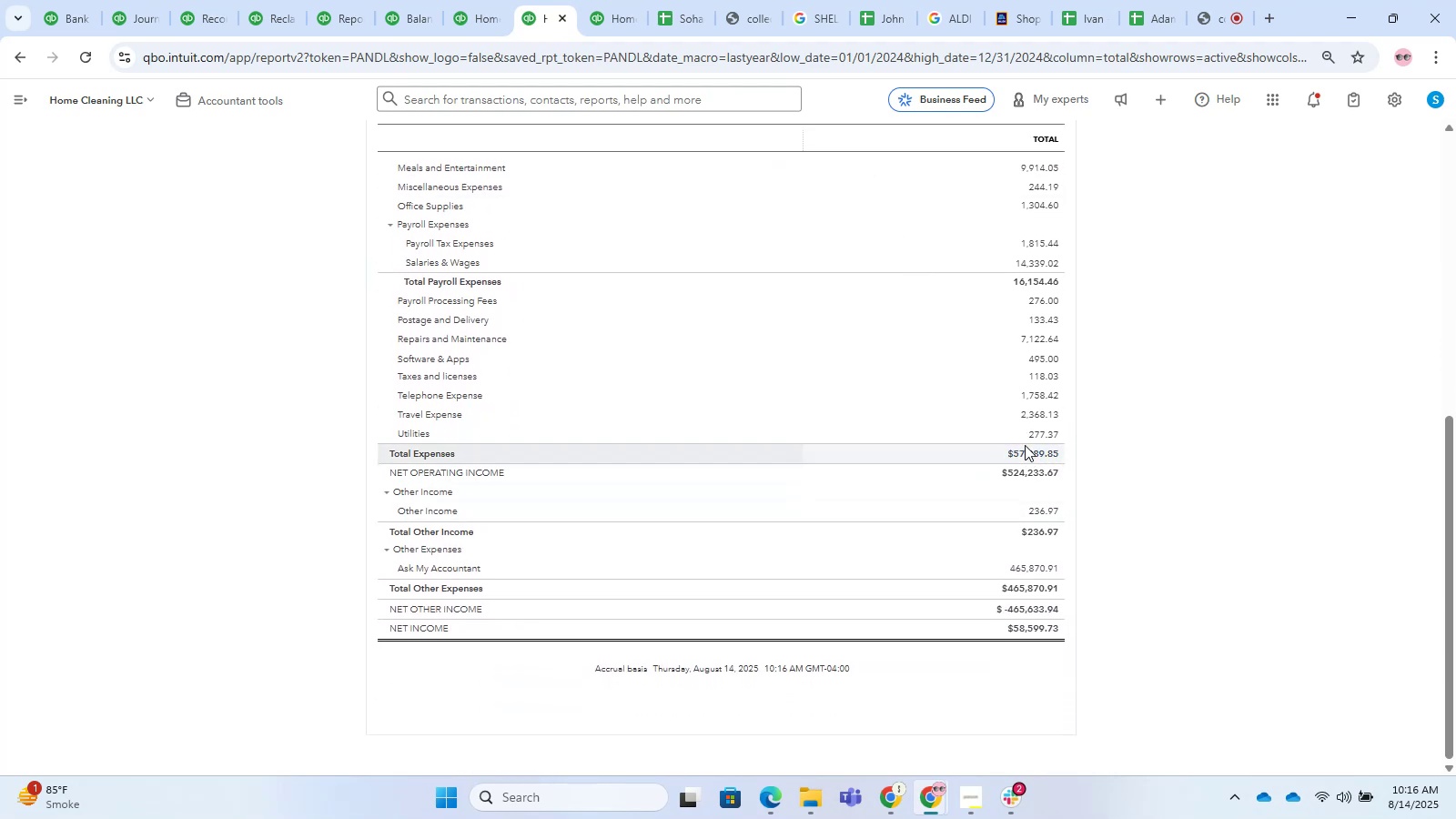 
left_click([1031, 457])
 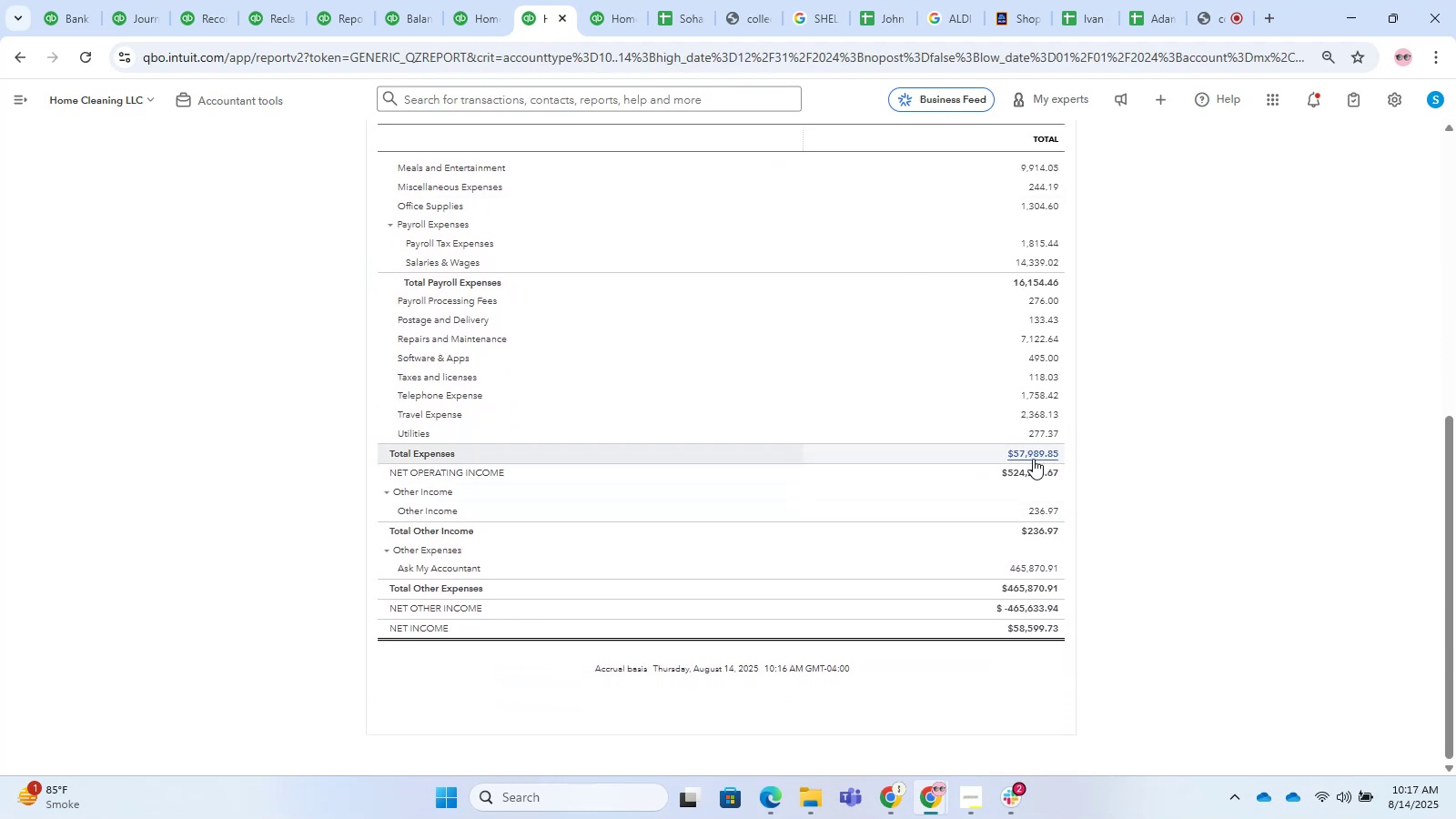 
wait(11.03)
 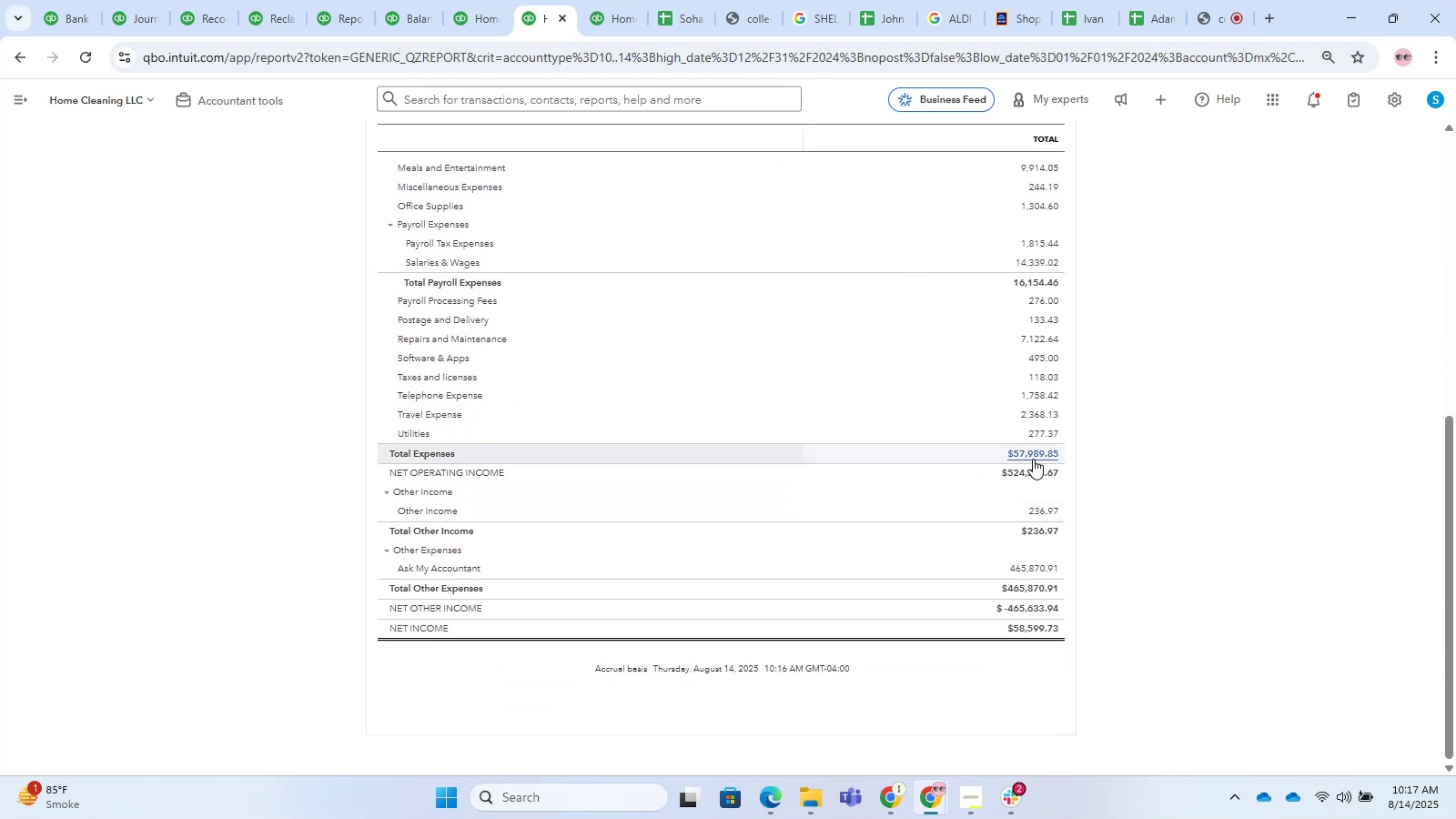 
left_click([221, 369])
 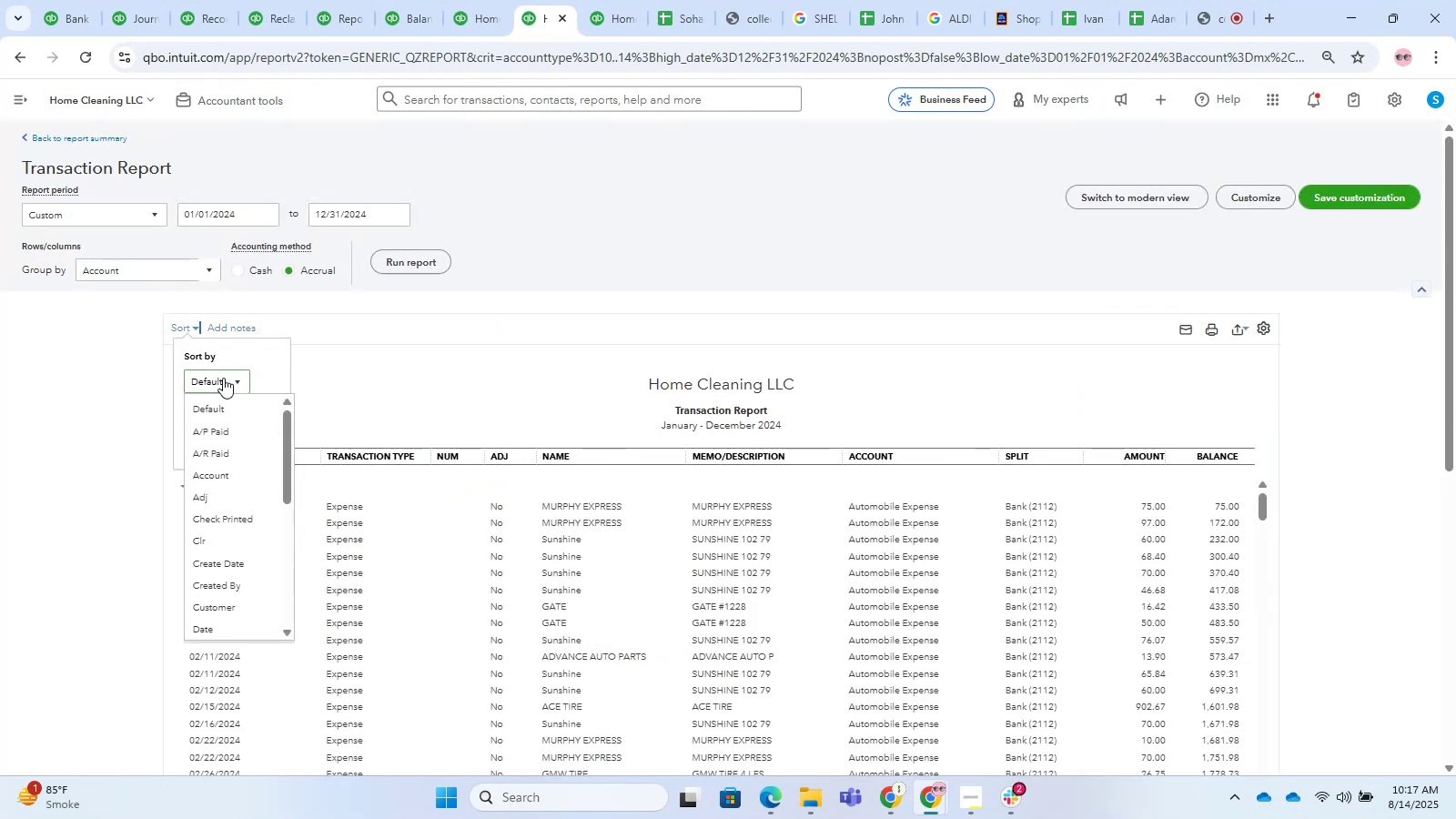 
scroll: coordinate [231, 580], scroll_direction: down, amount: 5.0
 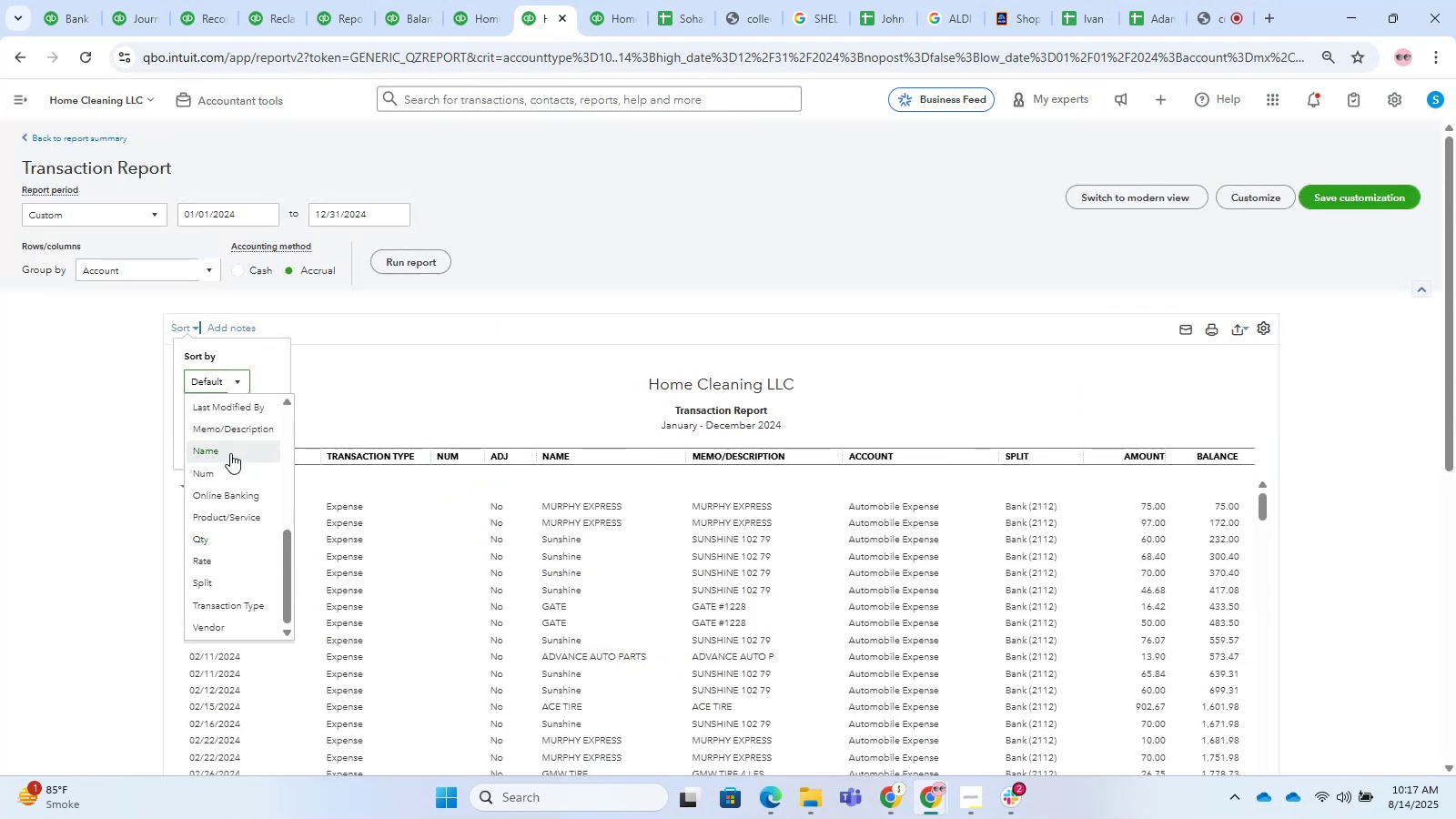 
left_click([218, 421])
 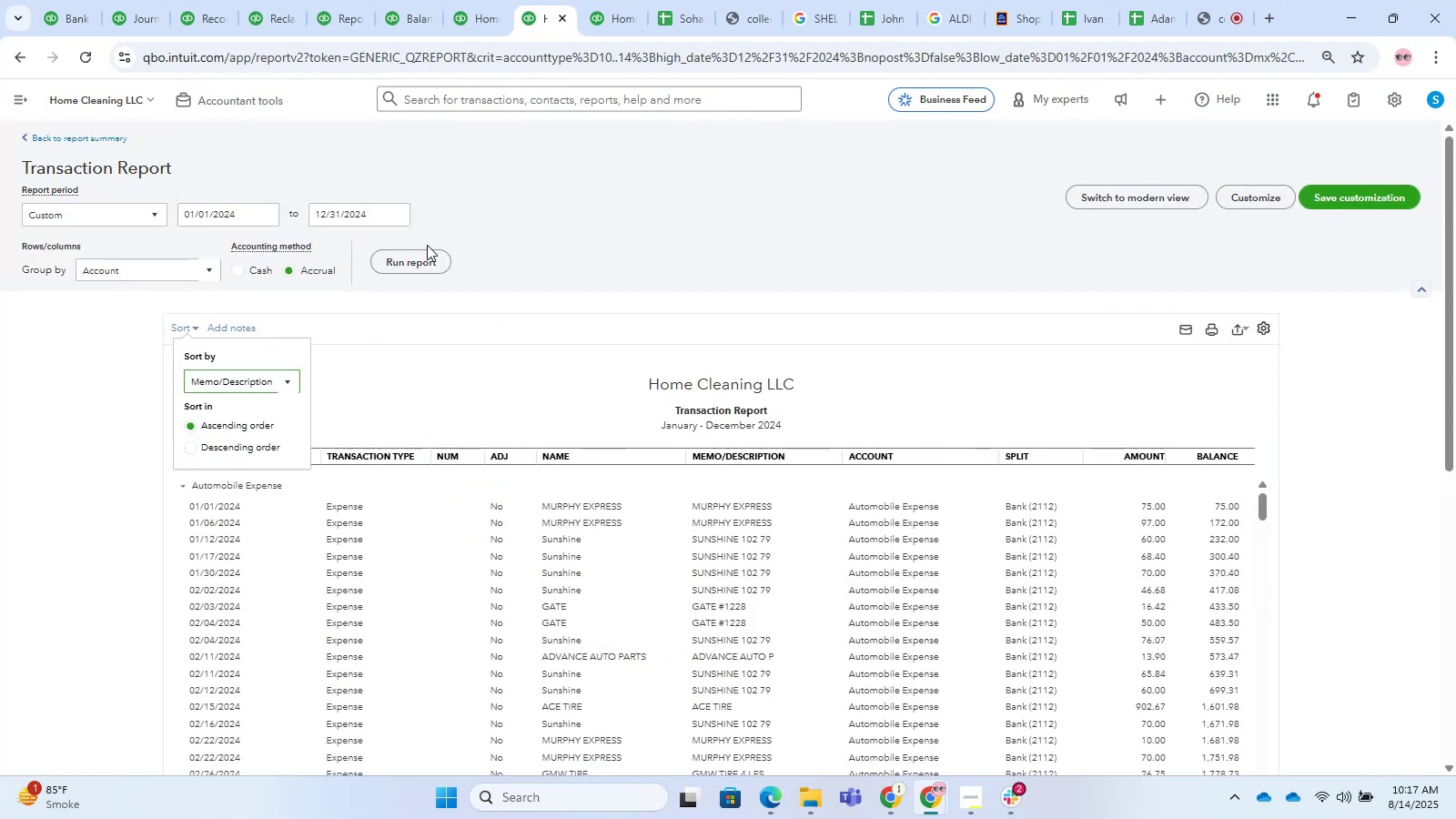 
double_click([428, 248])
 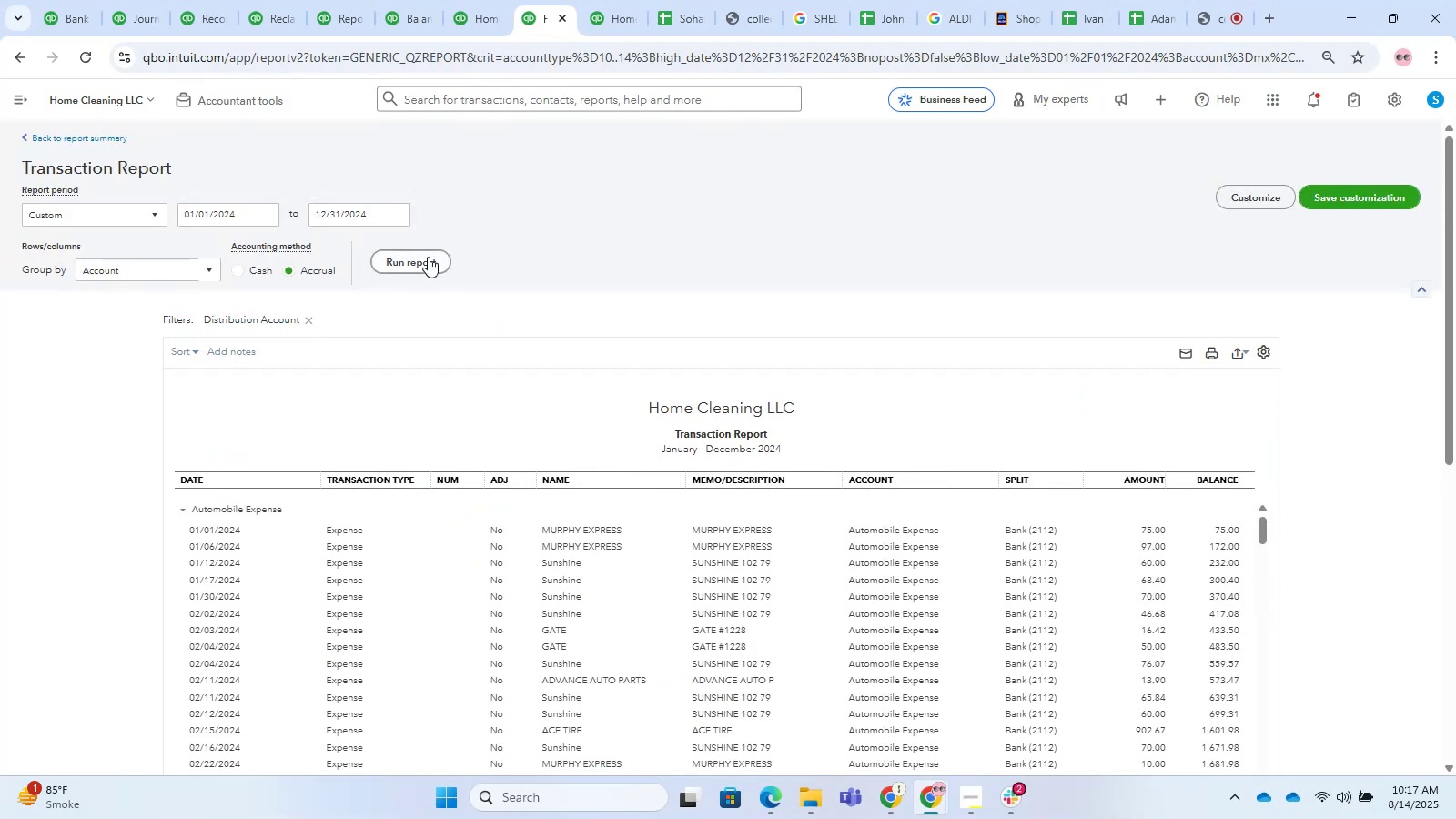 
triple_click([428, 257])
 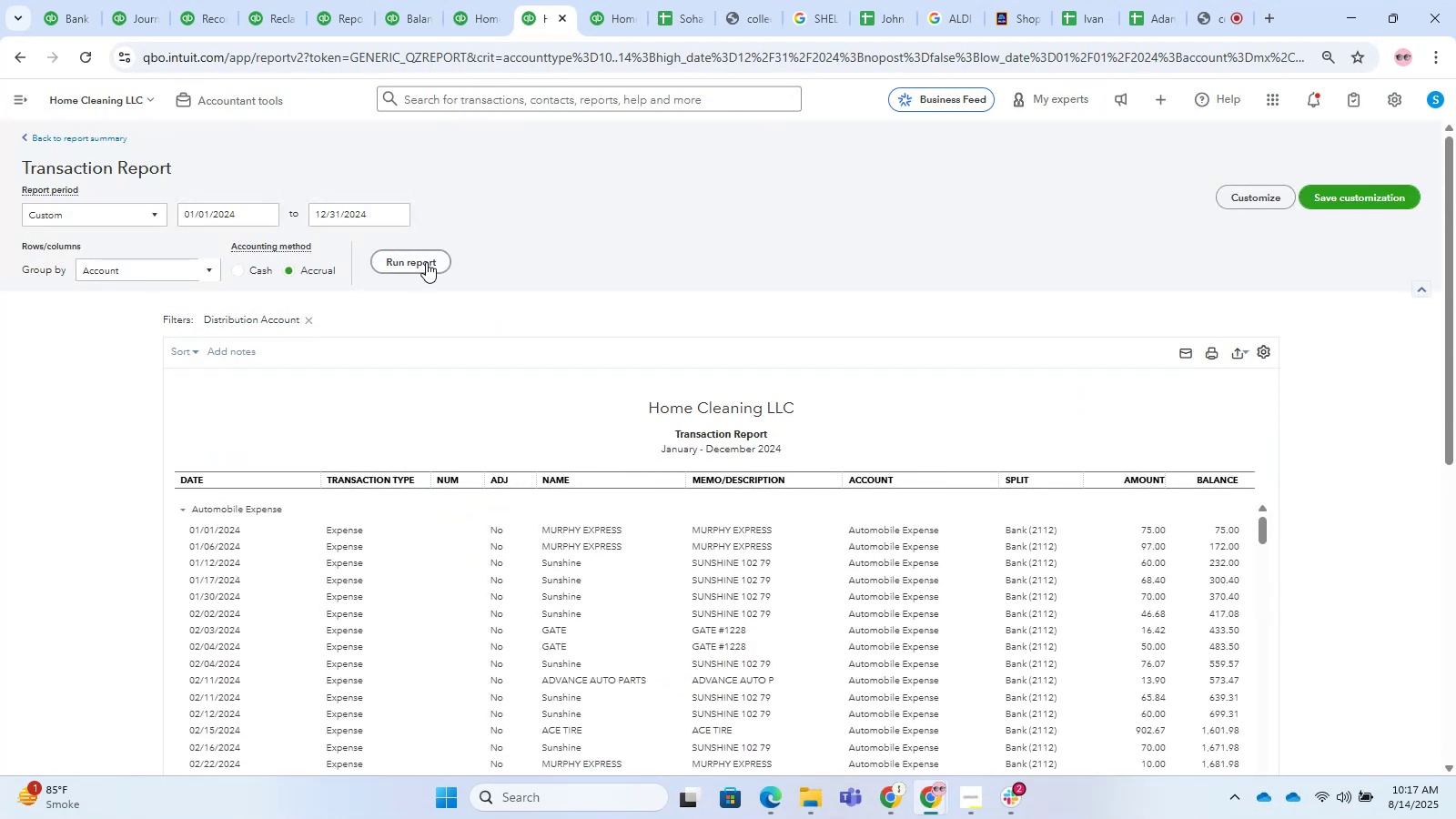 
left_click([426, 262])
 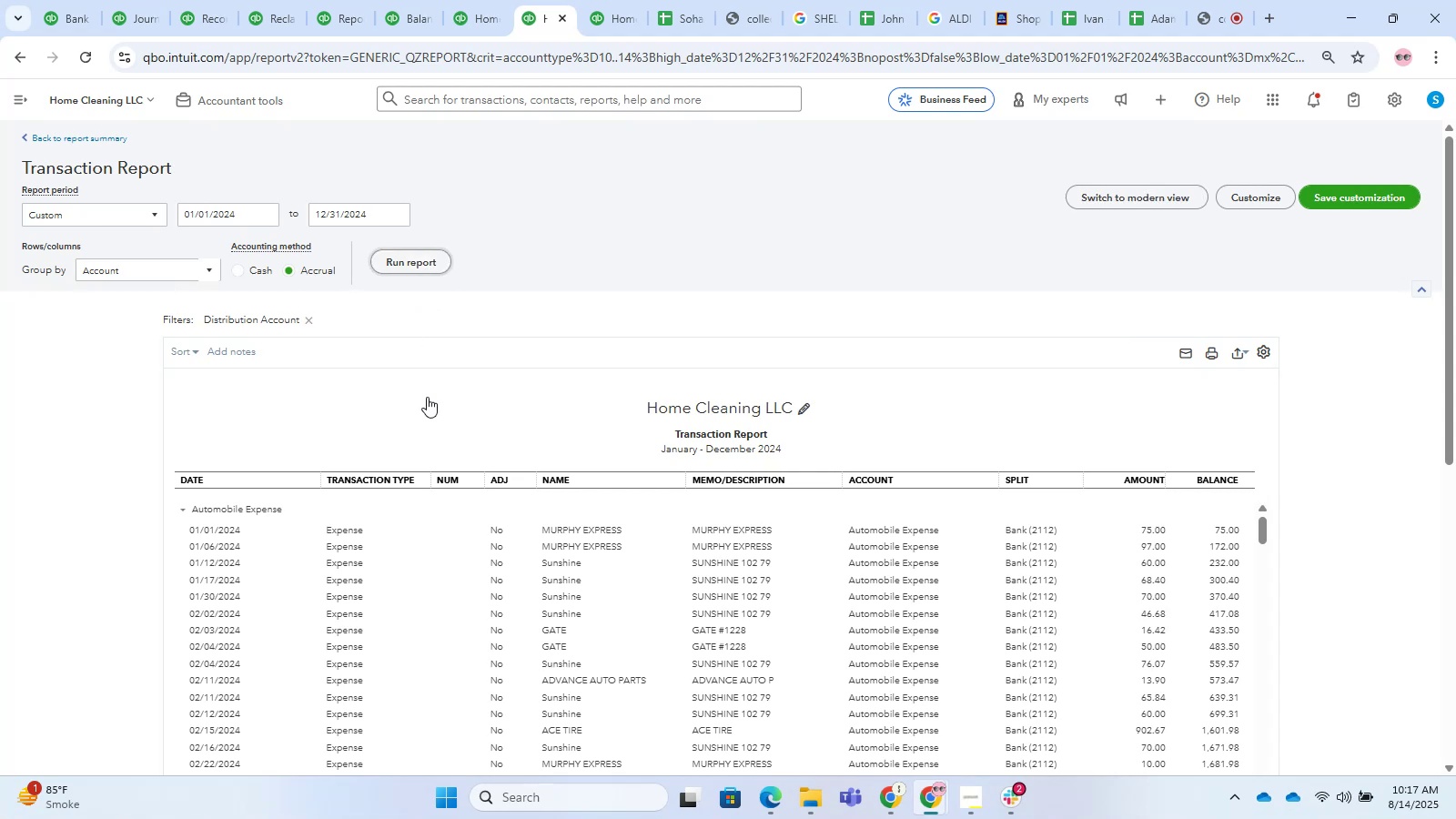 
wait(14.71)
 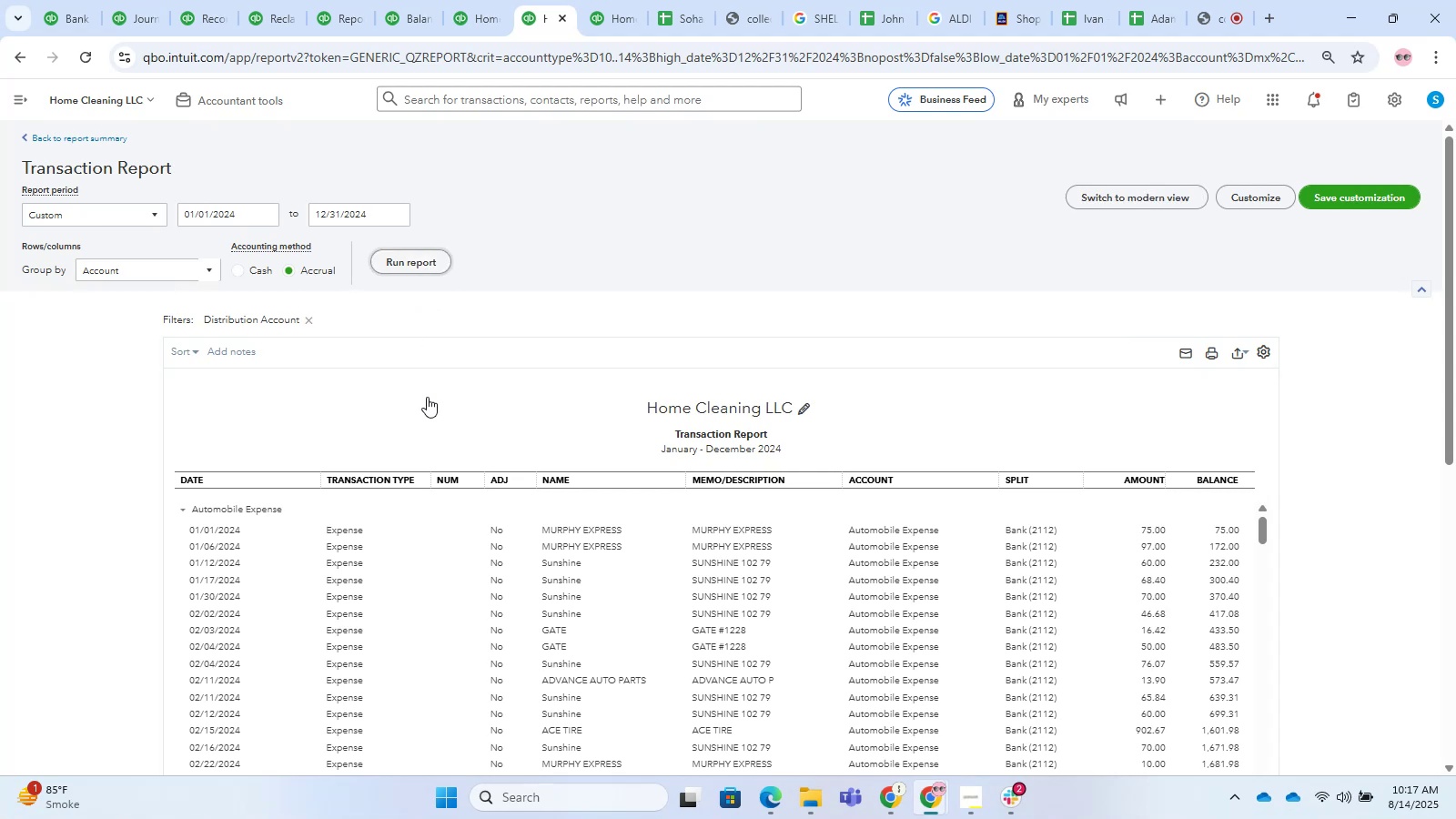 
scroll: coordinate [729, 371], scroll_direction: down, amount: 1.0
 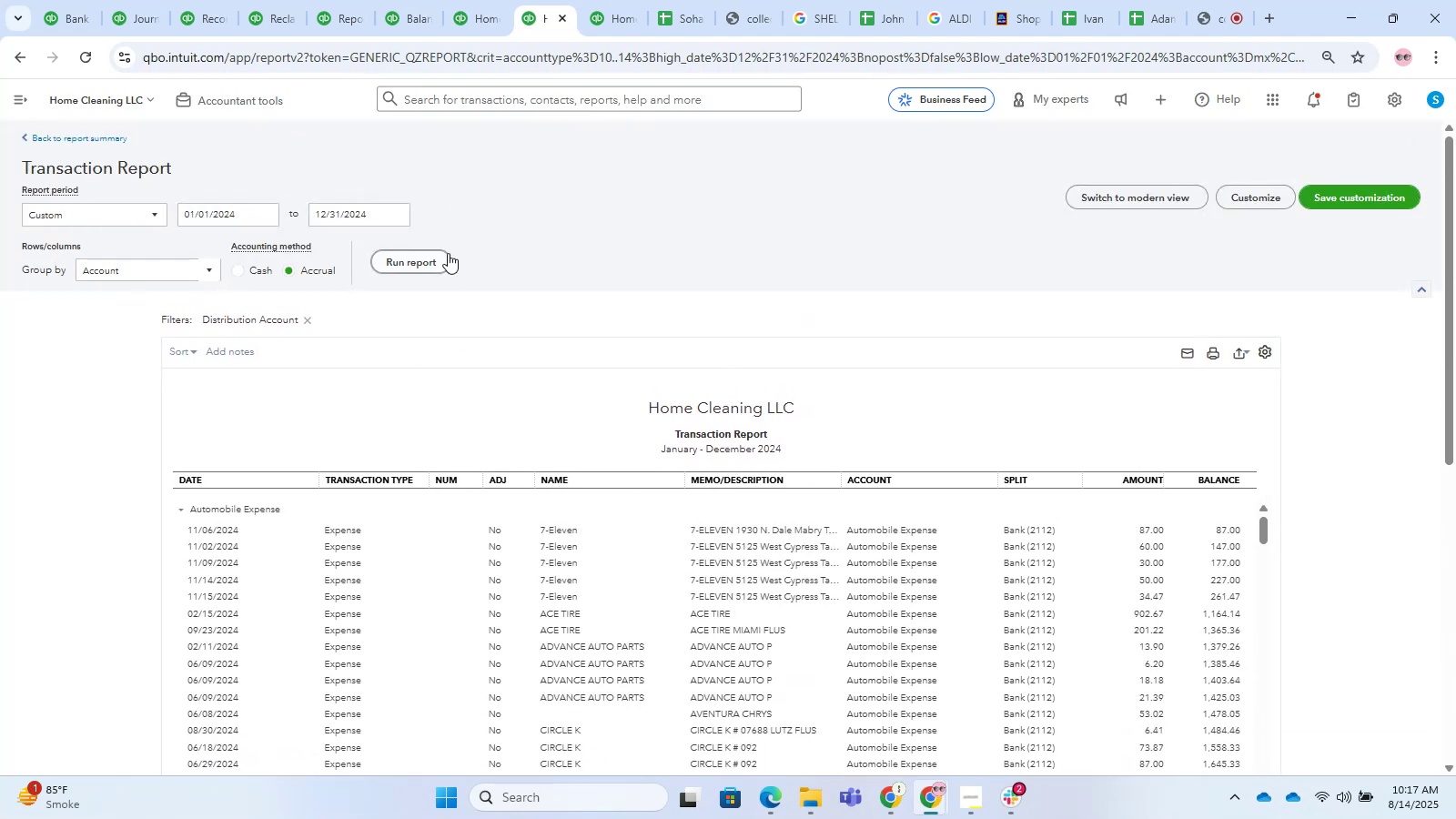 
wait(6.11)
 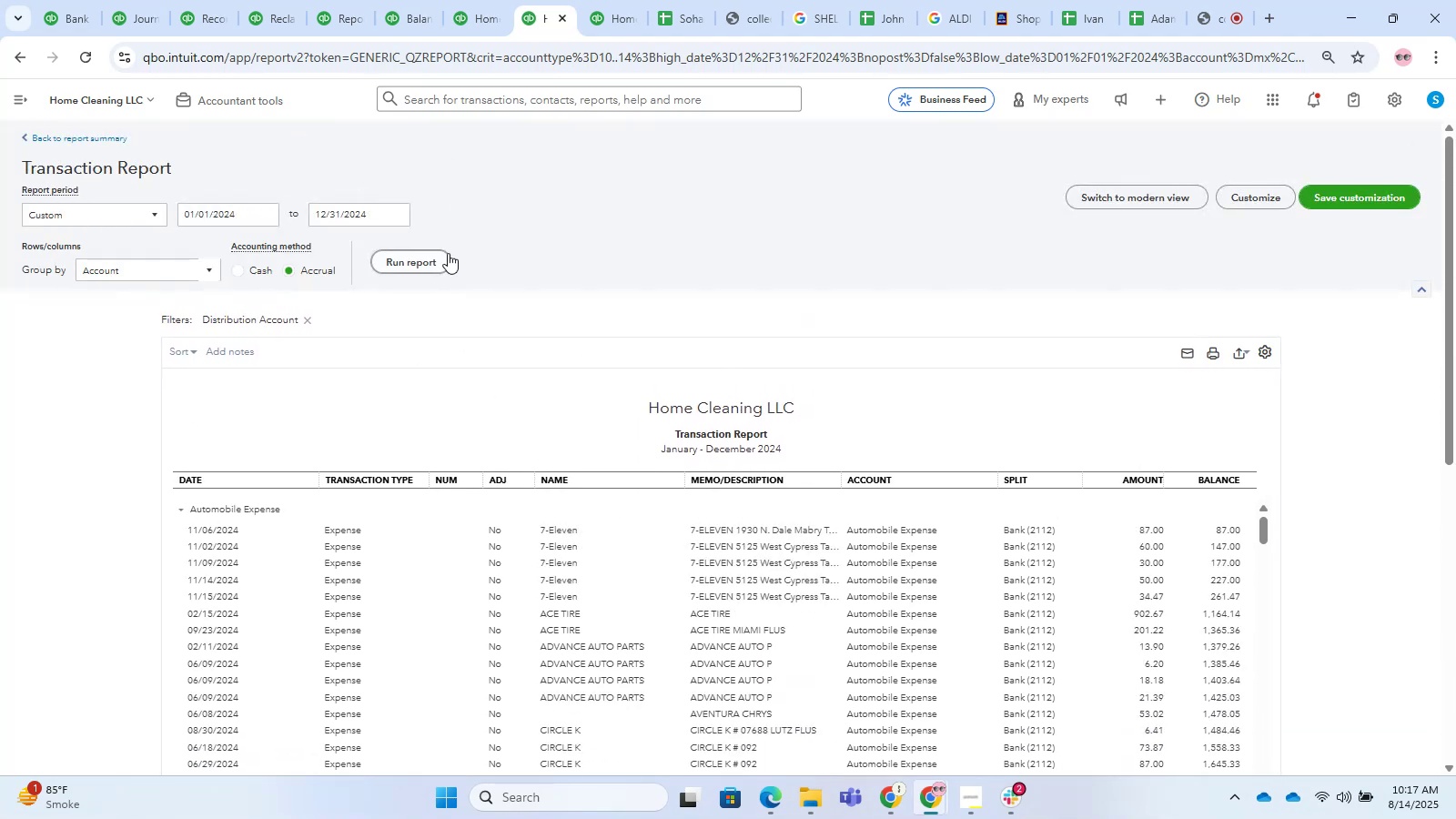 
left_click_drag(start_coordinate=[834, 485], to_coordinate=[964, 483])
 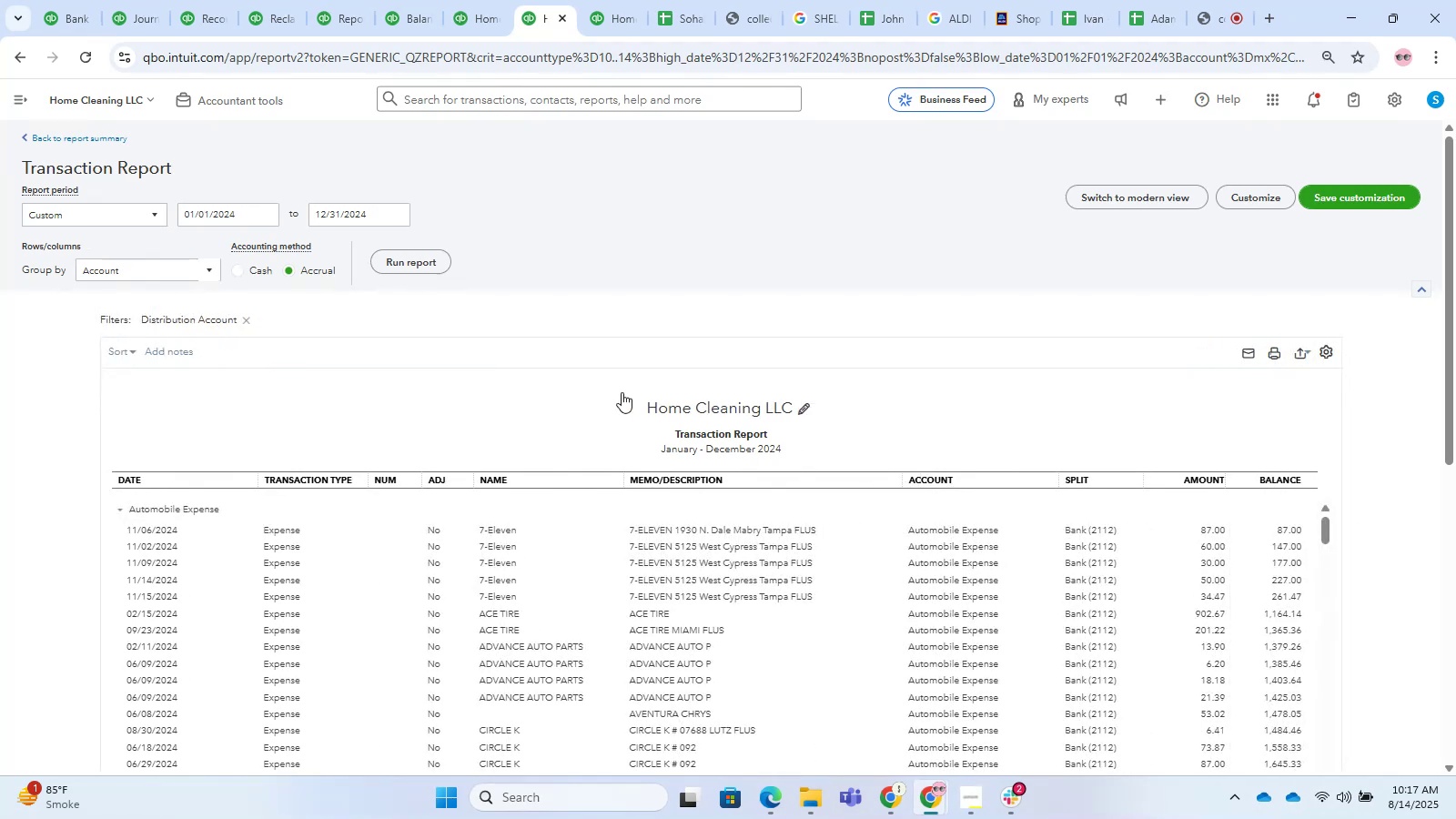 
scroll: coordinate [646, 247], scroll_direction: down, amount: 2.0
 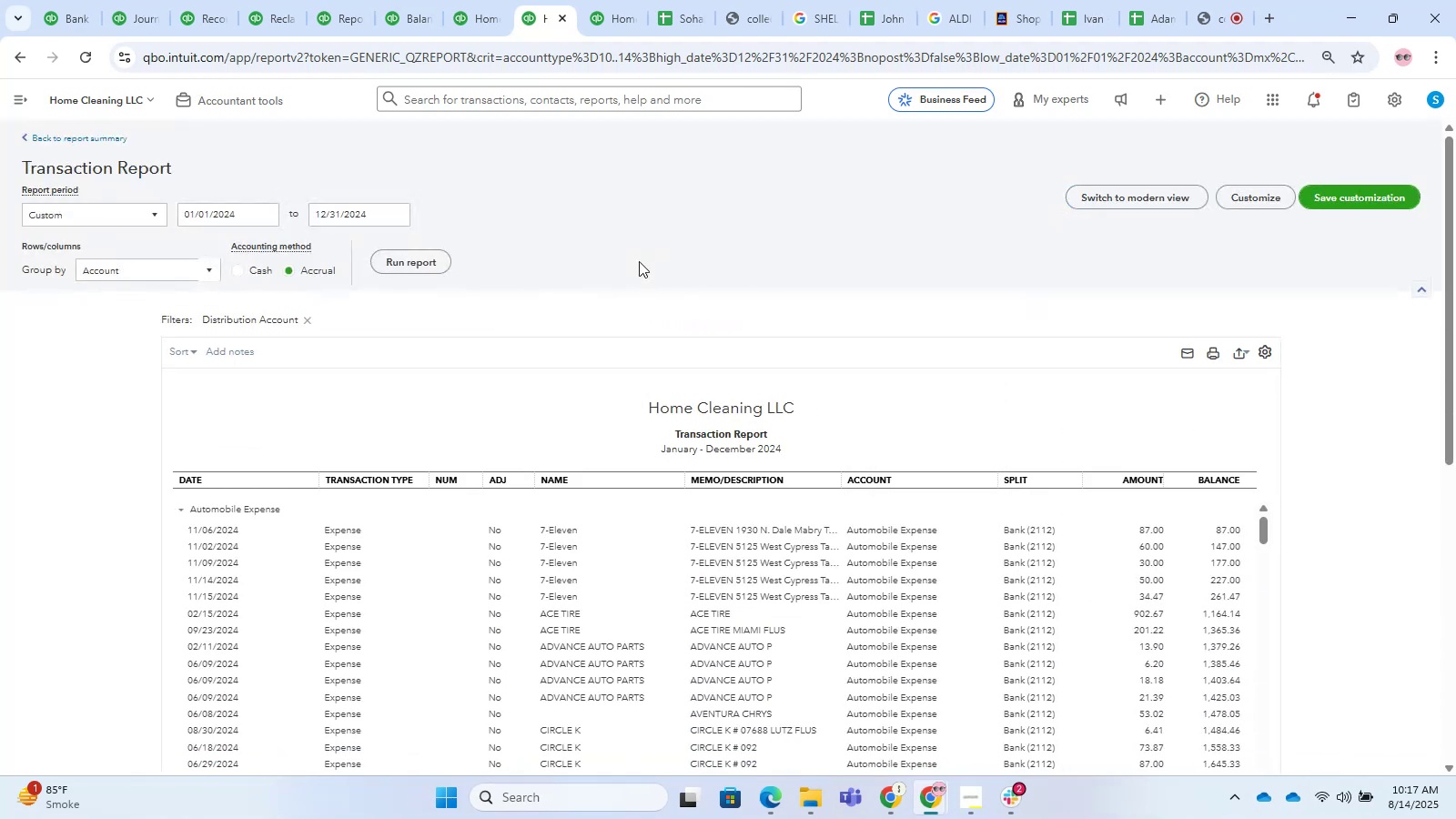 
left_click([723, 718])
 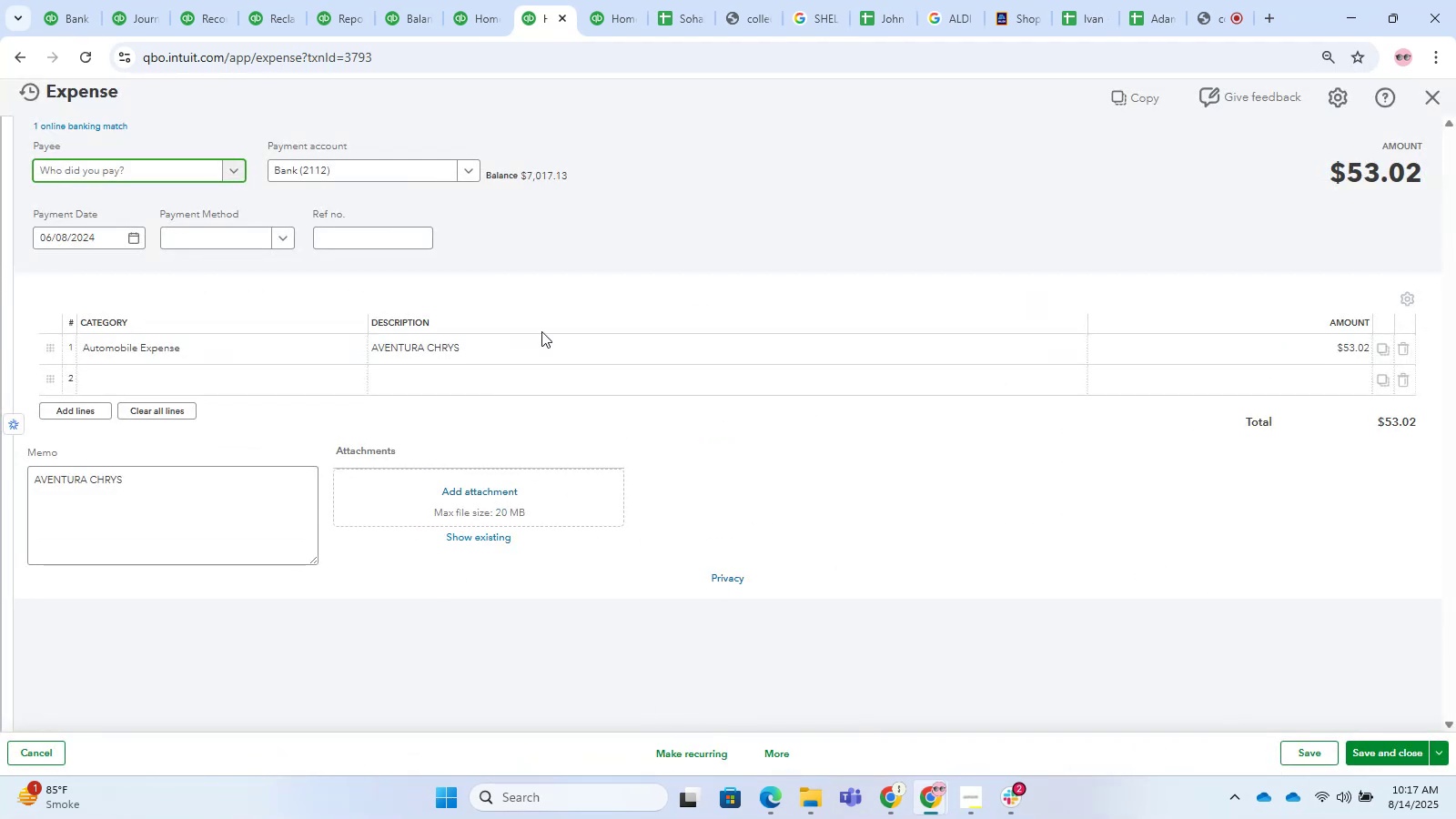 
wait(9.22)
 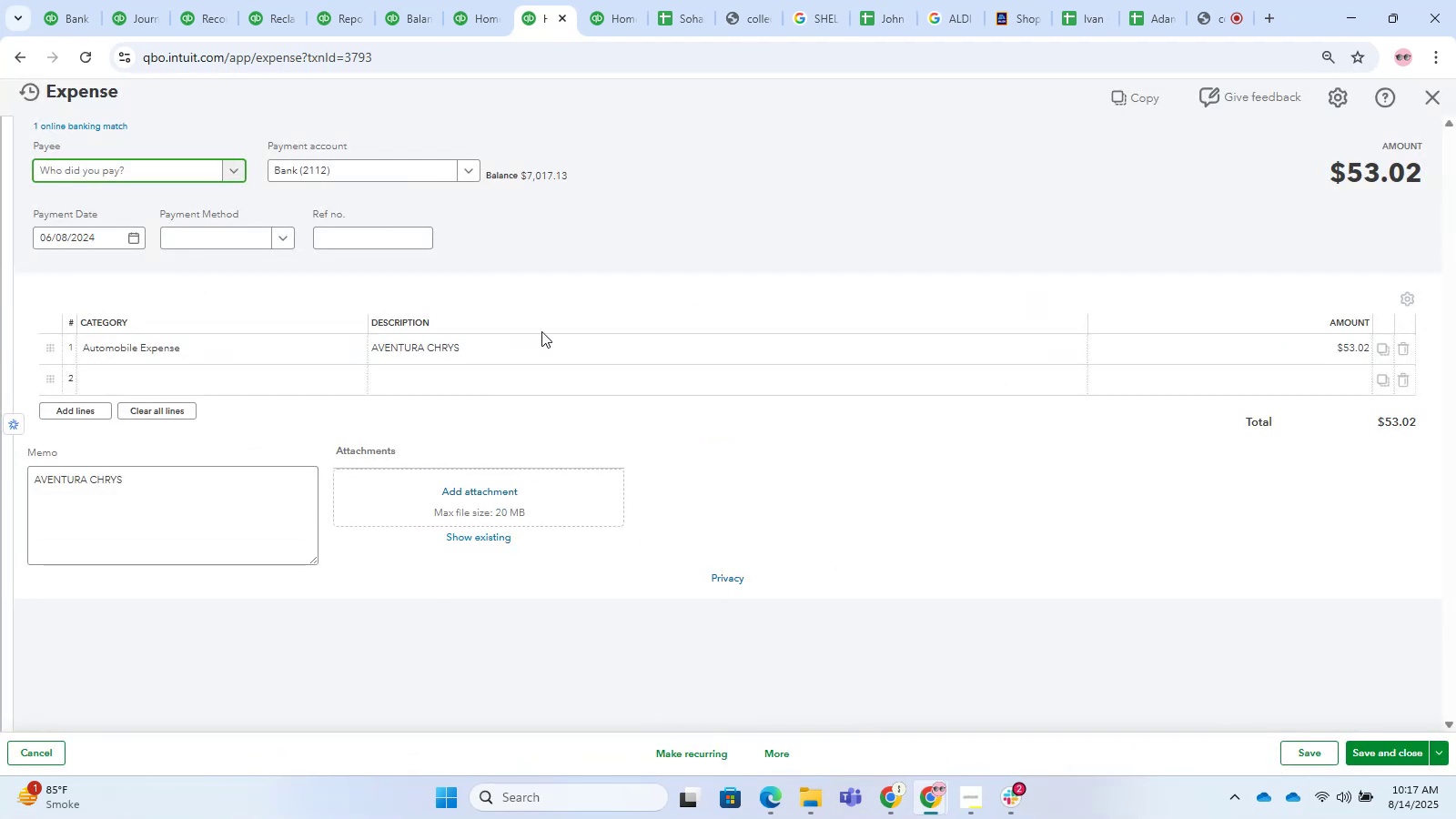 
right_click([541, 331])
 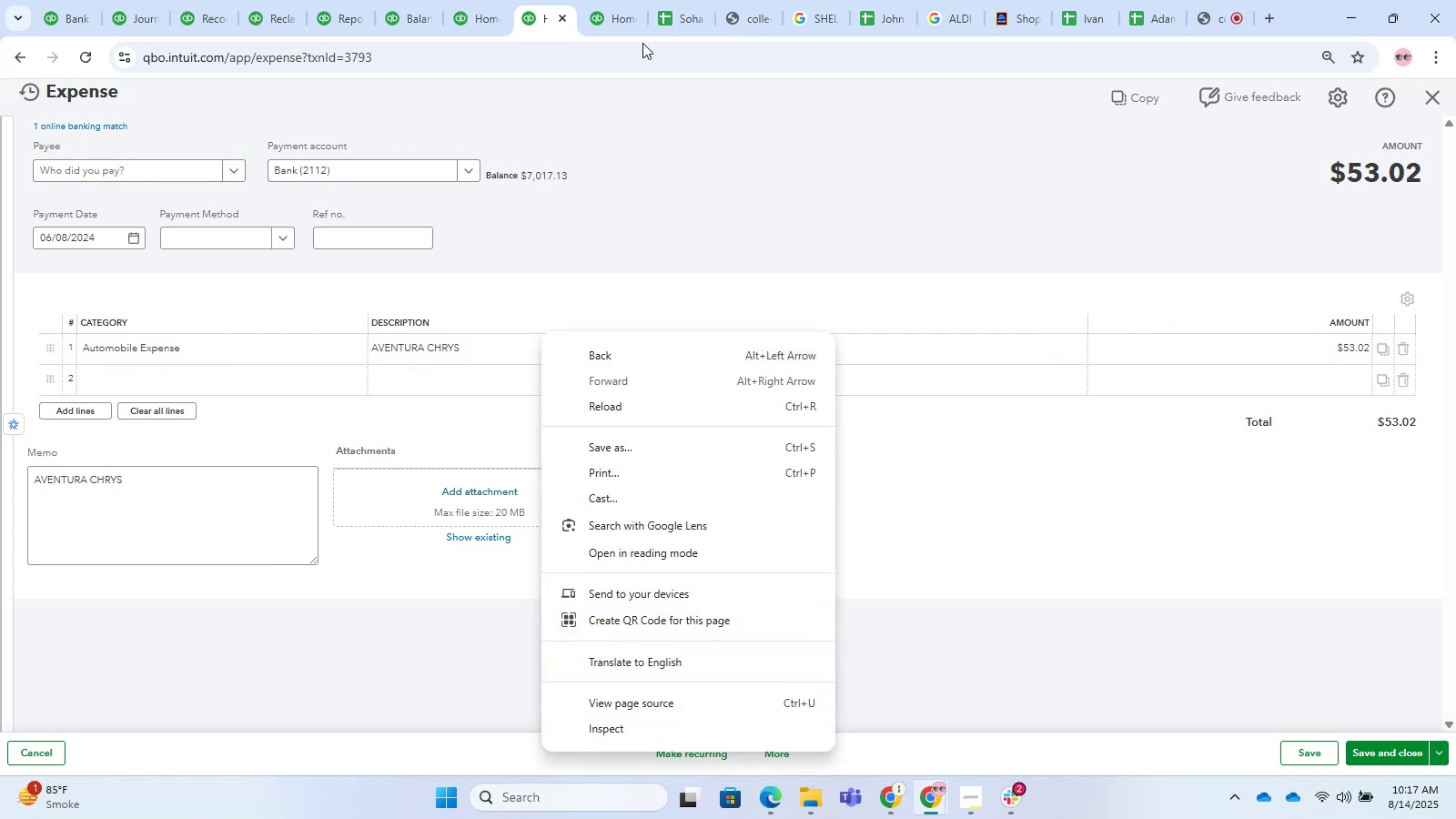 
left_click_drag(start_coordinate=[690, 154], to_coordinate=[686, 163])
 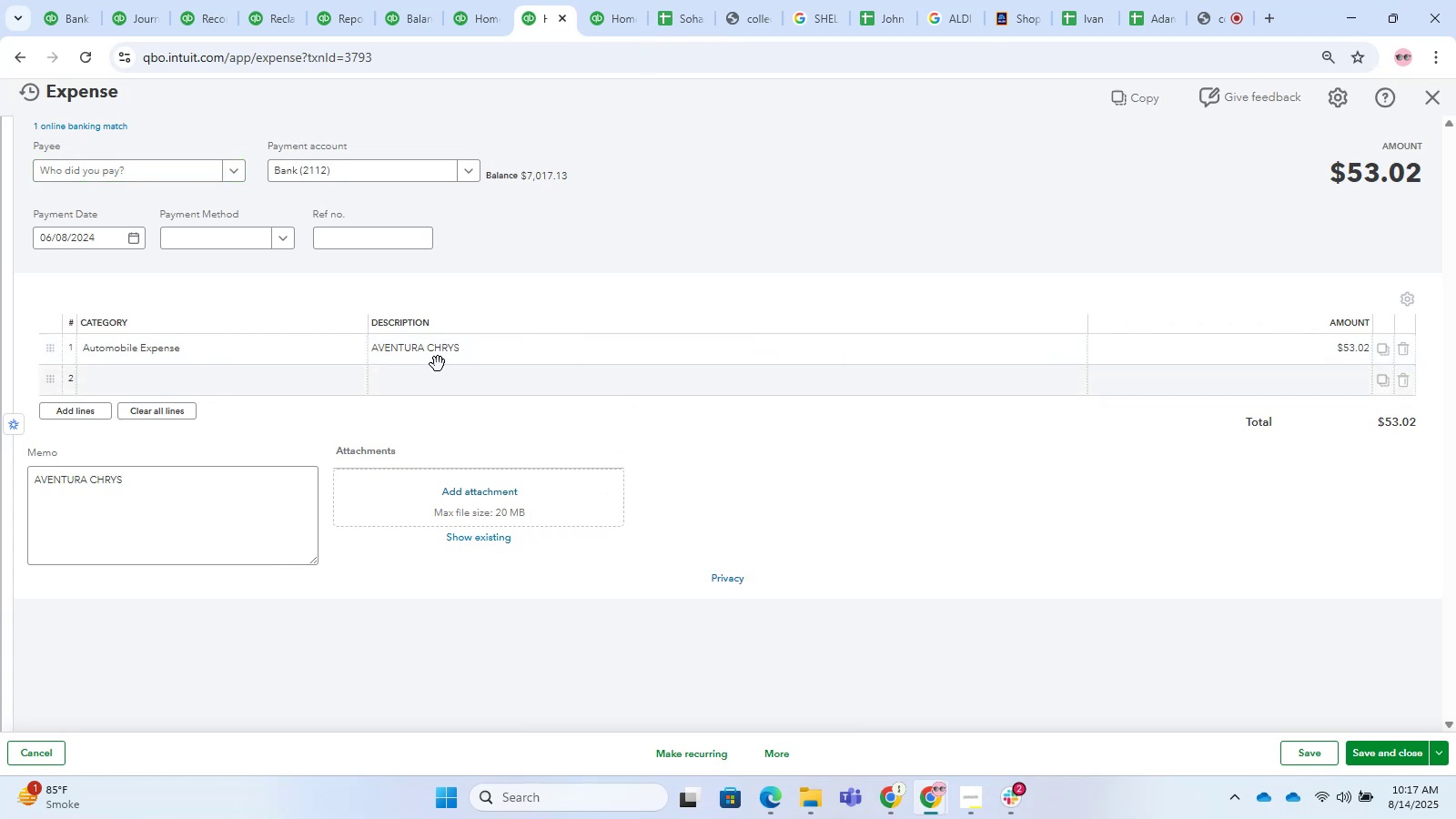 
left_click([465, 344])
 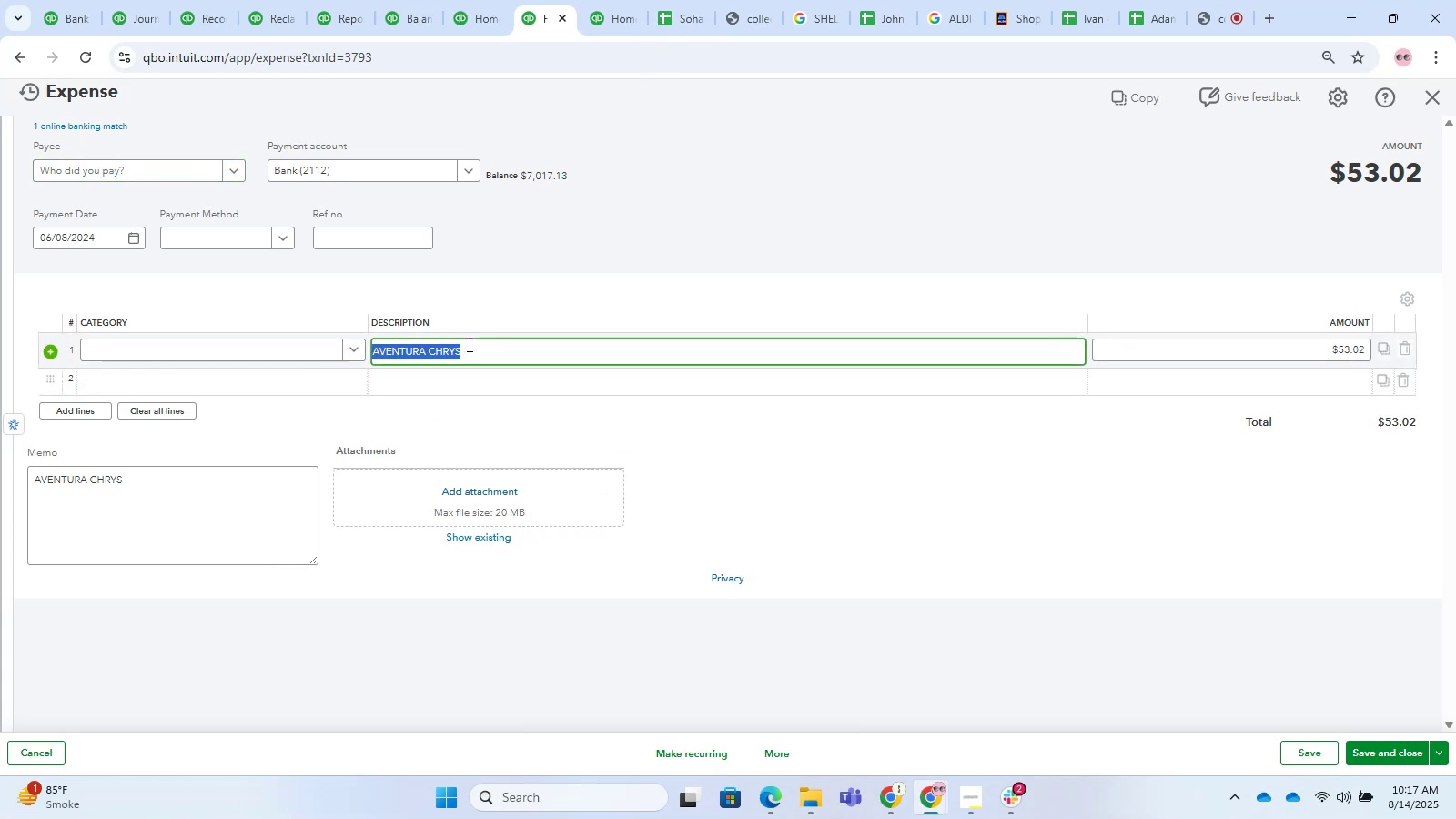 
key(Control+C)
 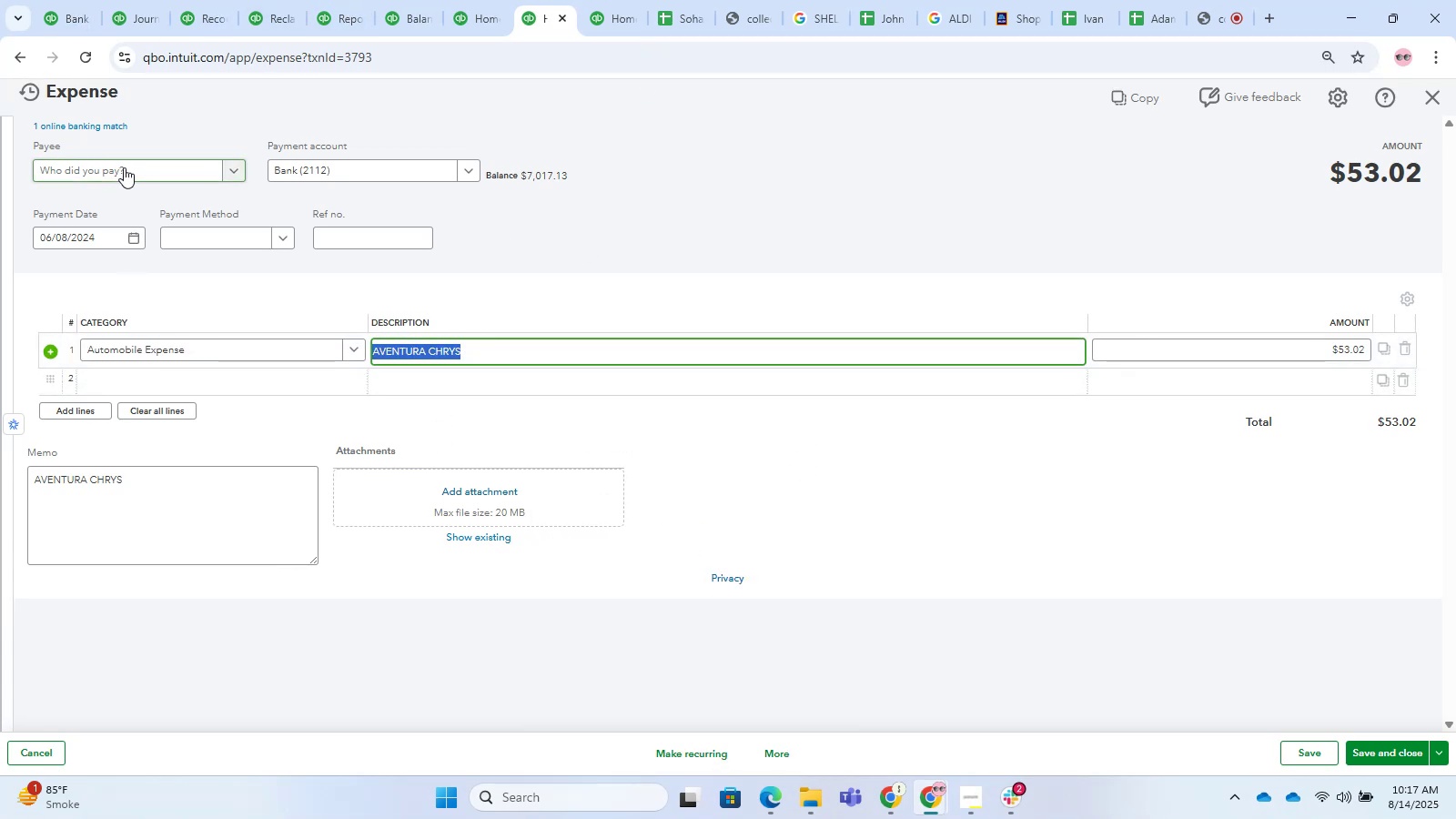 
double_click([157, 196])
 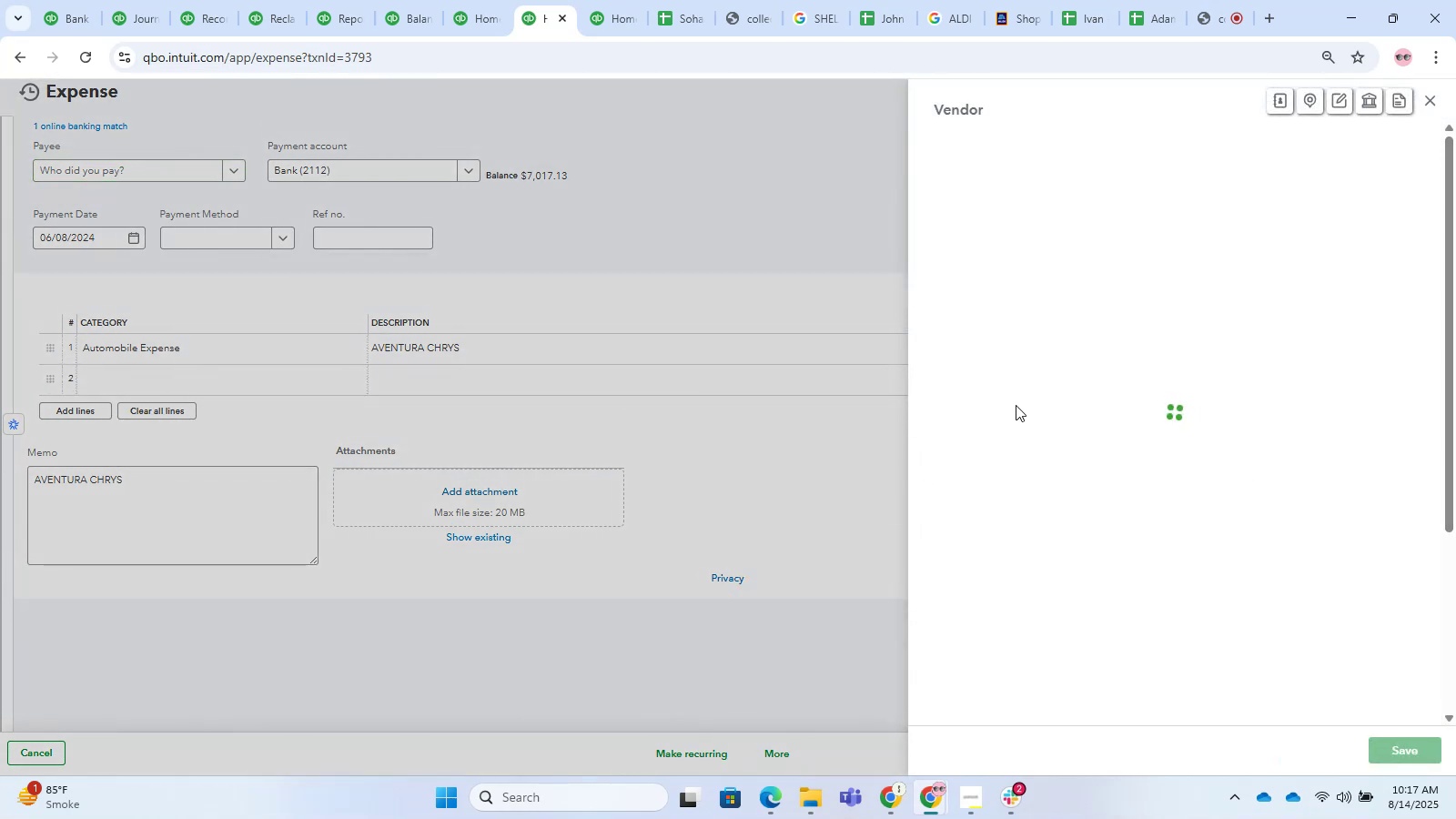 
key(Control+V)
 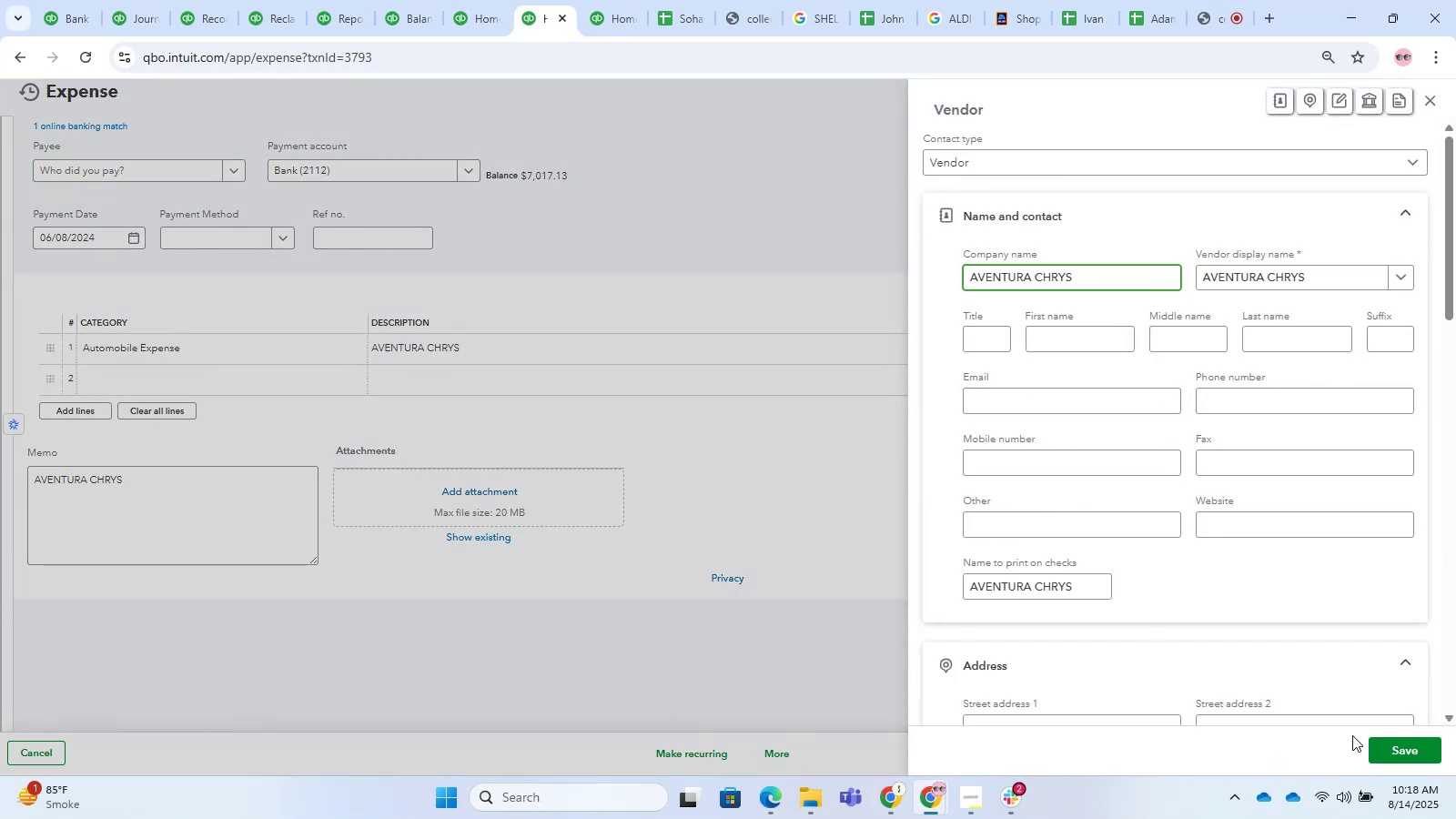 
left_click([1405, 745])
 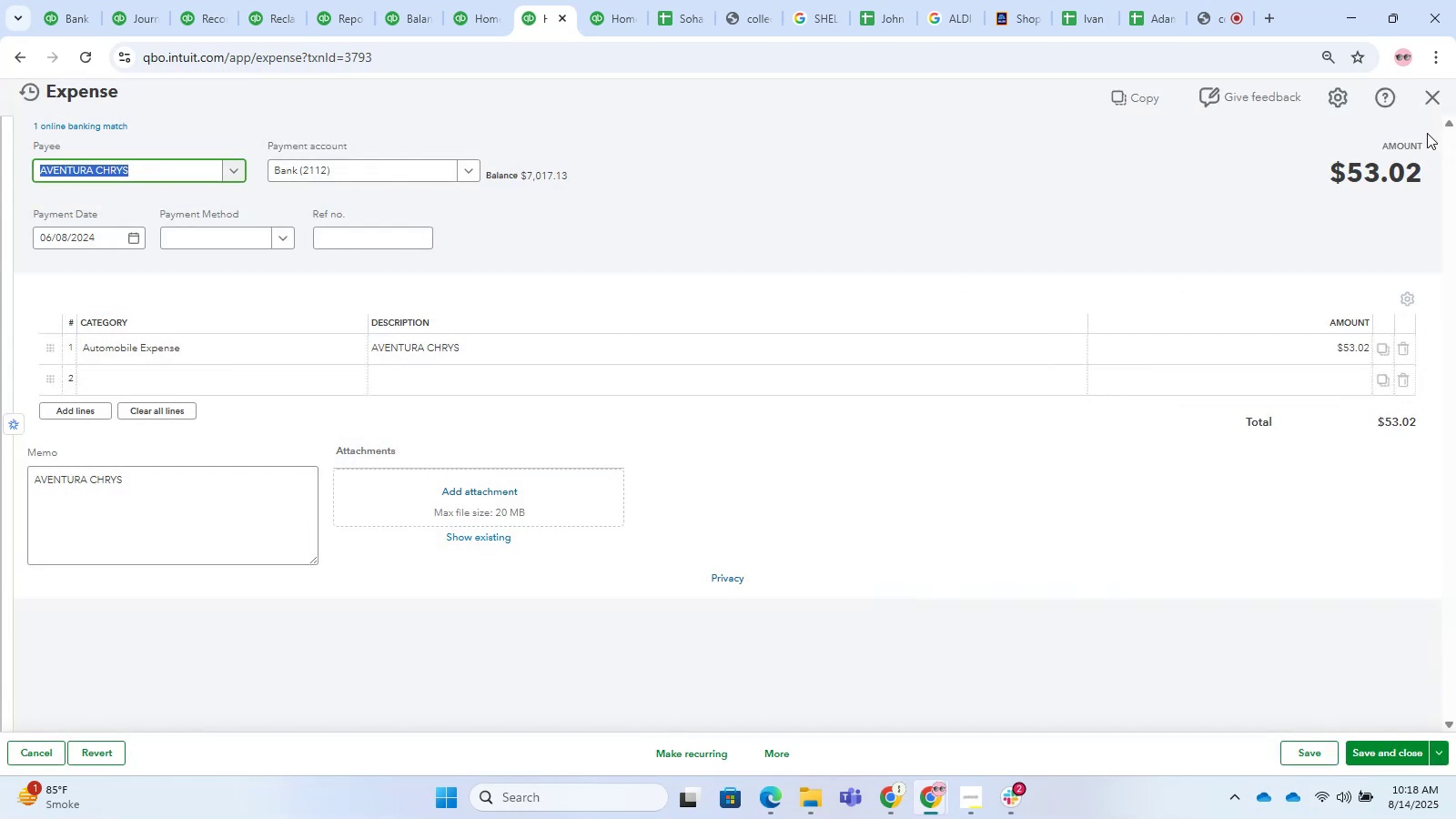 
wait(11.46)
 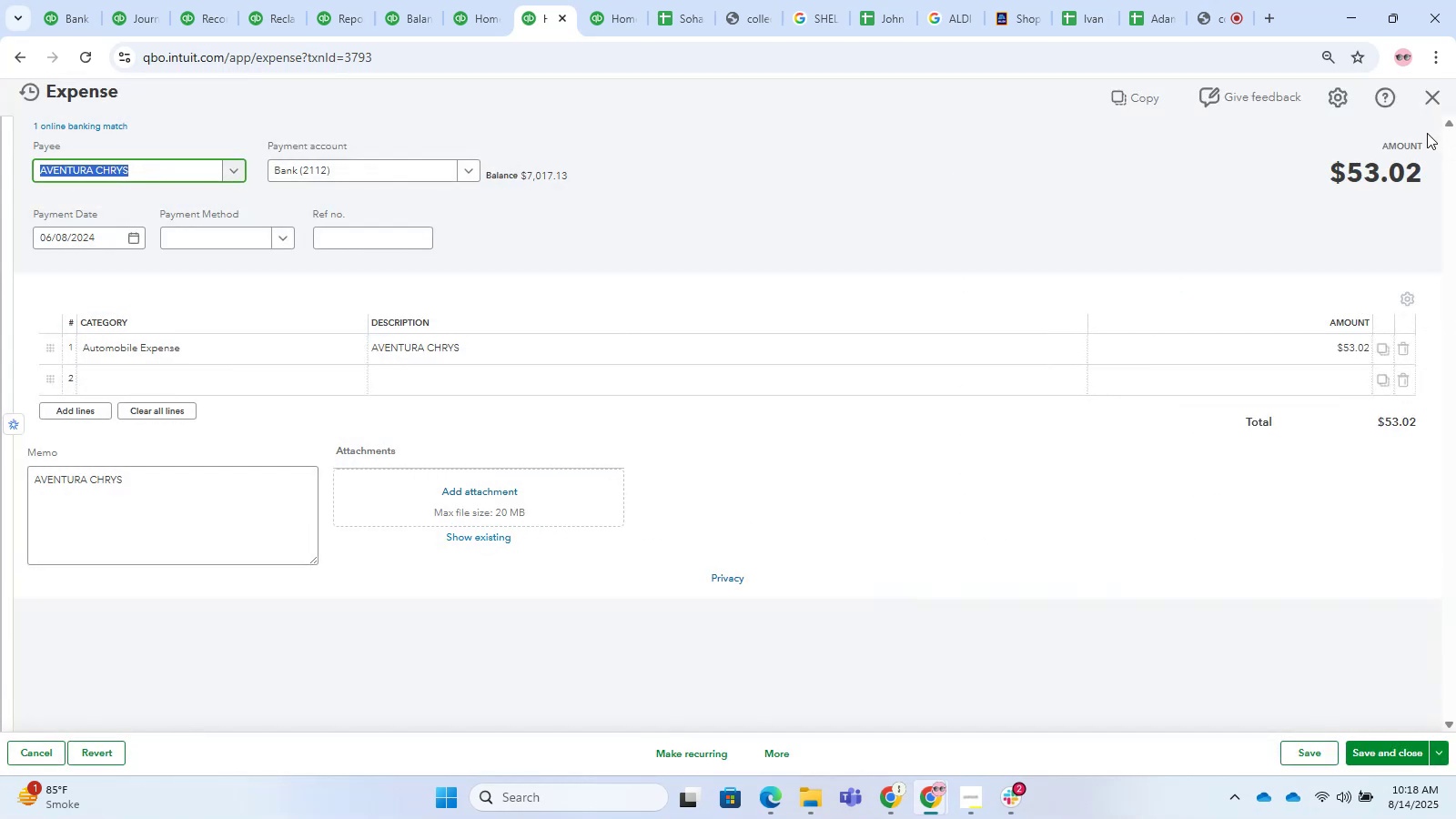 
left_click([1405, 767])
 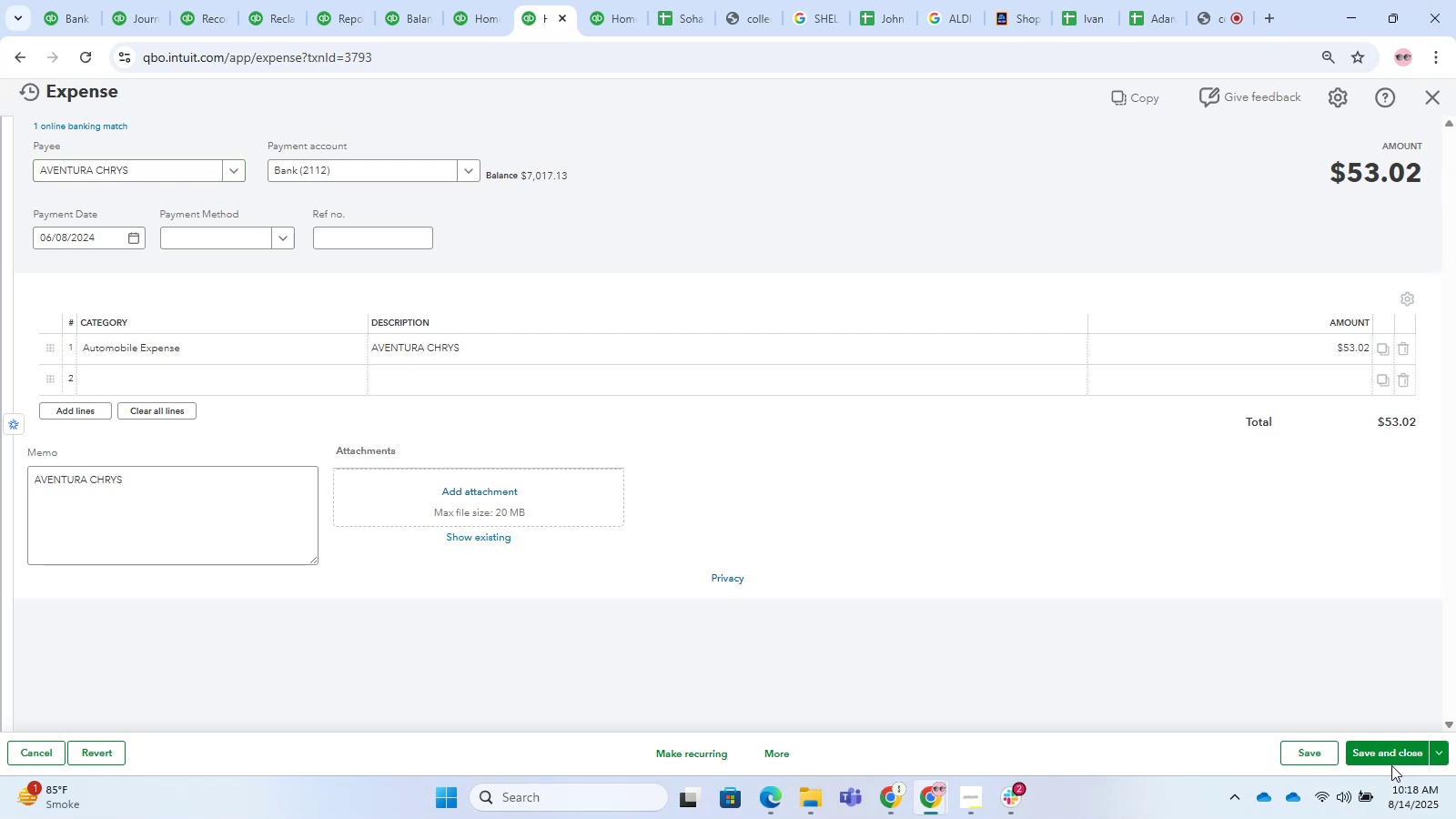 
double_click([1389, 763])
 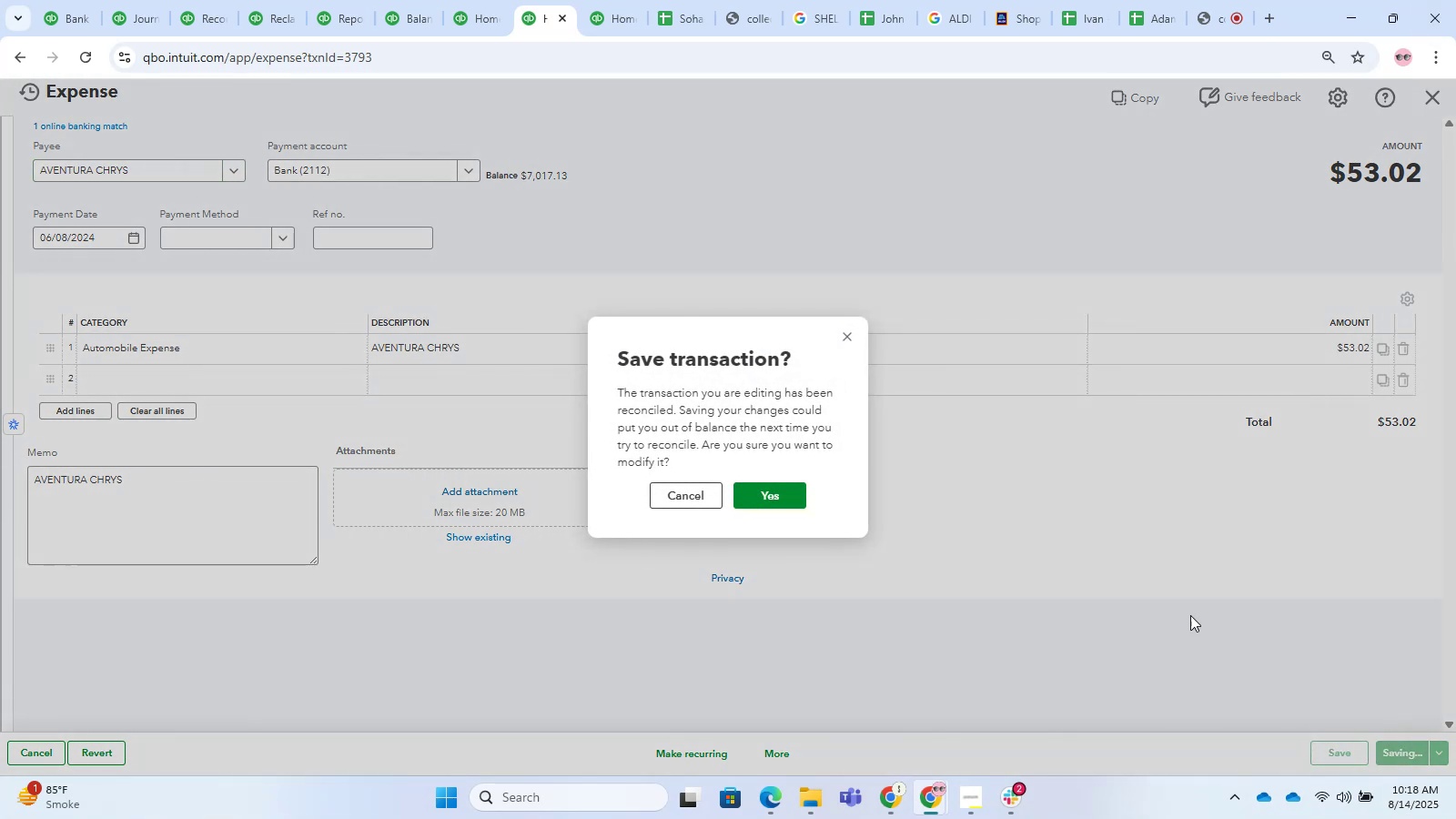 
left_click([750, 500])
 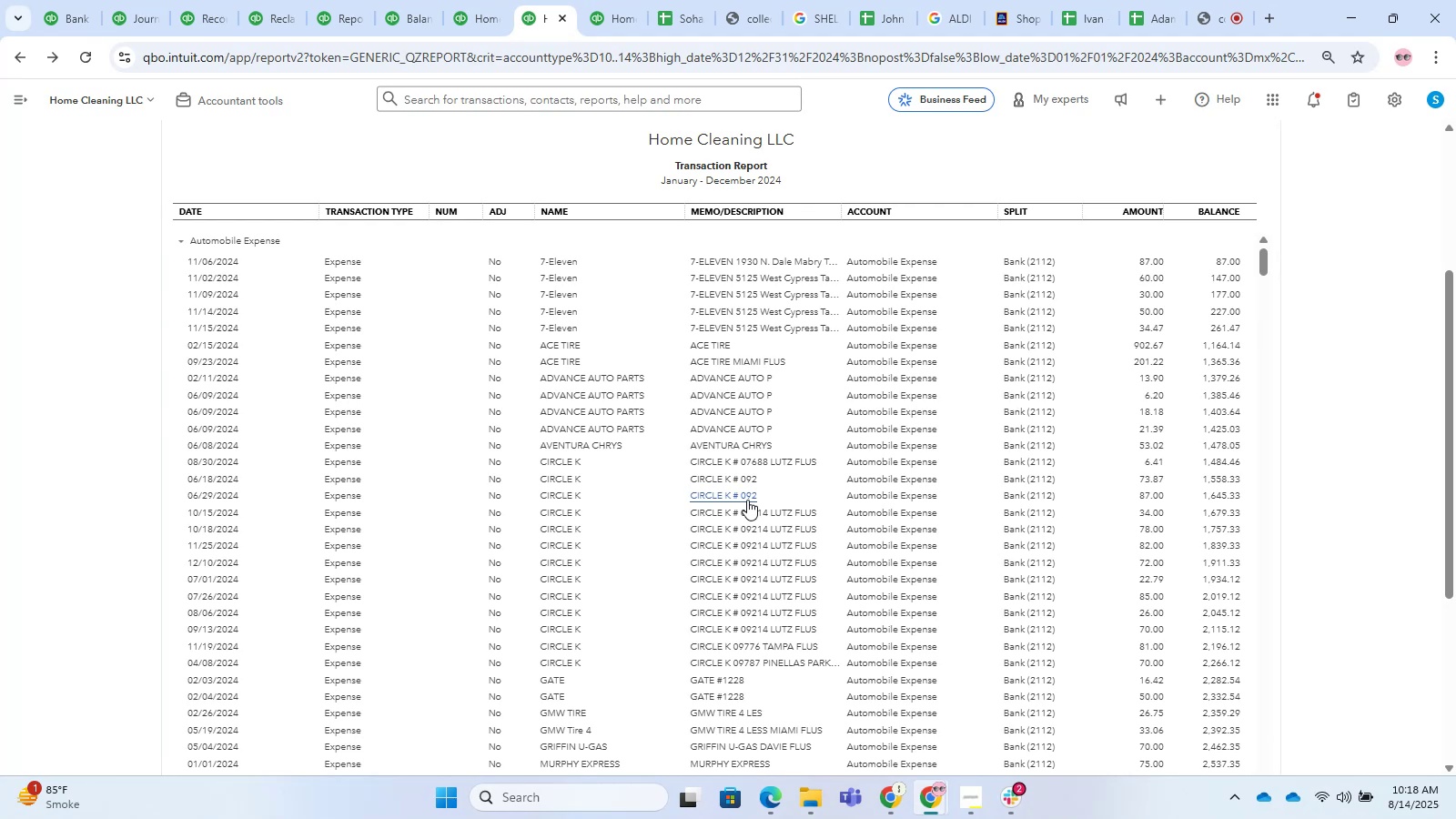 
wait(39.67)
 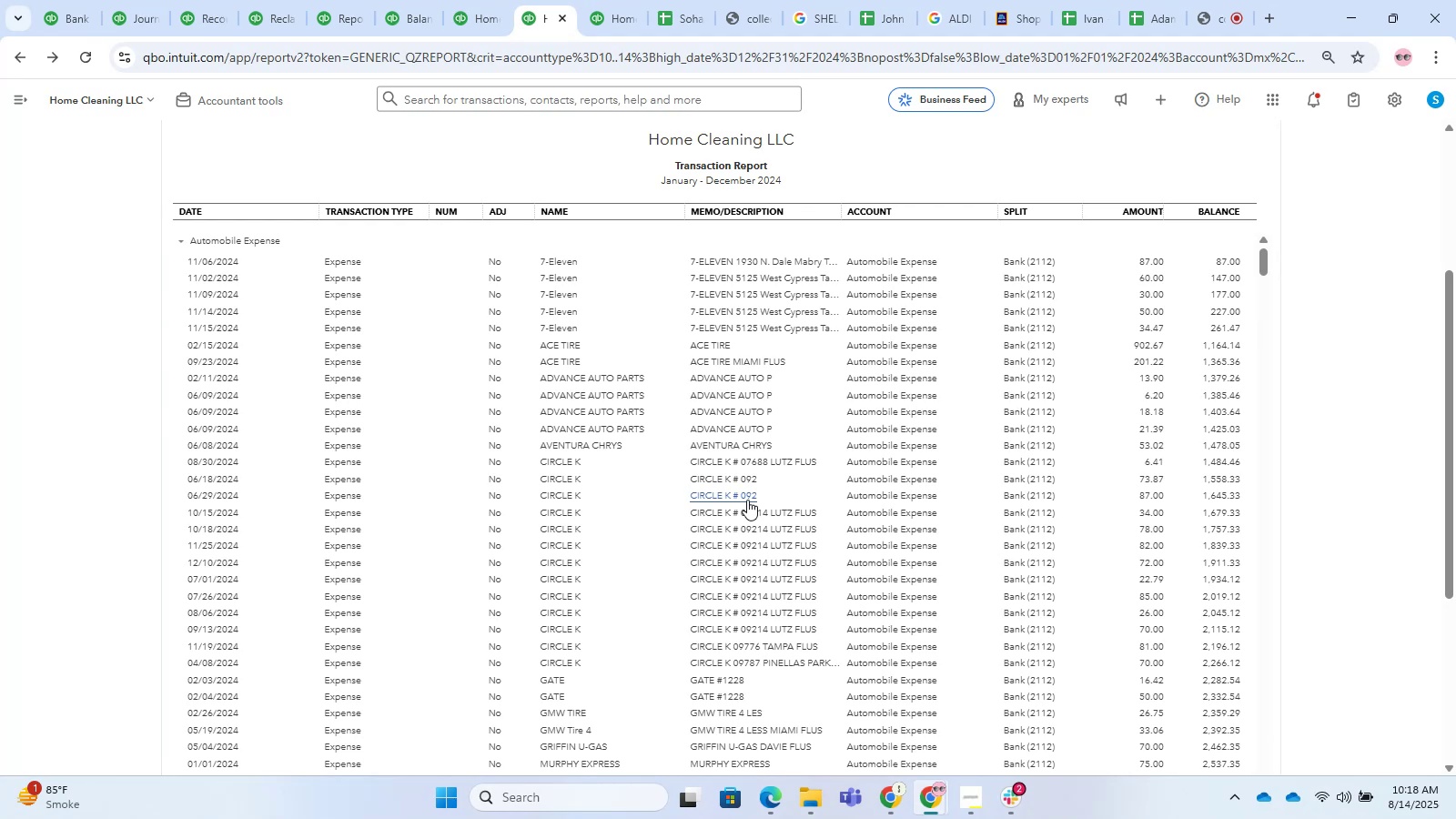 
scroll: coordinate [720, 490], scroll_direction: down, amount: 6.0
 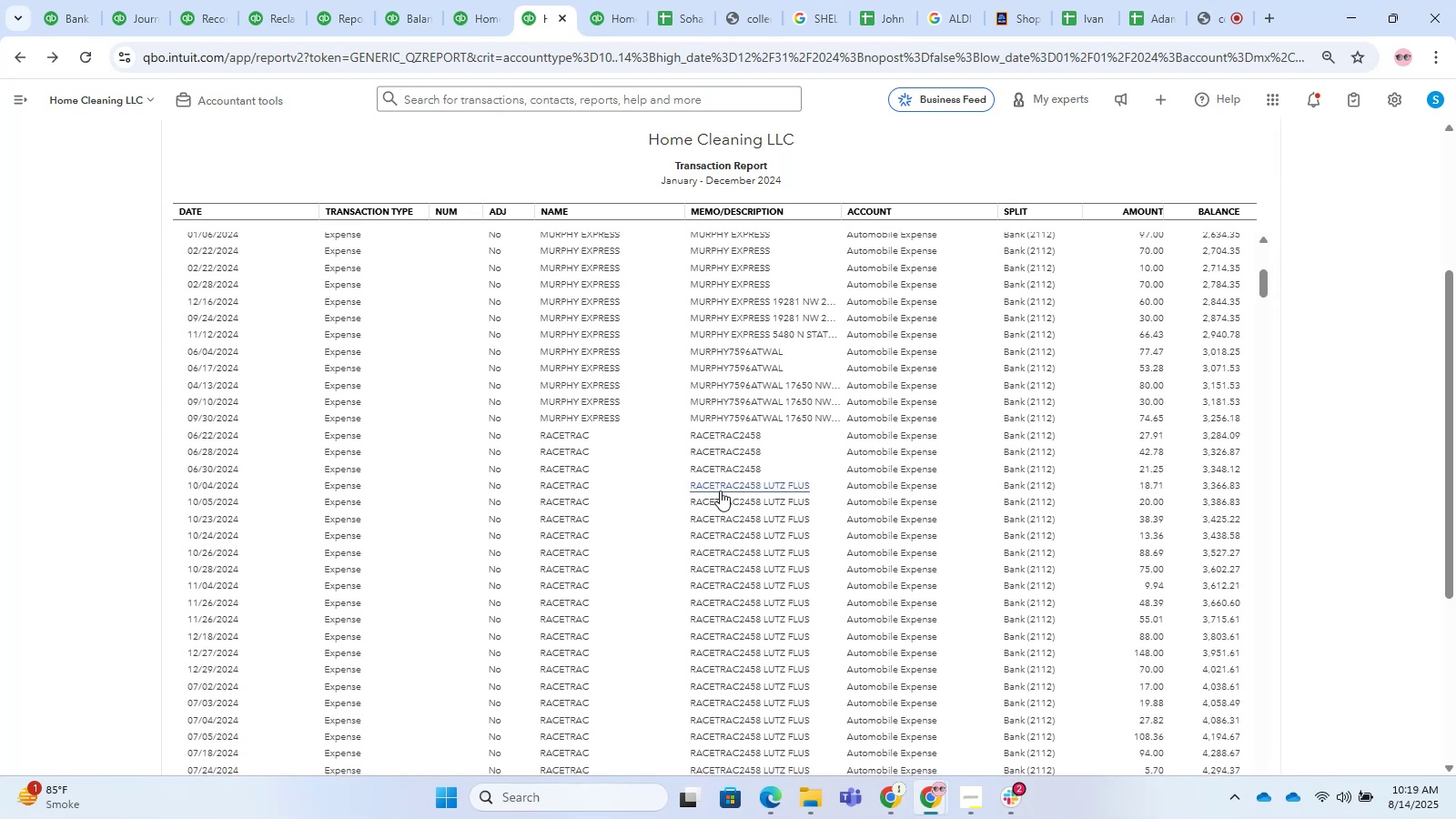 
wait(6.05)
 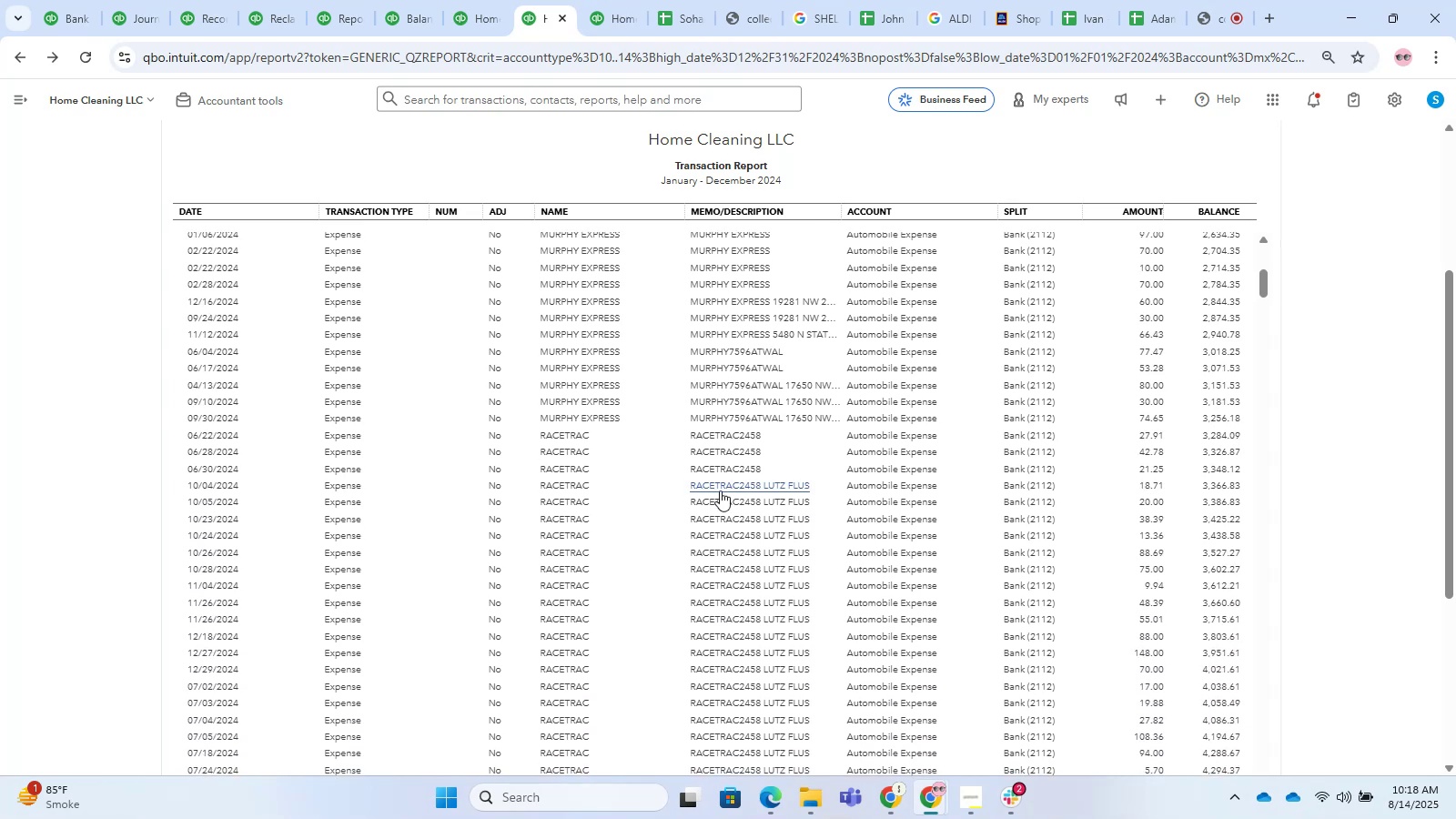 
scroll: coordinate [921, 551], scroll_direction: down, amount: 10.0
 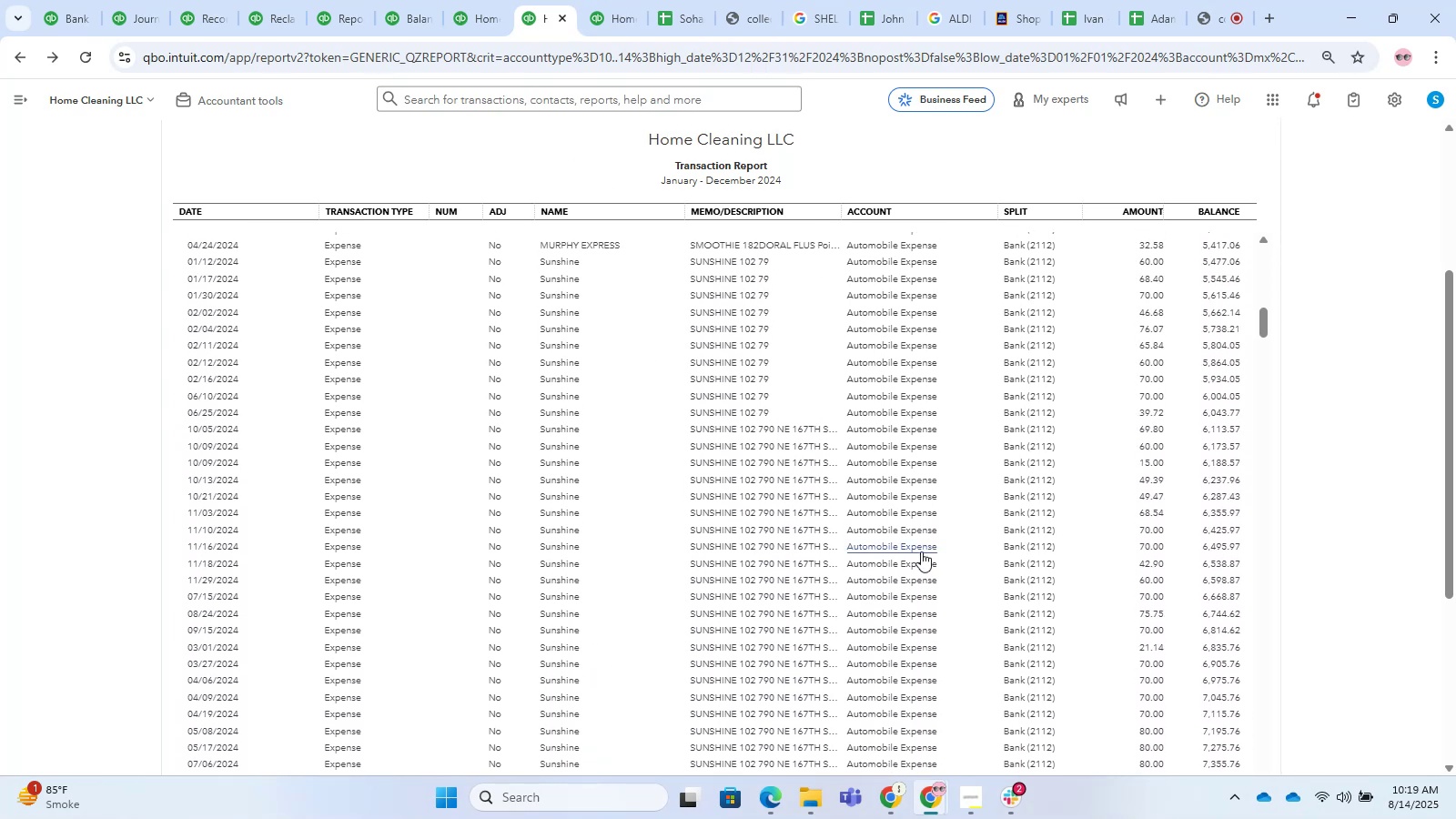 
scroll: coordinate [921, 551], scroll_direction: up, amount: 1.0
 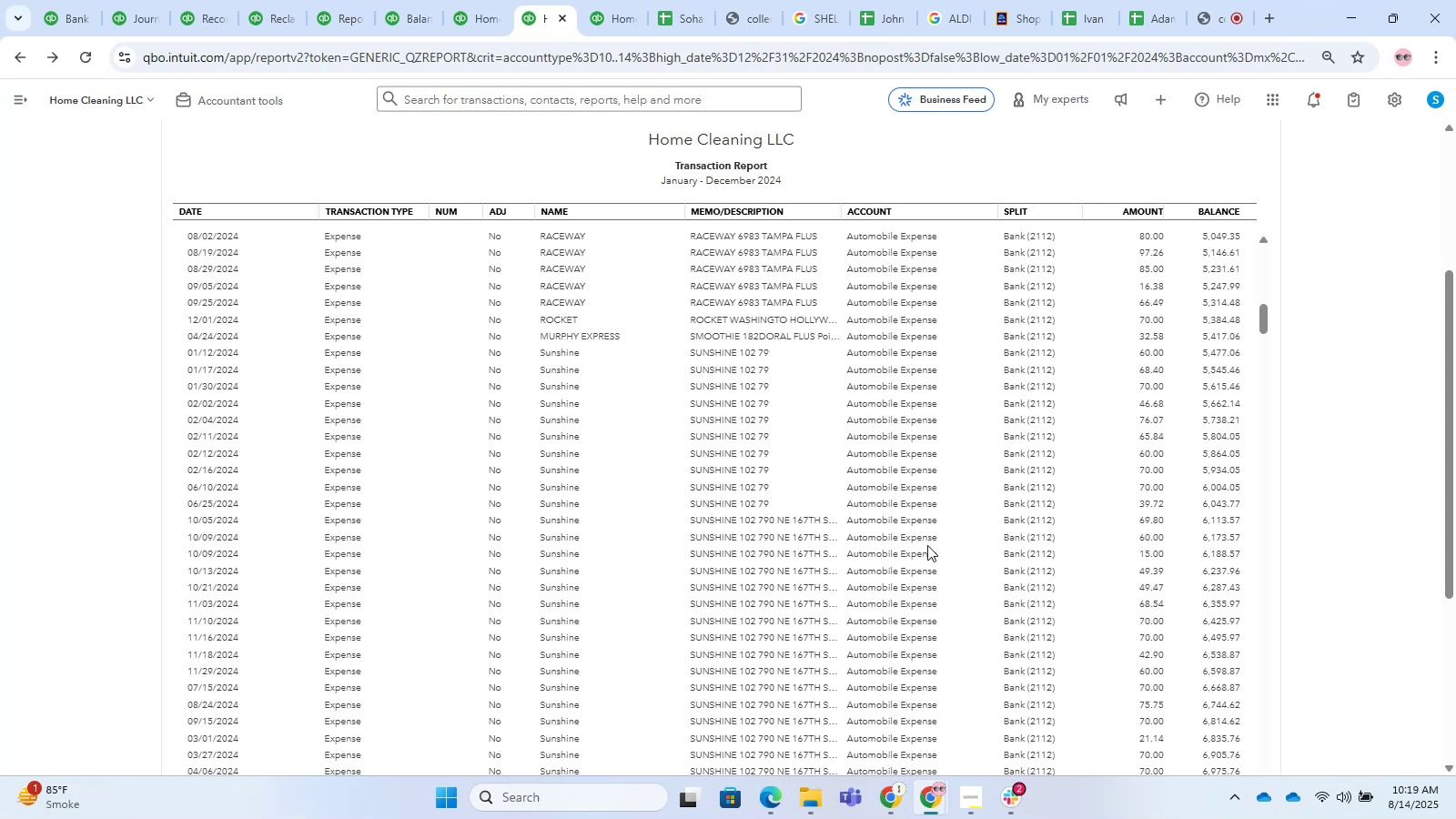 
wait(9.39)
 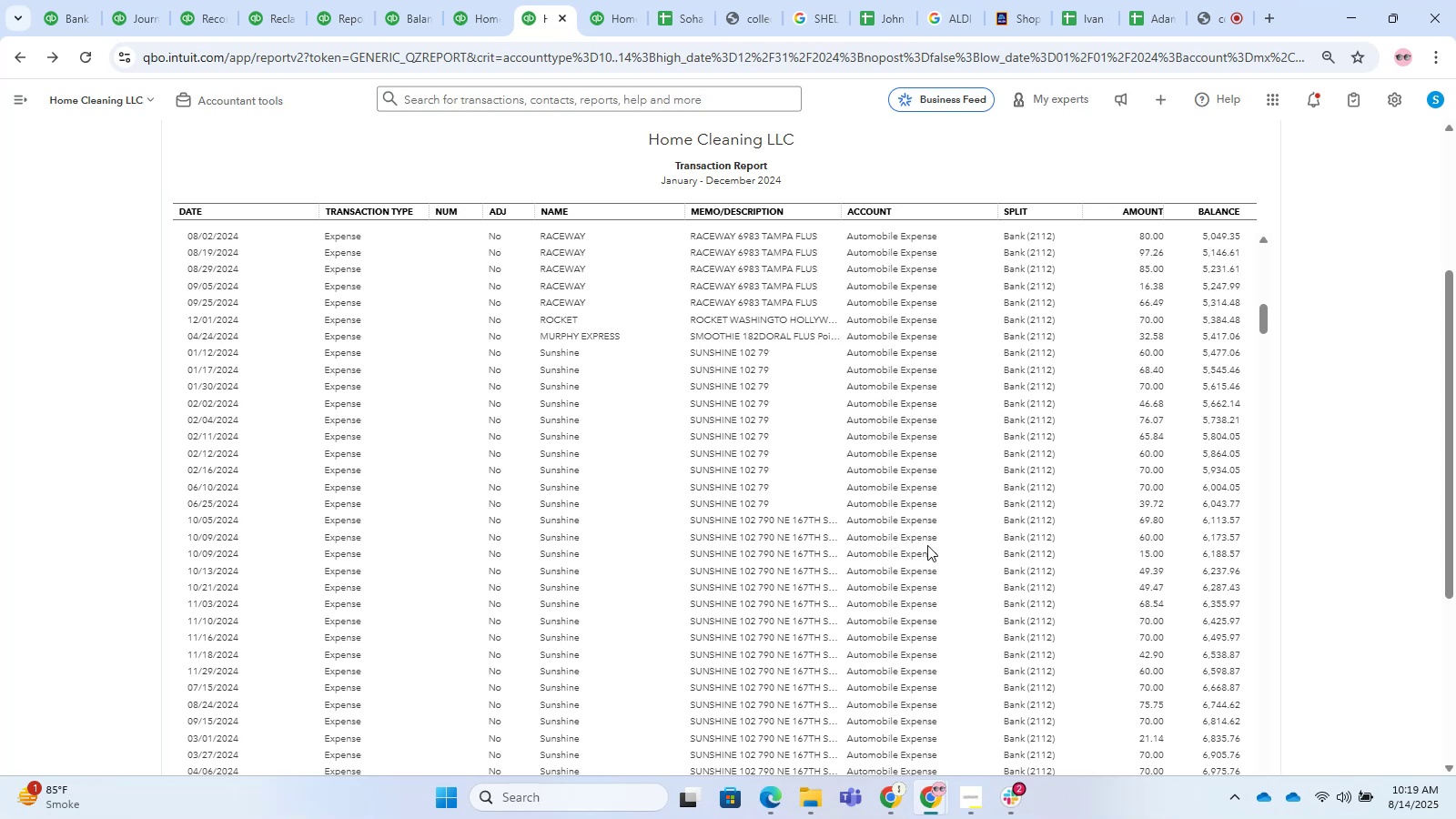 
left_click([712, 339])
 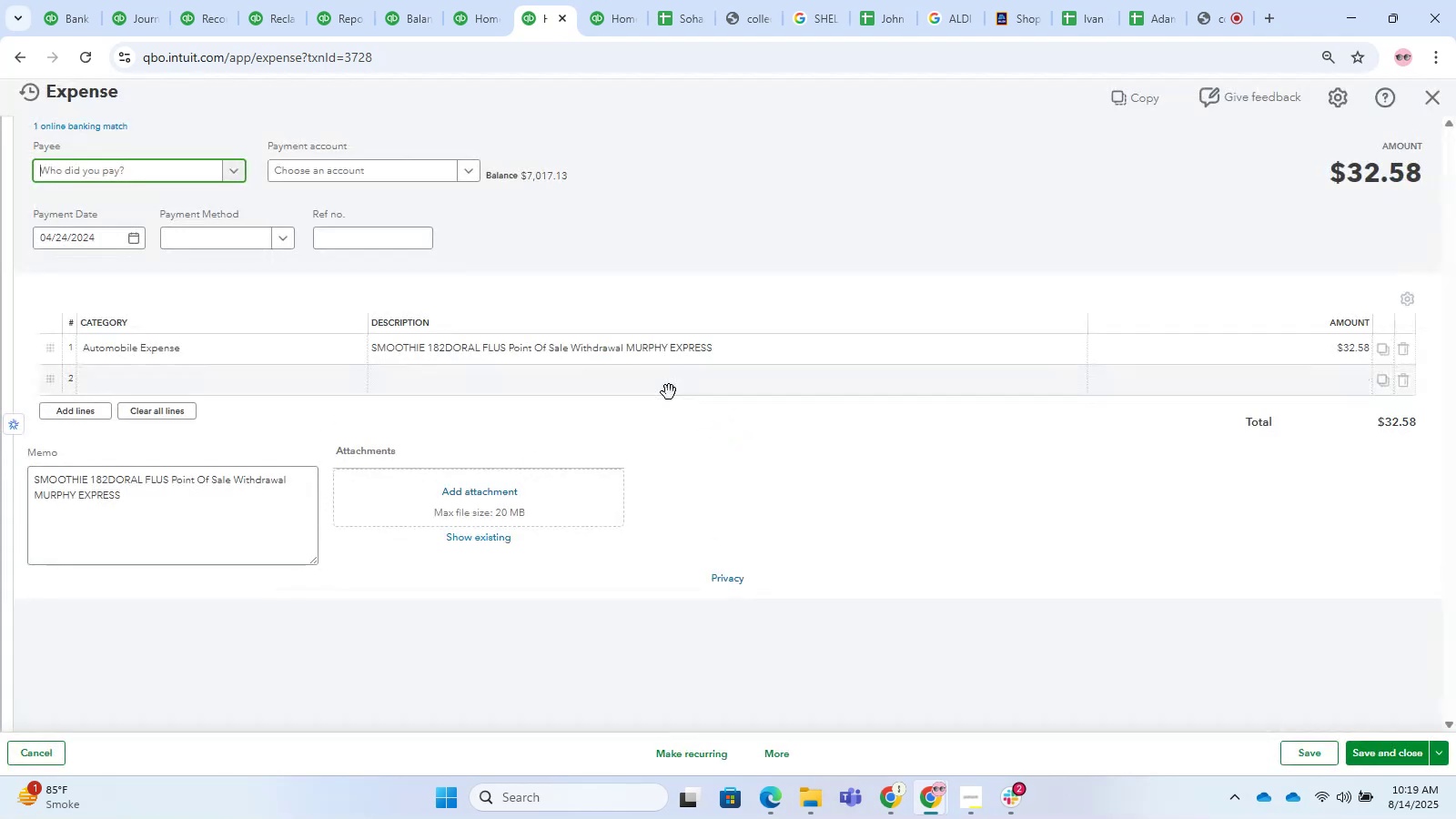 
wait(6.52)
 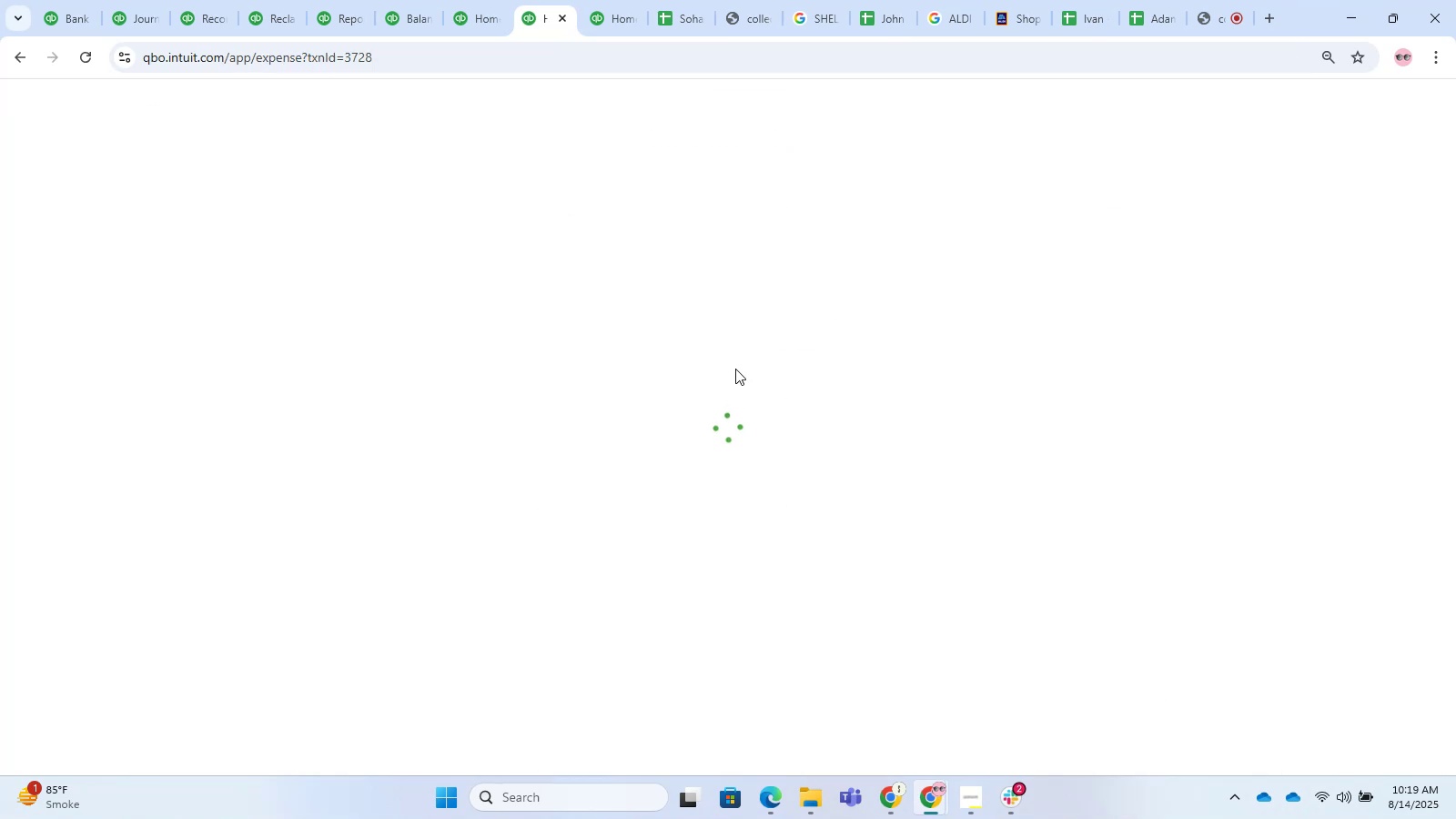 
left_click([440, 359])
 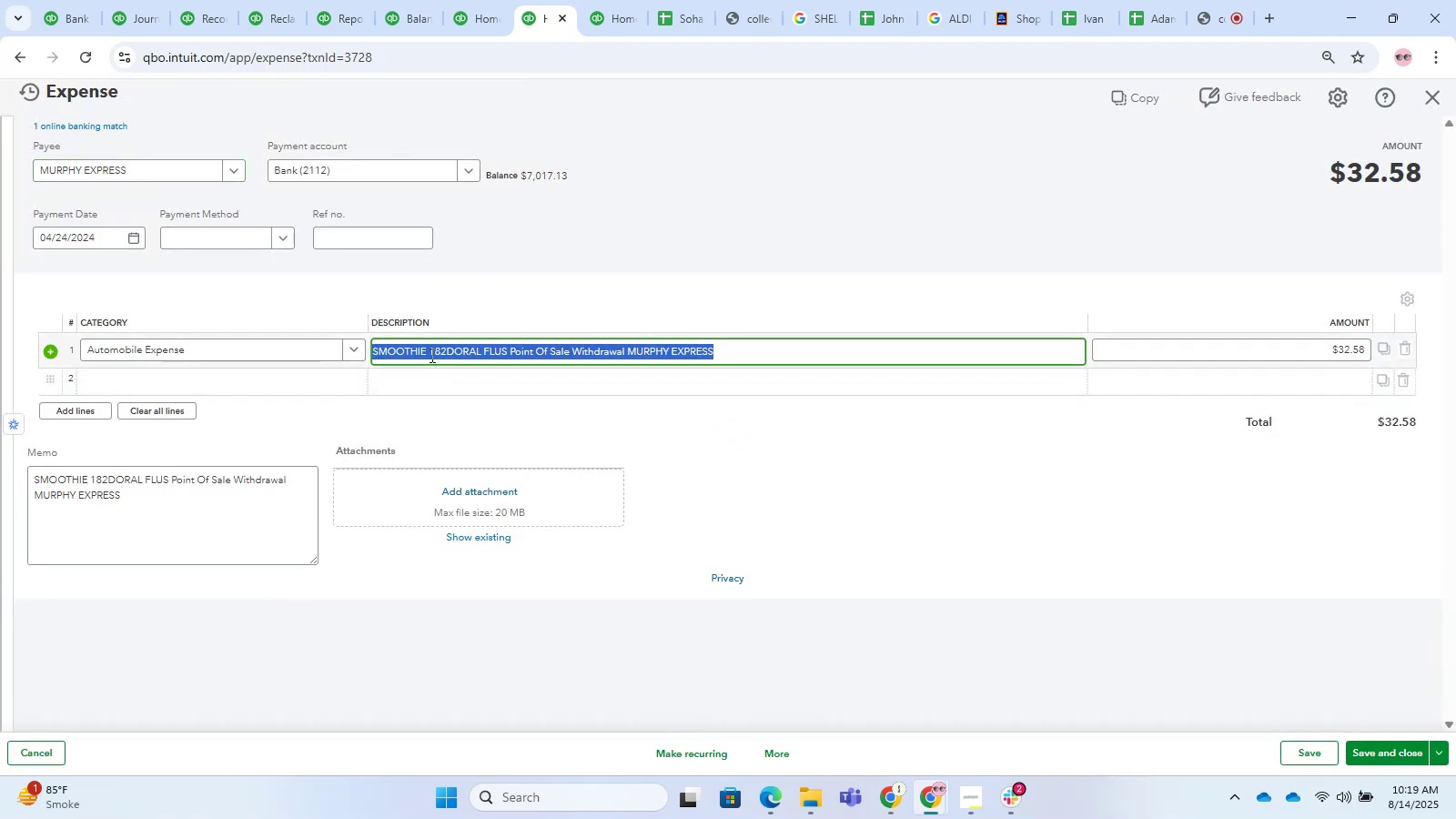 
left_click([430, 355])
 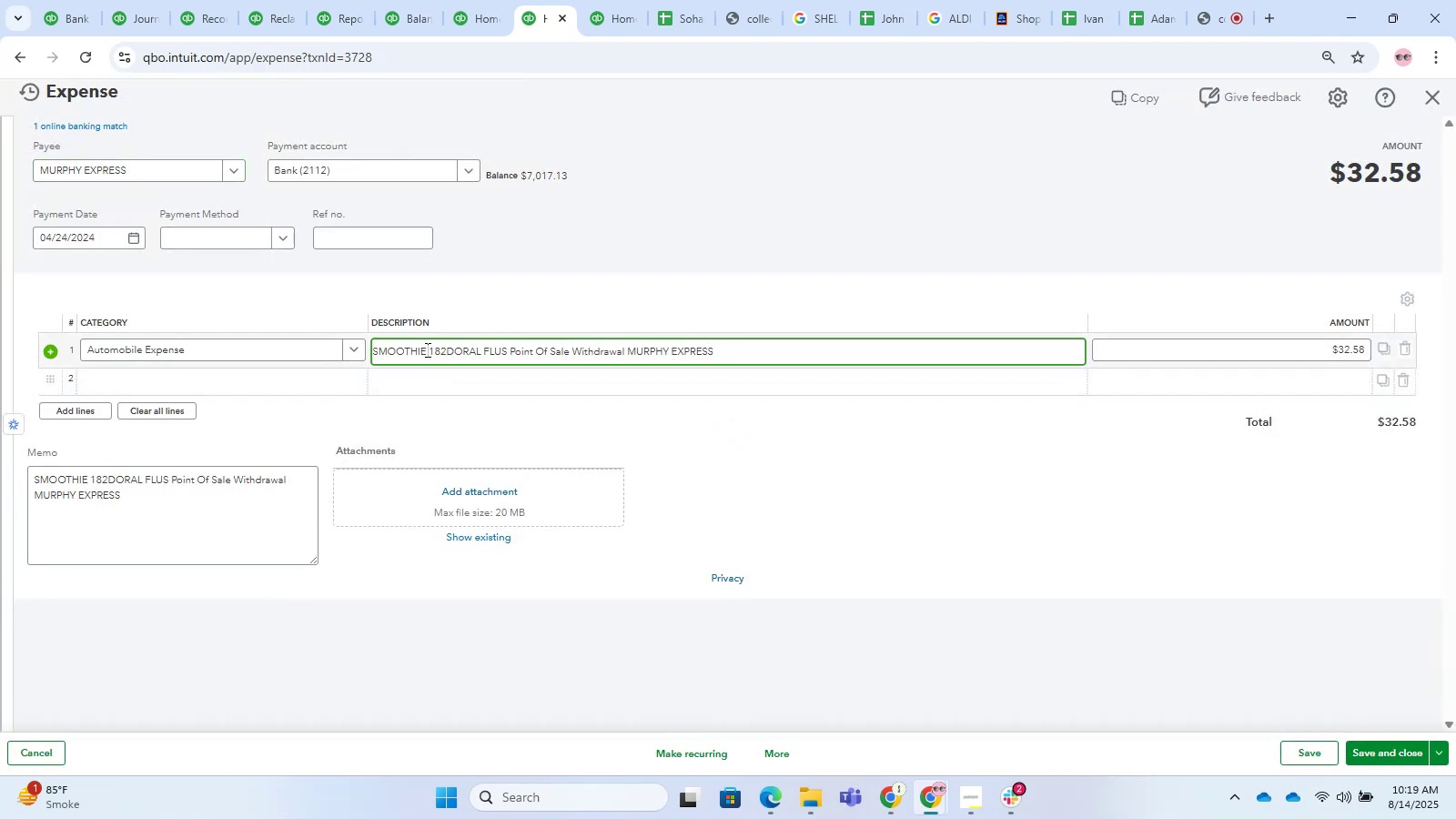 
left_click_drag(start_coordinate=[425, 349], to_coordinate=[280, 368])
 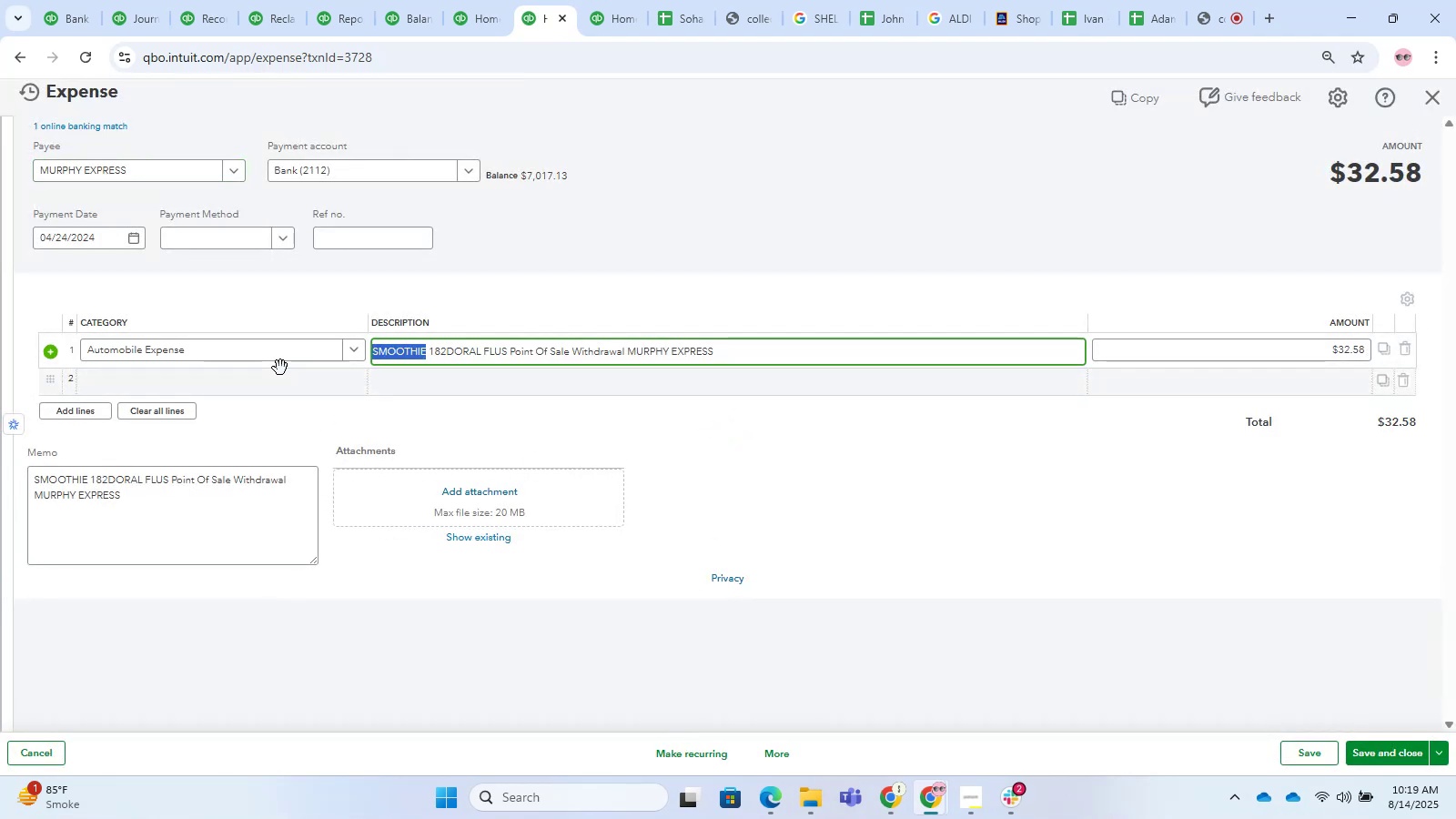 
key(Control+C)
 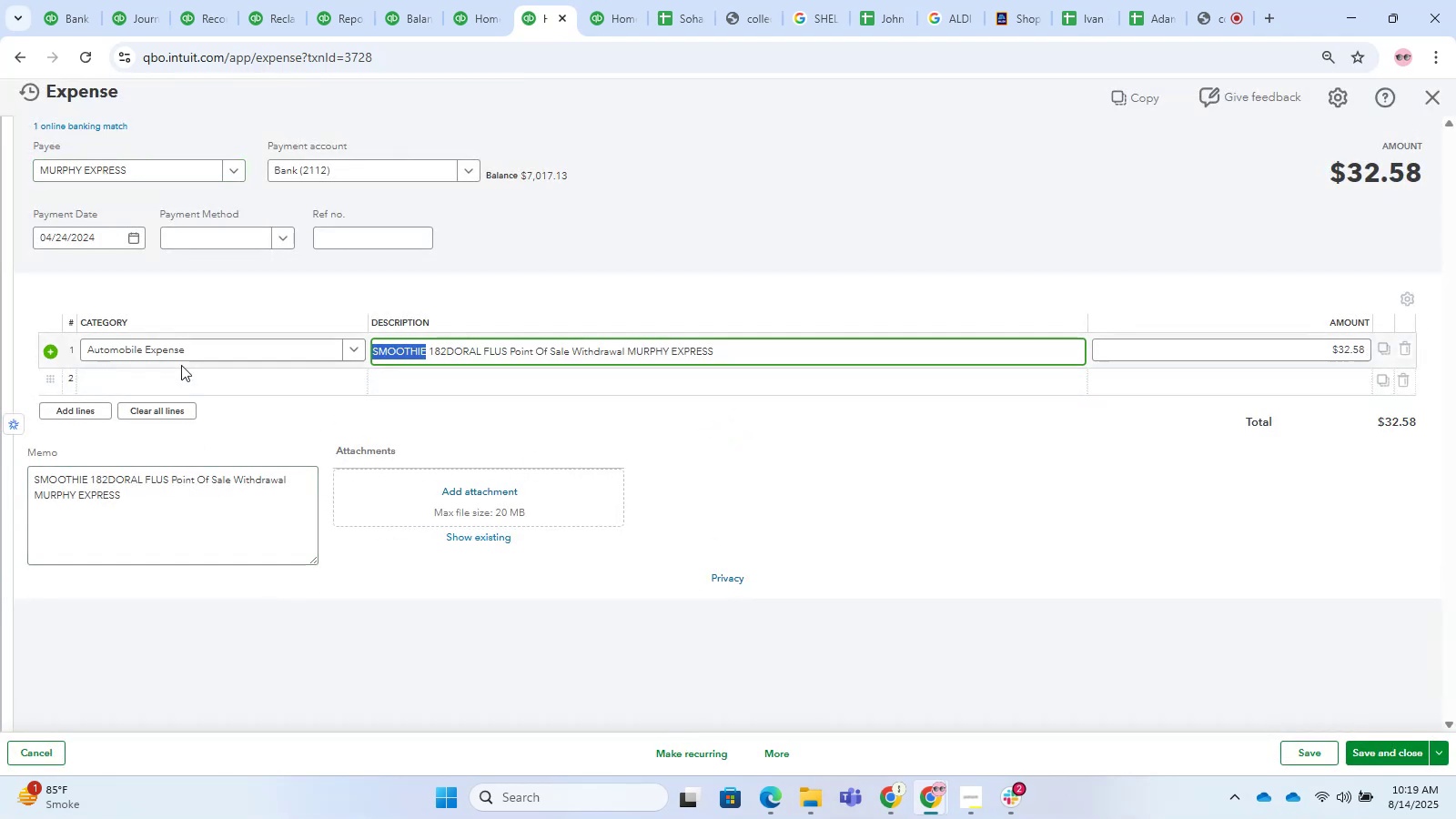 
left_click([195, 349])
 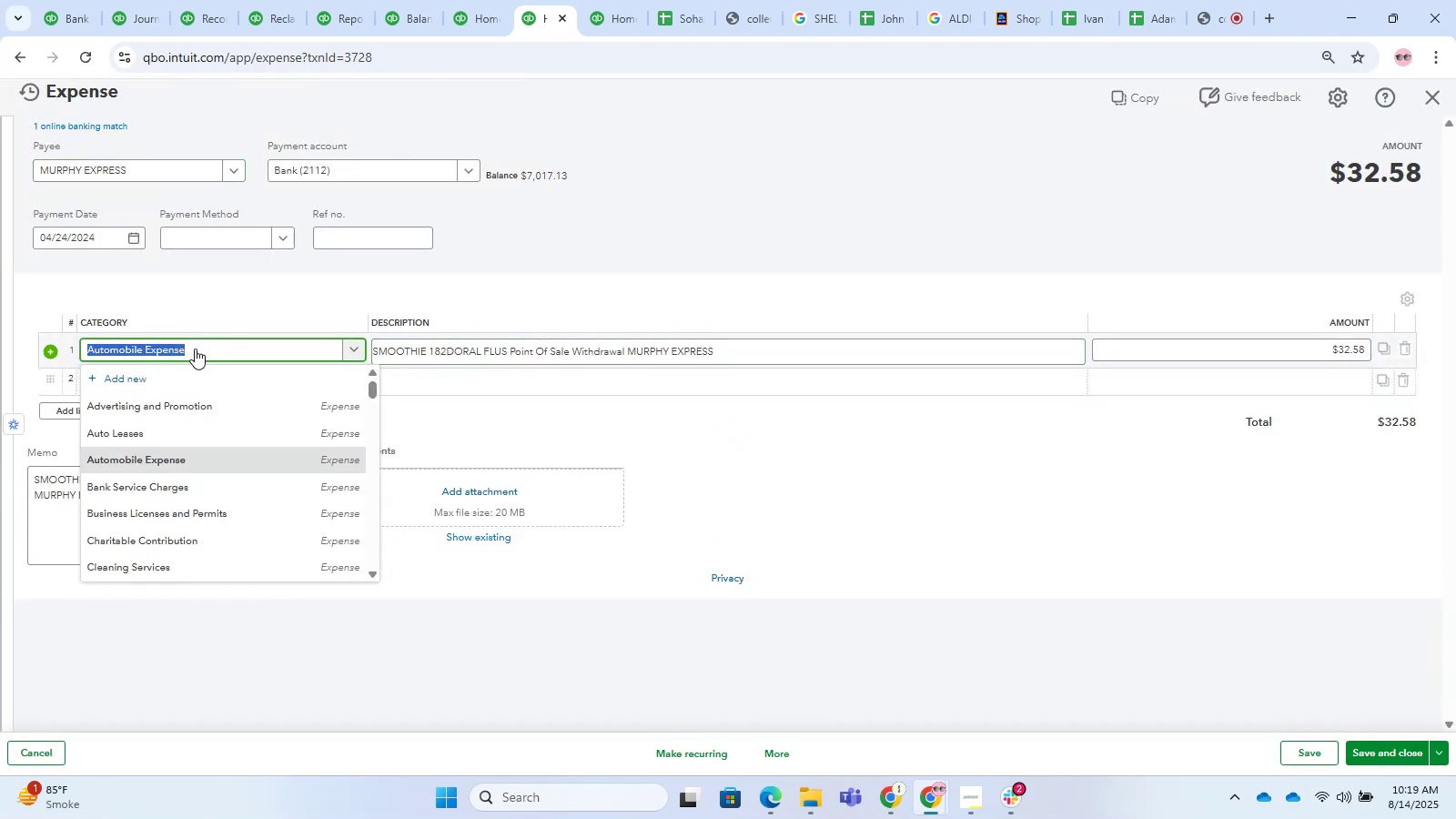 
type(meals)
 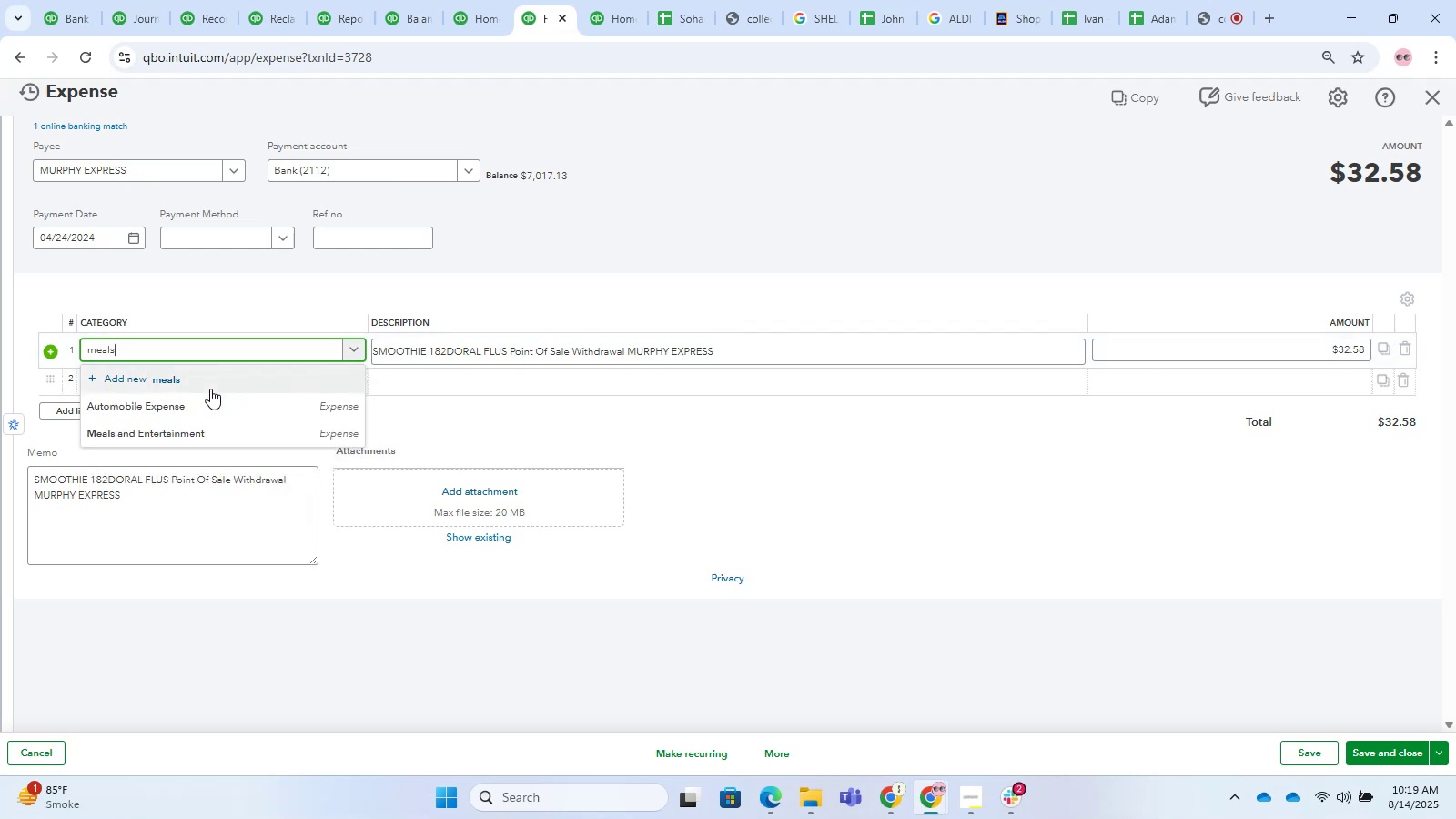 
left_click([221, 430])
 